 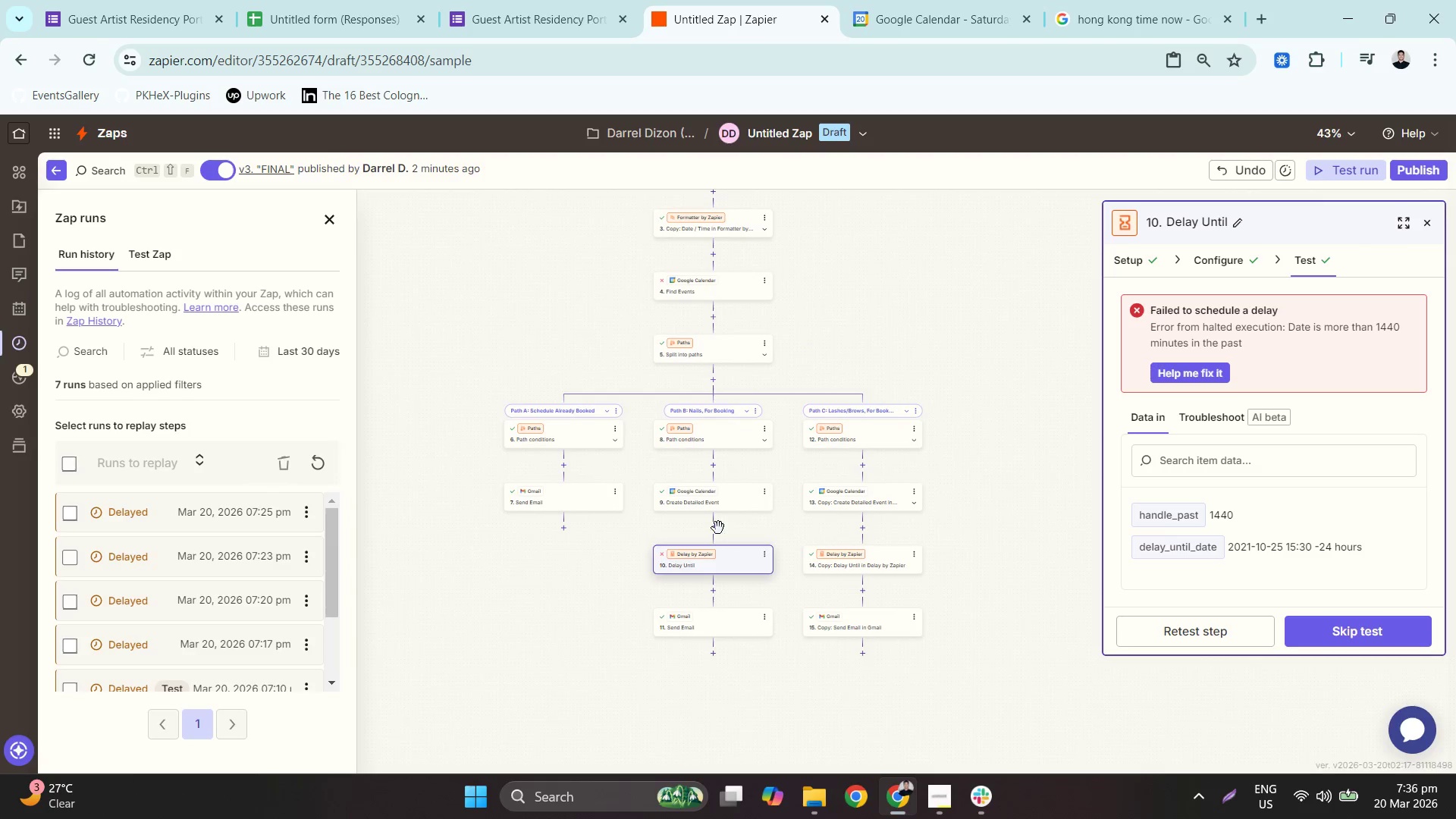 
left_click([703, 507])
 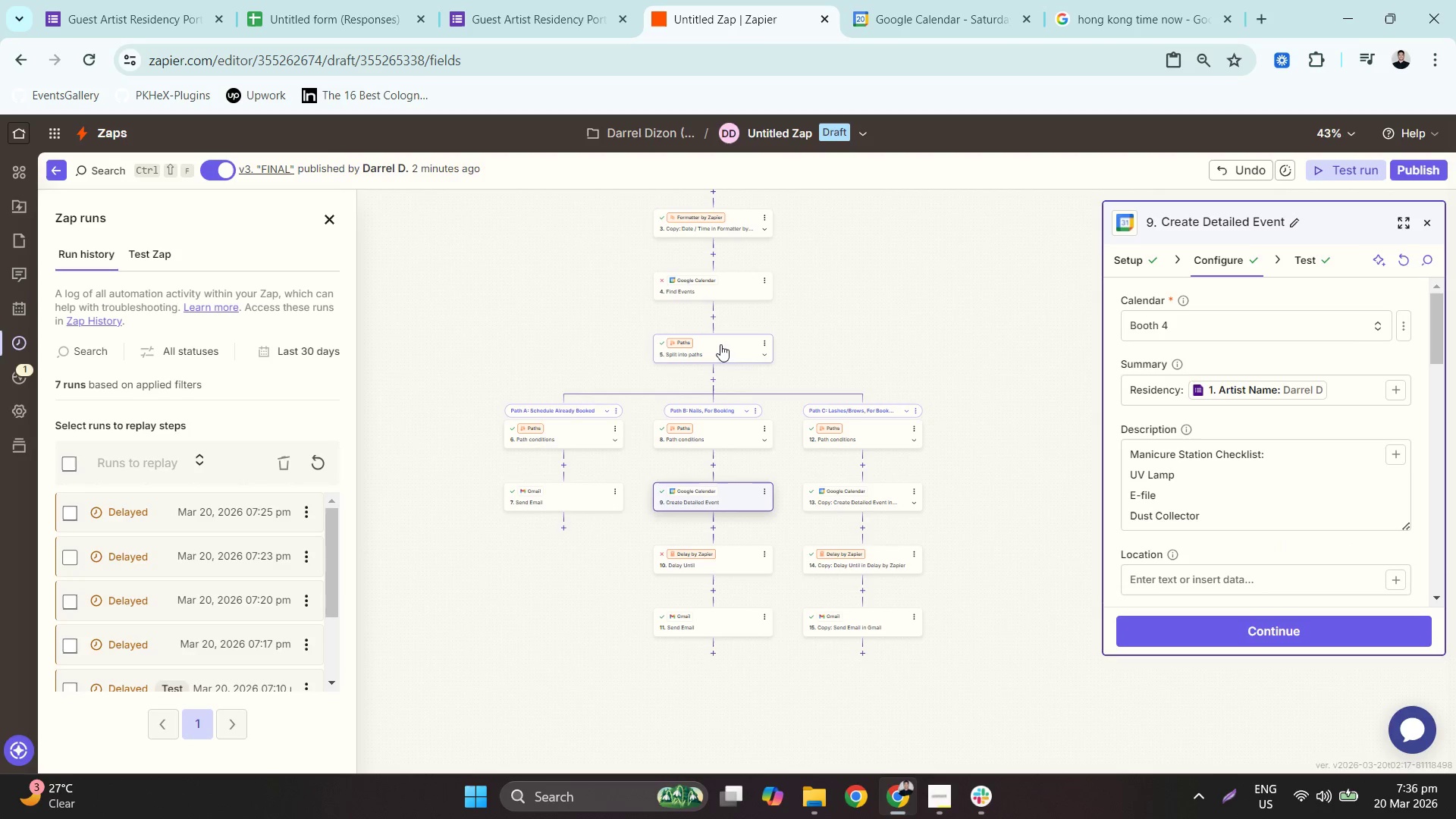 
wait(5.09)
 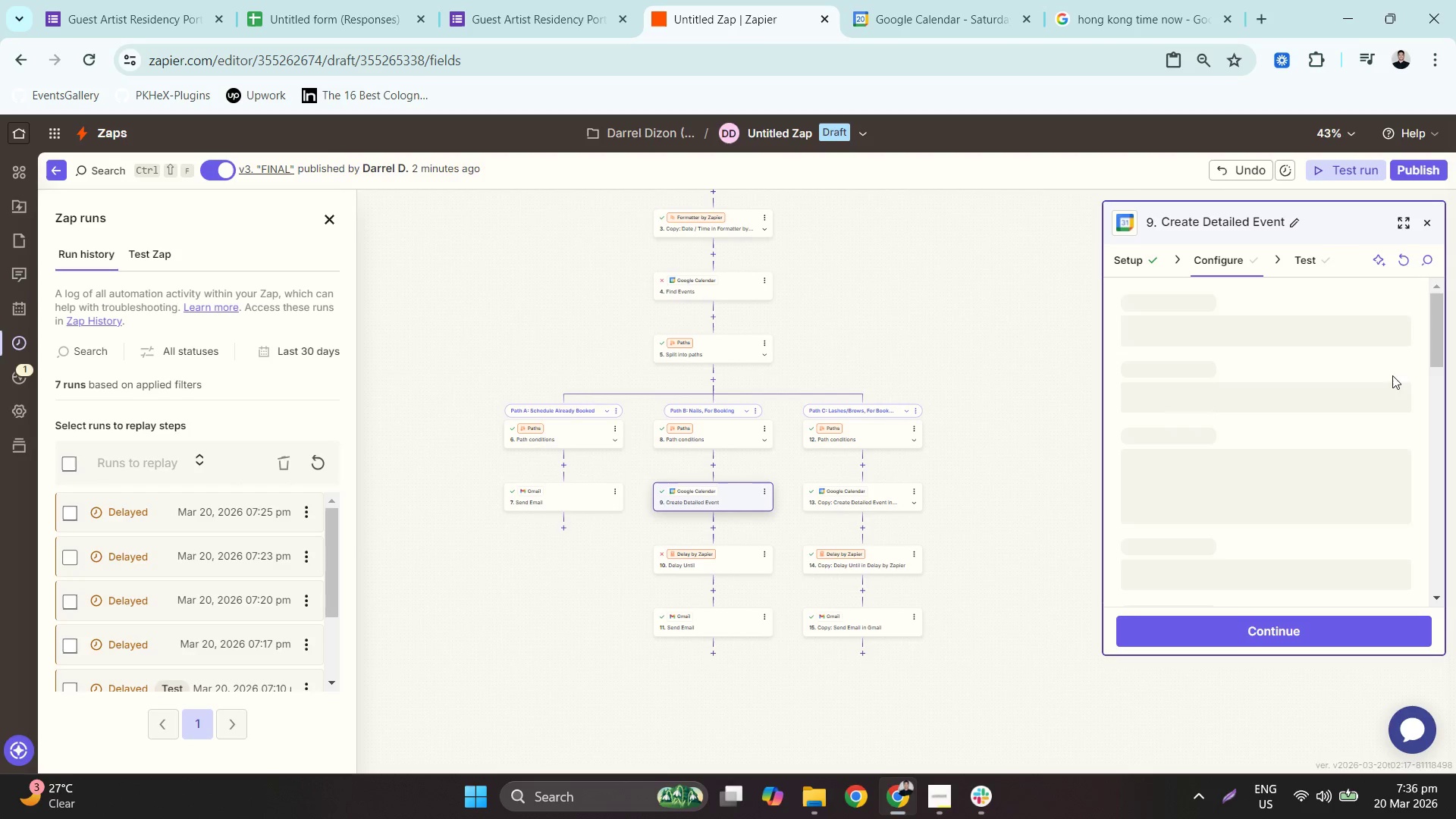 
left_click_drag(start_coordinate=[830, 264], to_coordinate=[856, 250])
 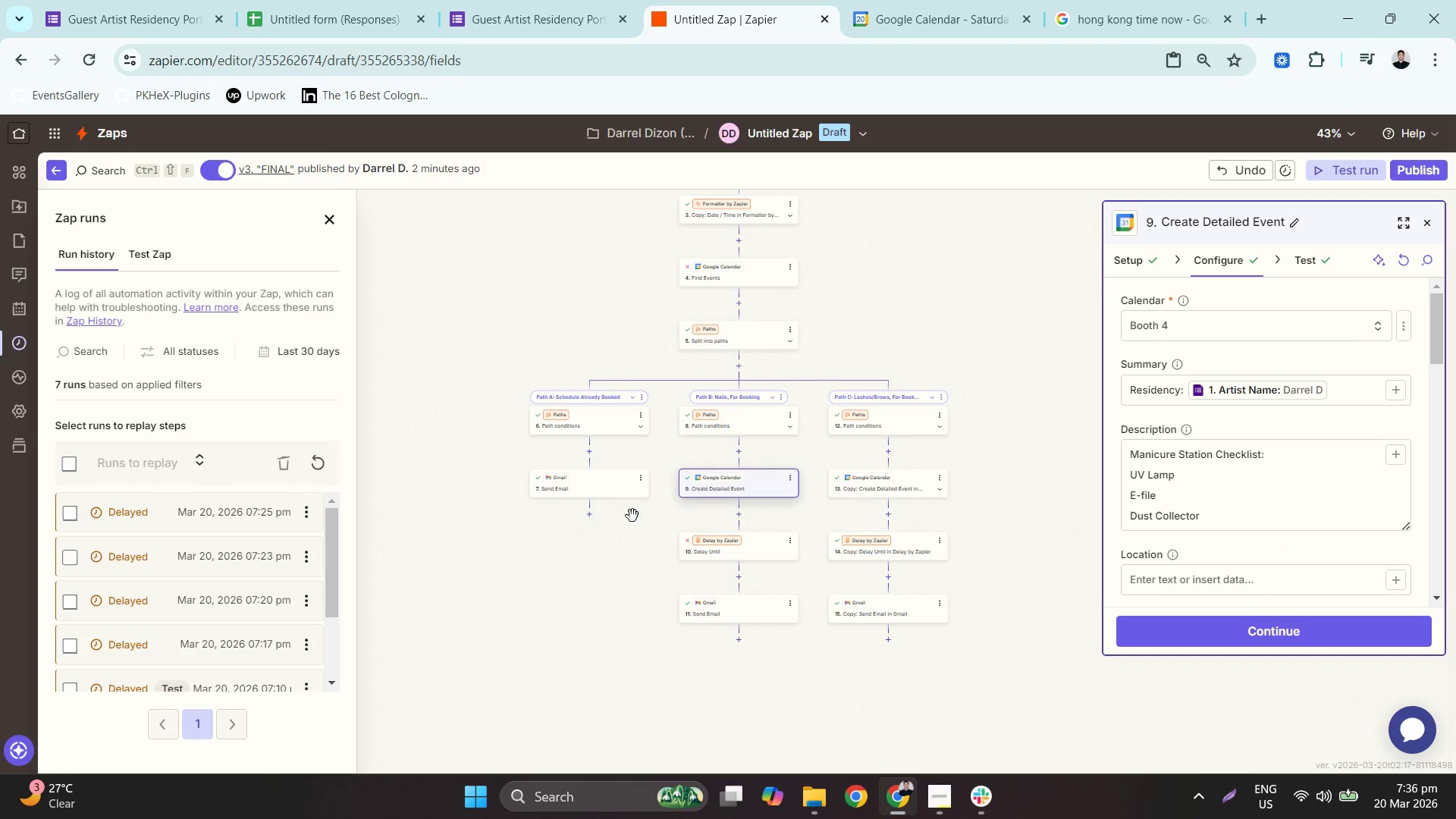 
left_click([771, 554])
 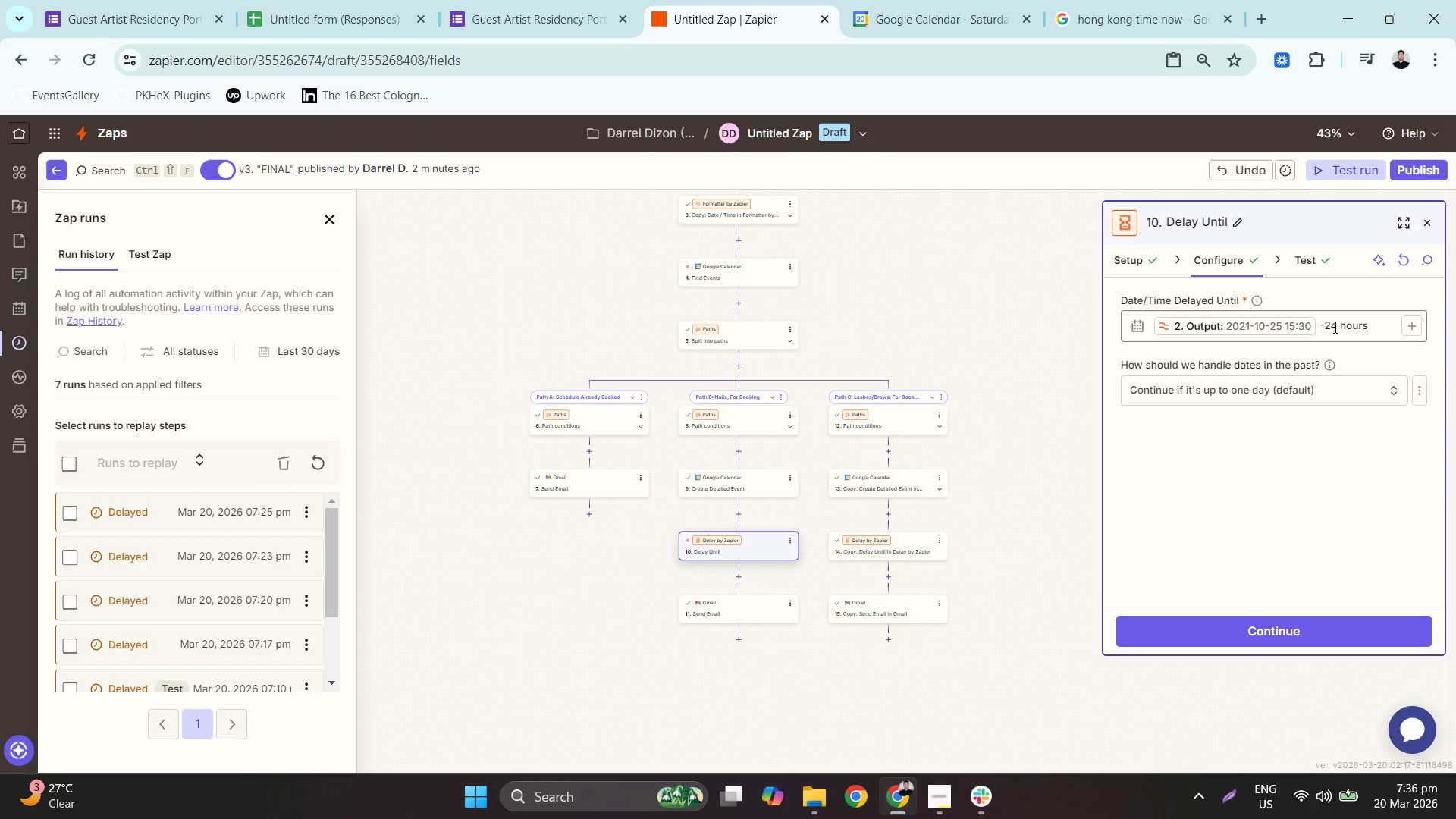 
wait(30.12)
 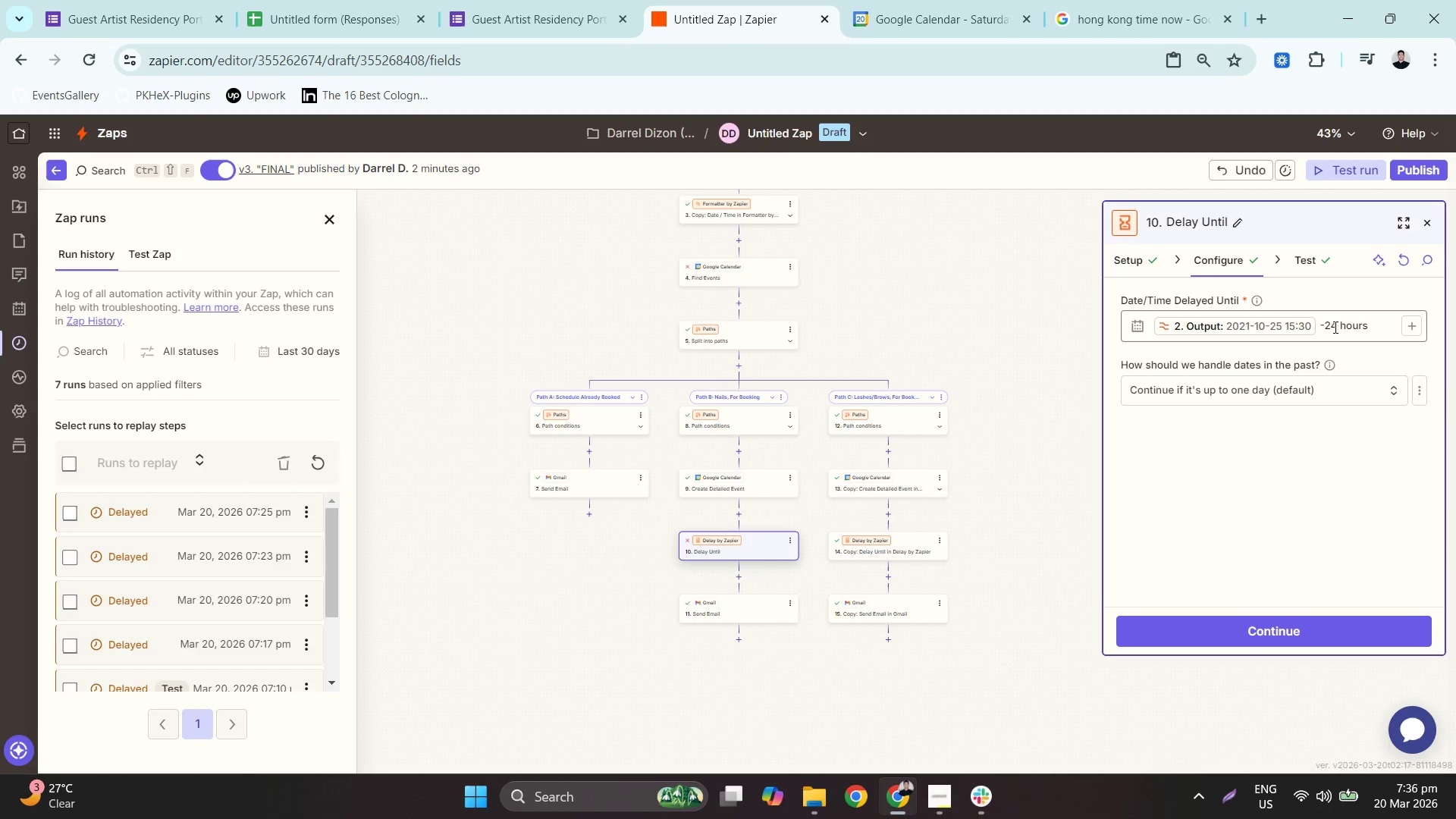 
left_click([1237, 223])
 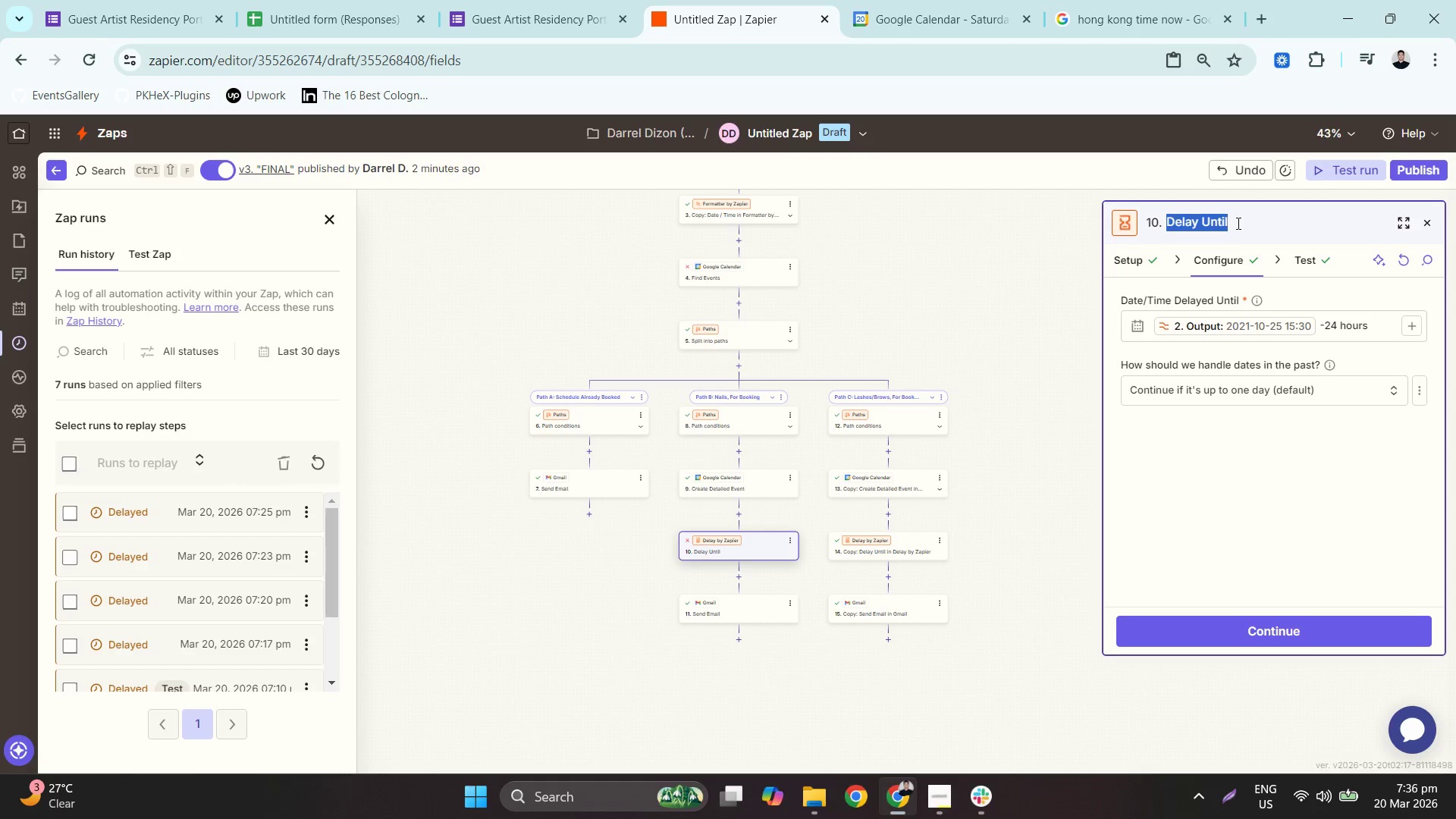 
left_click([1268, 225])
 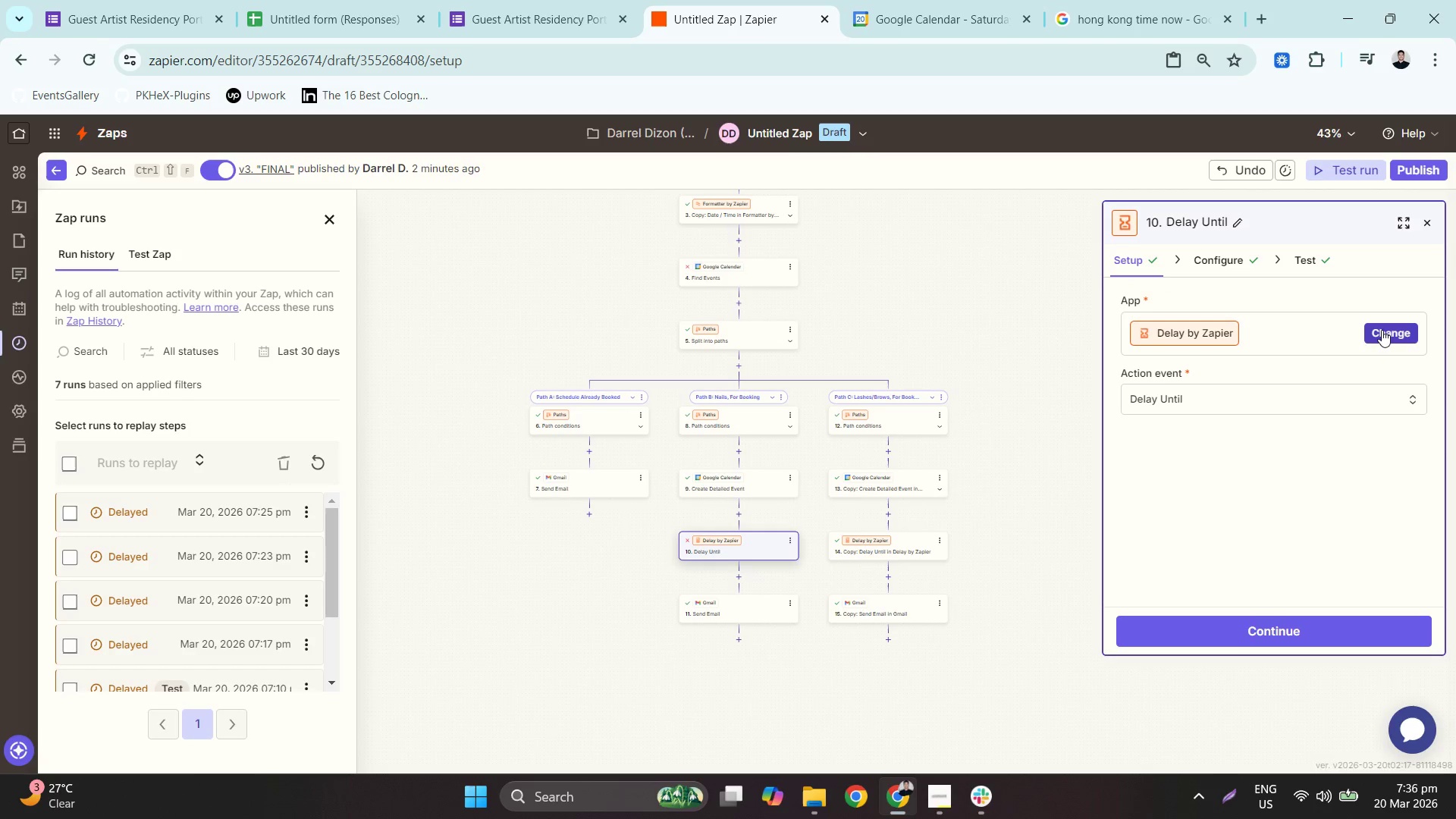 
double_click([1256, 397])
 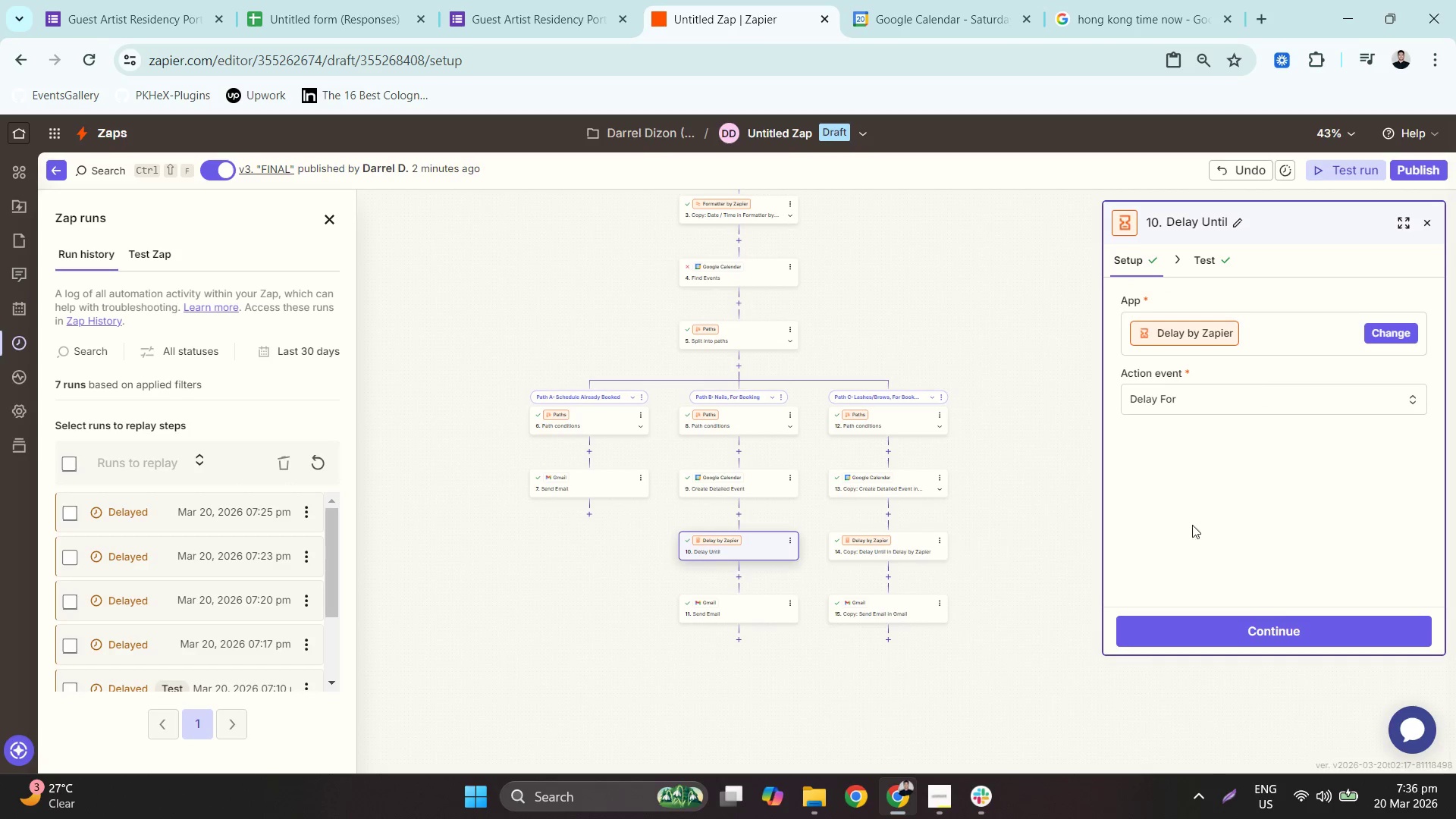 
left_click([1294, 631])
 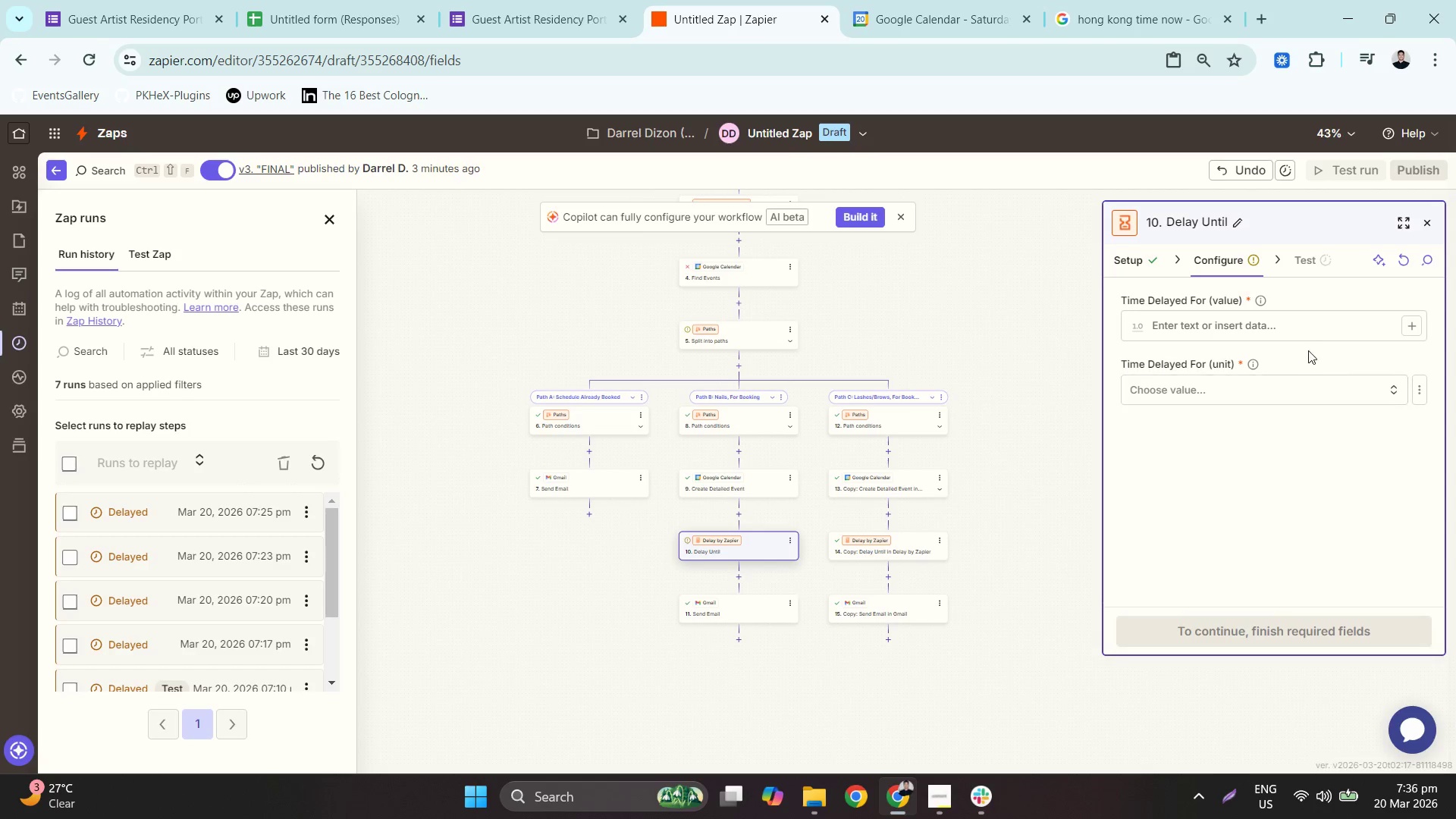 
left_click([1300, 330])
 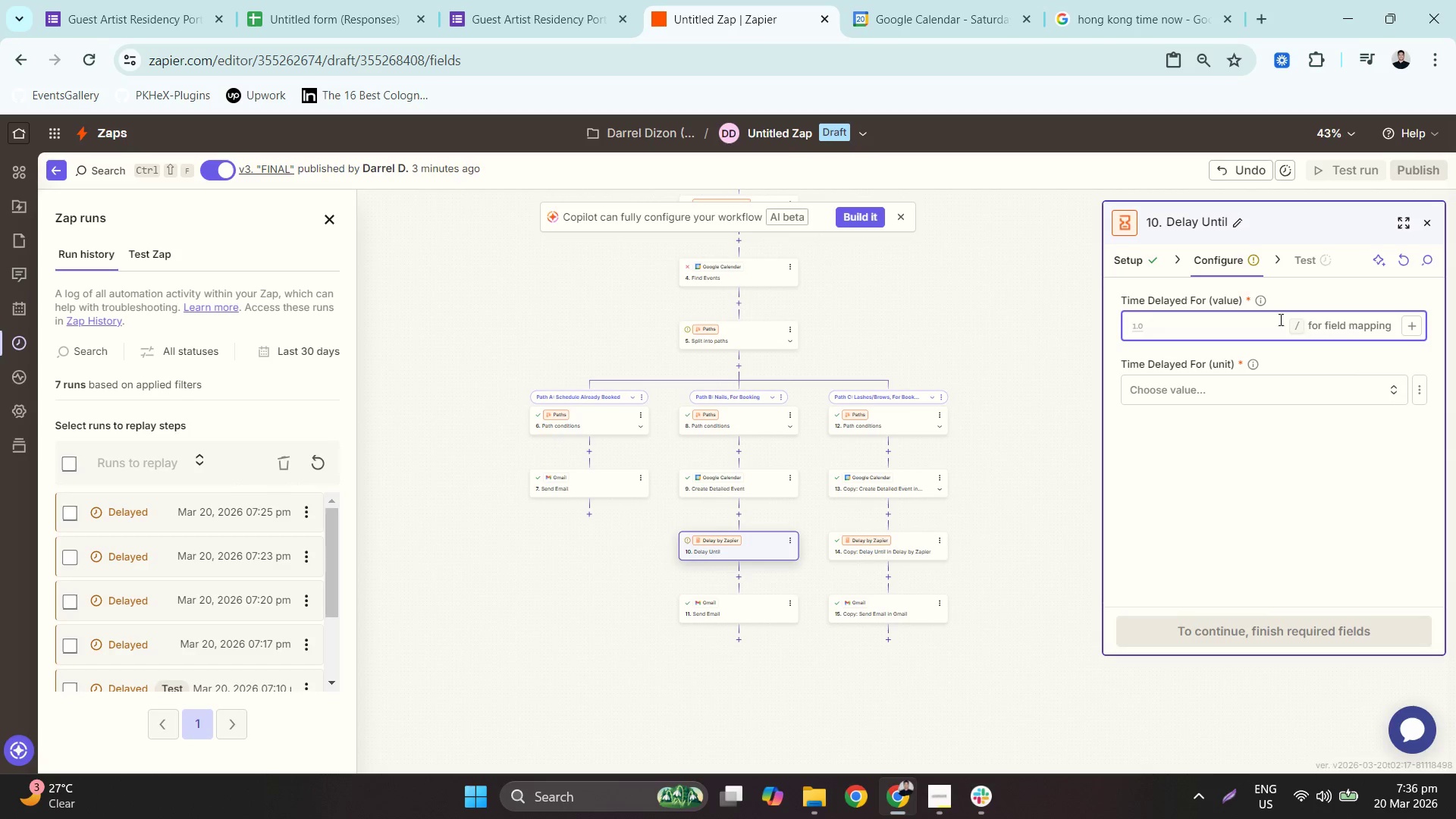 
left_click([1263, 300])
 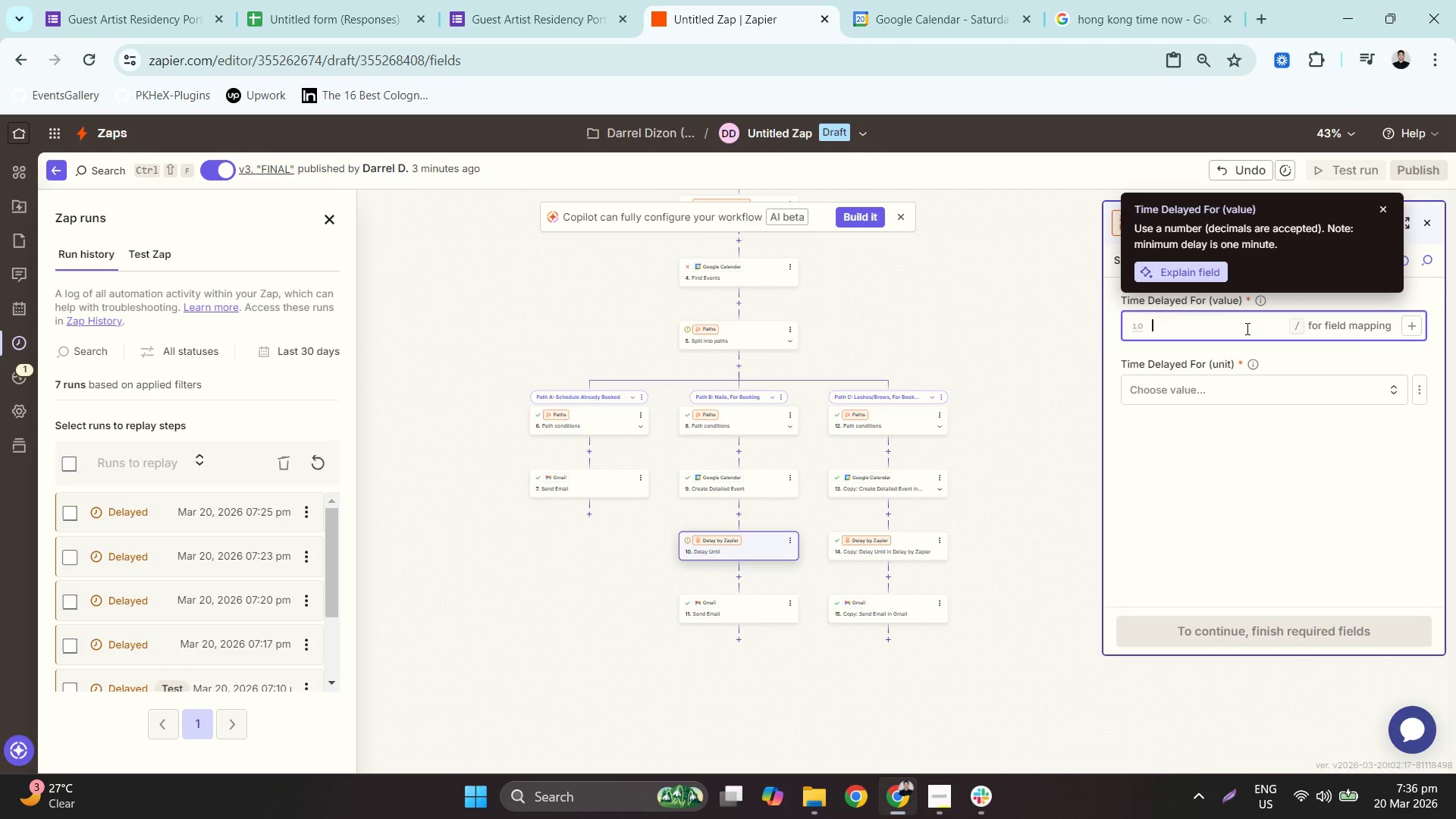 
left_click([1246, 328])
 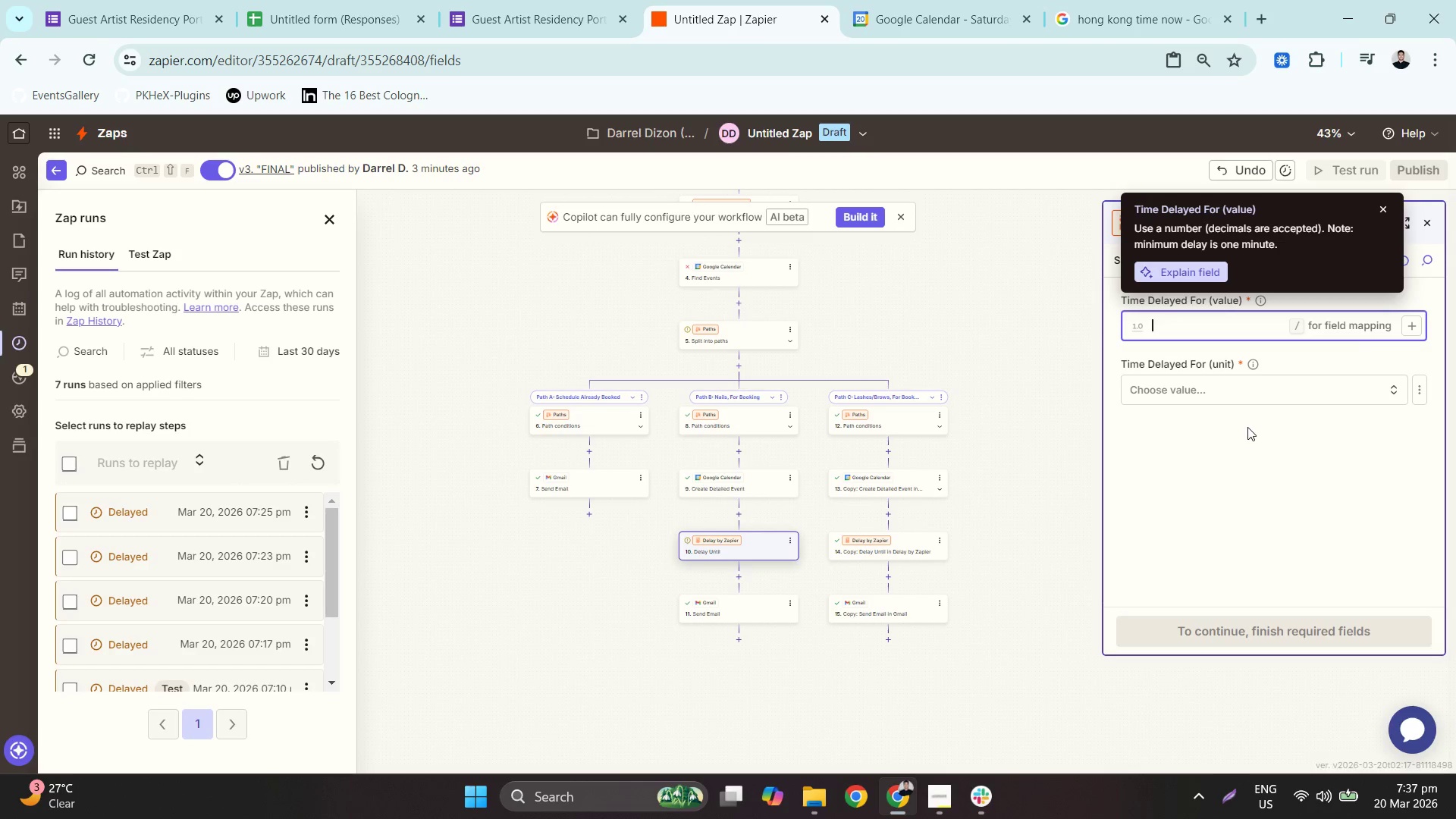 
double_click([1238, 387])
 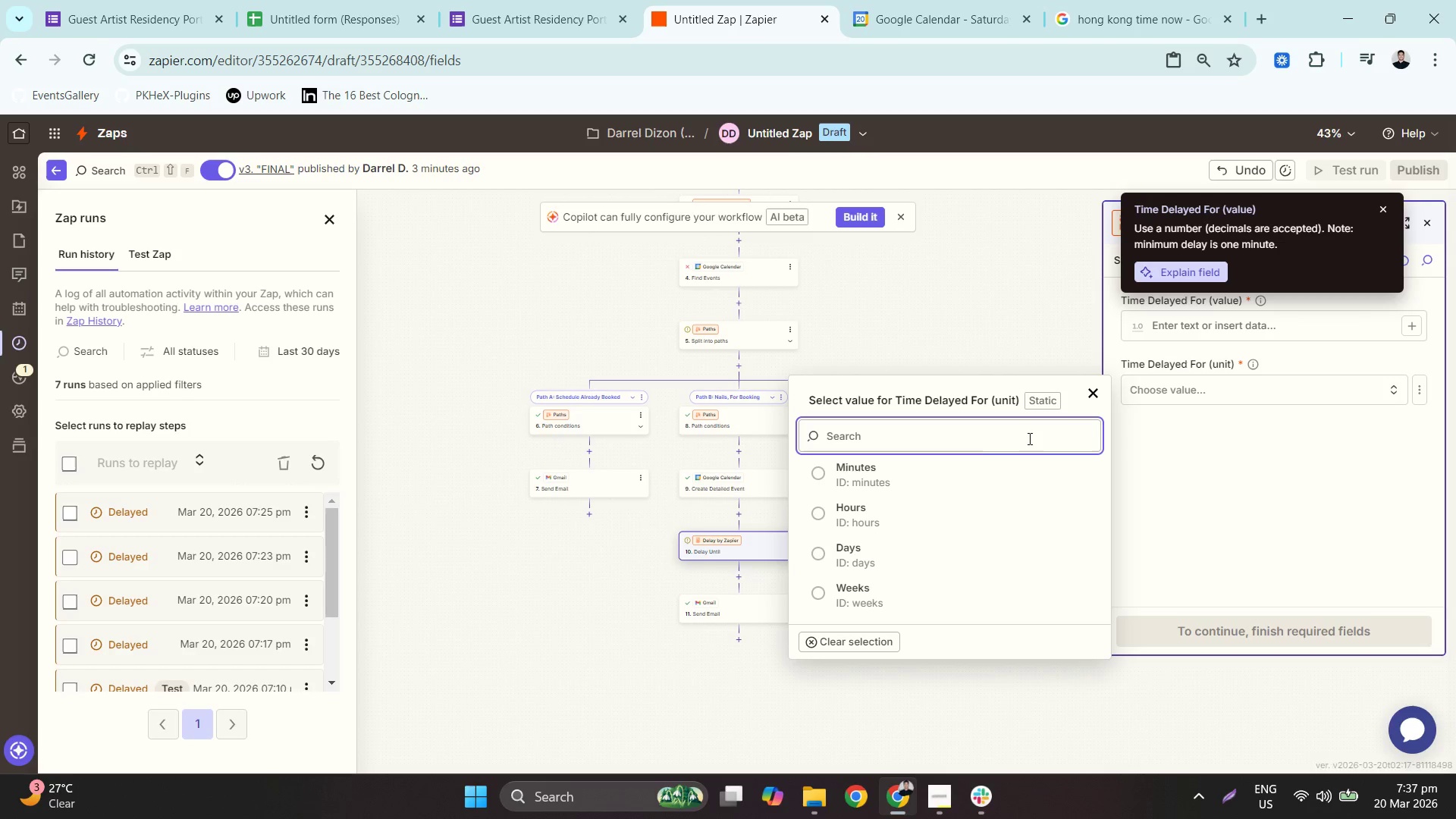 
left_click([852, 522])
 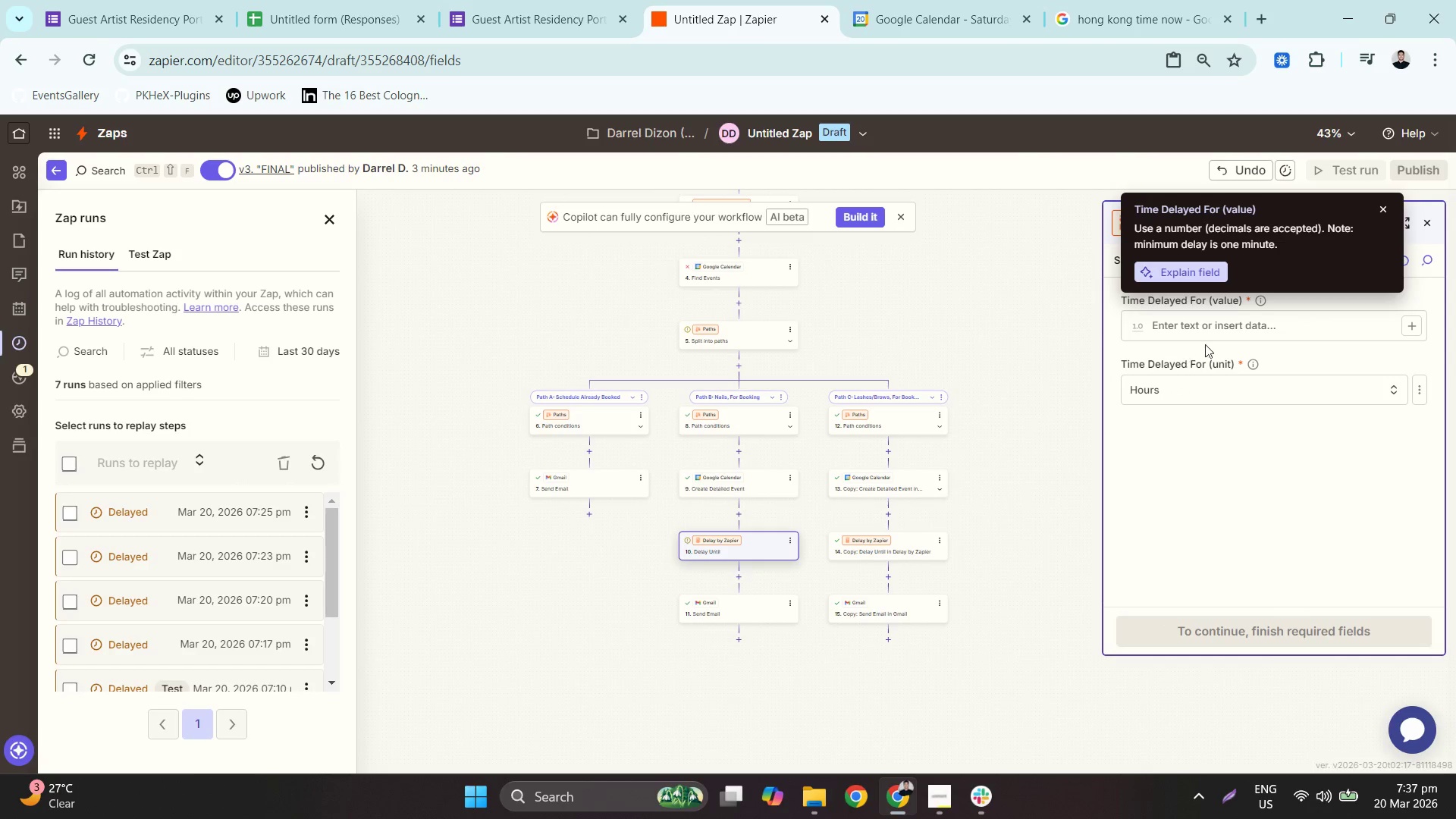 
left_click([1246, 325])
 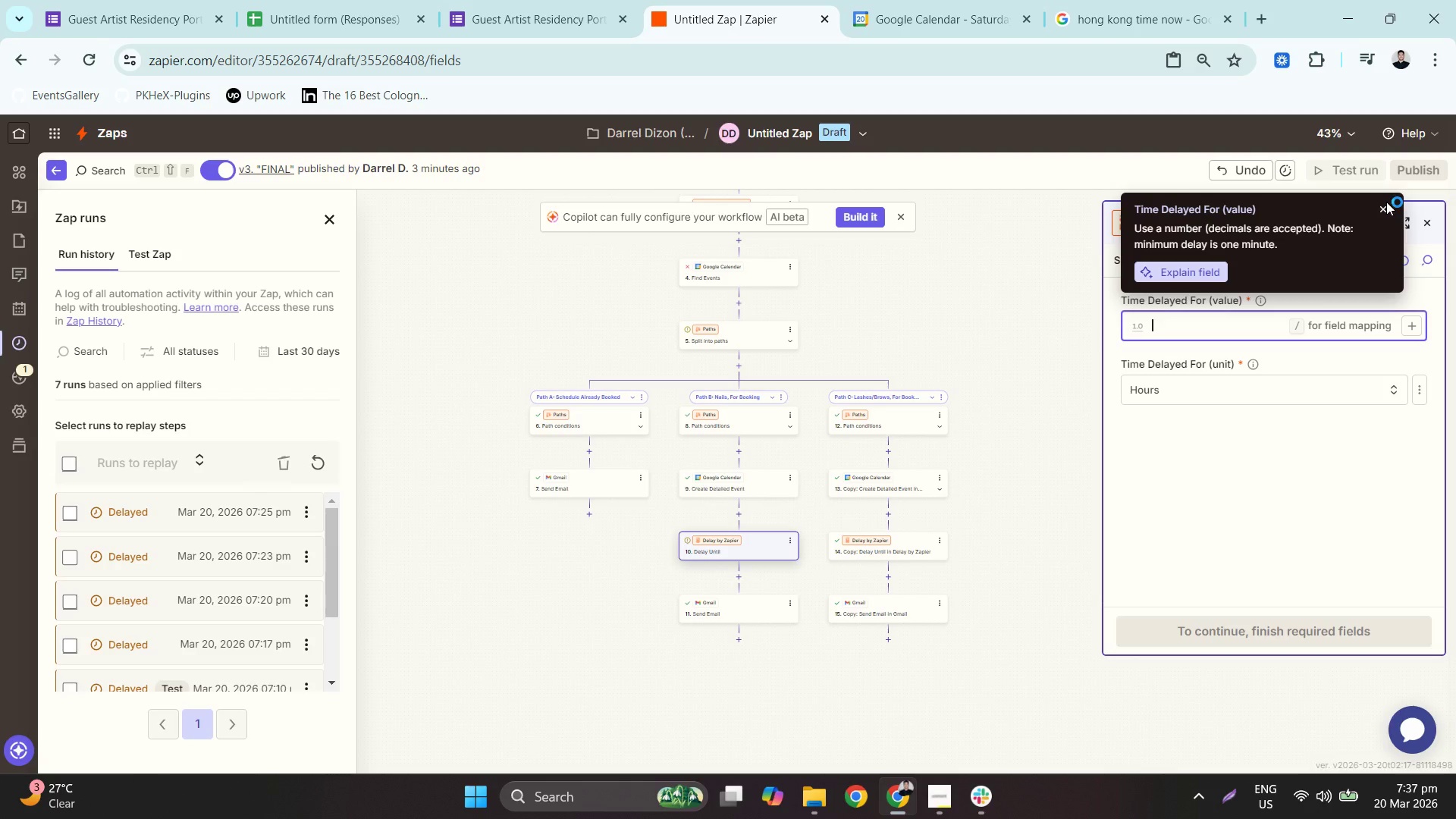 
left_click([1379, 212])
 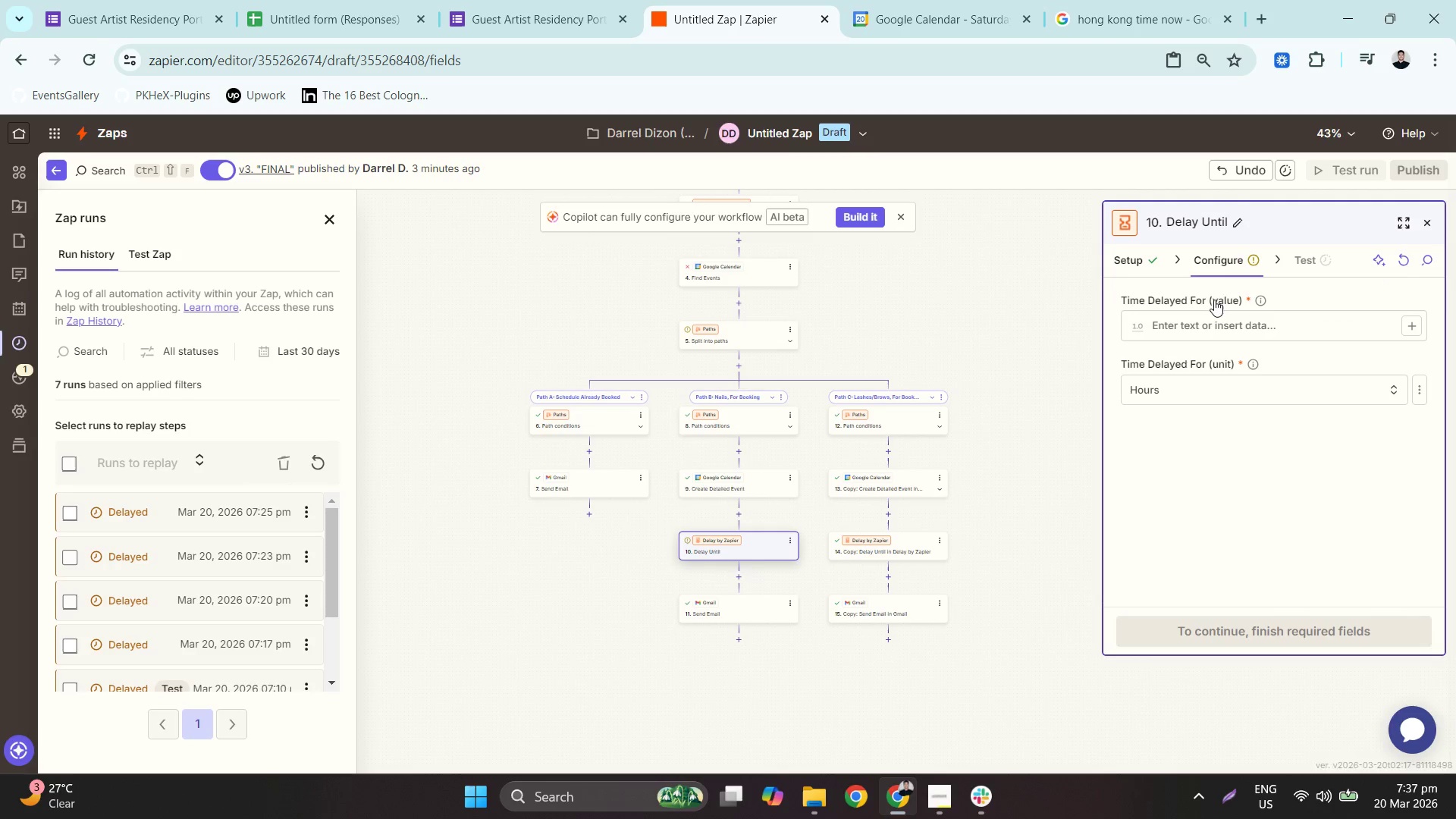 
left_click([1204, 323])
 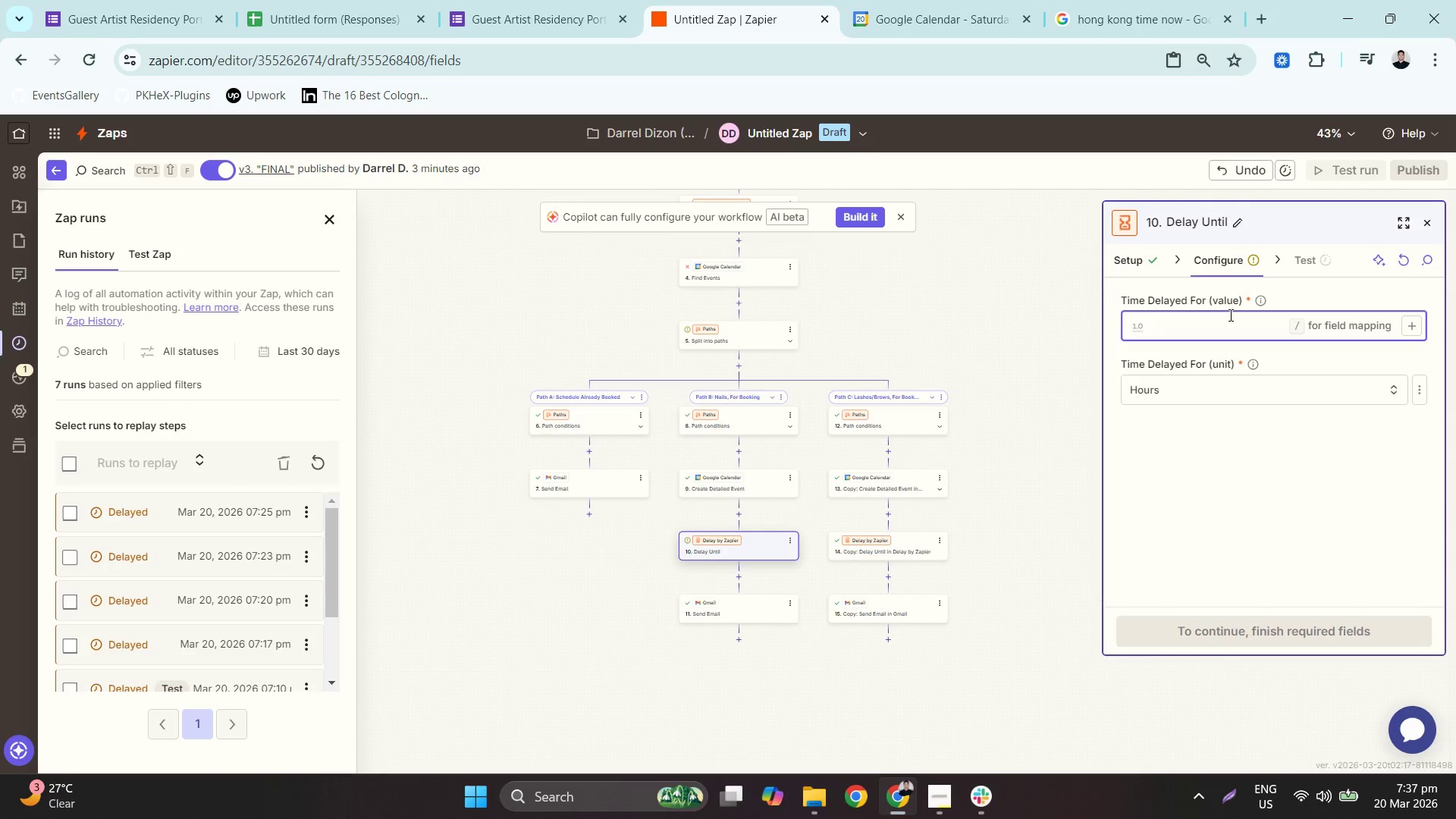 
key(Numpad2)
 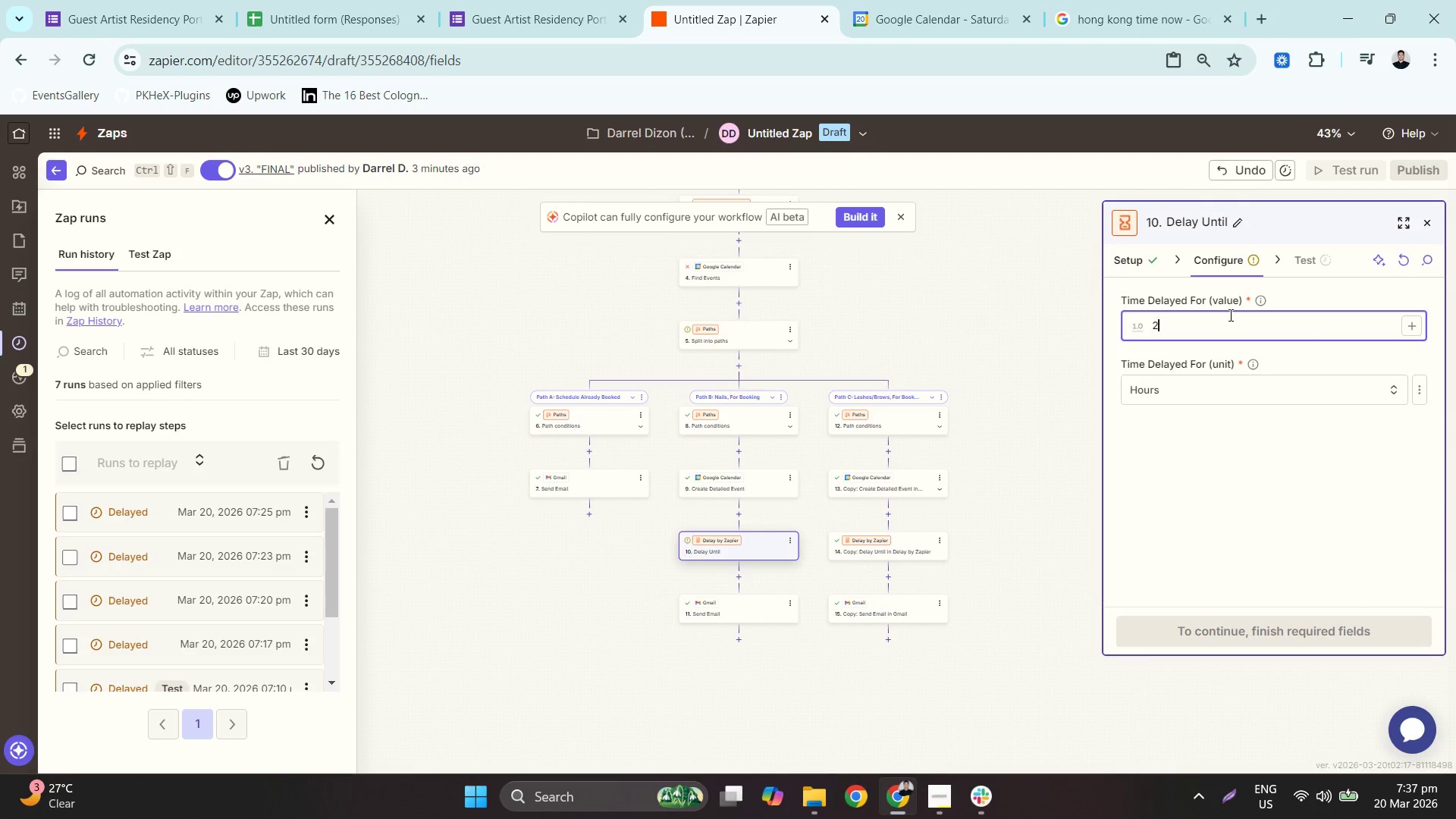 
key(Numpad4)
 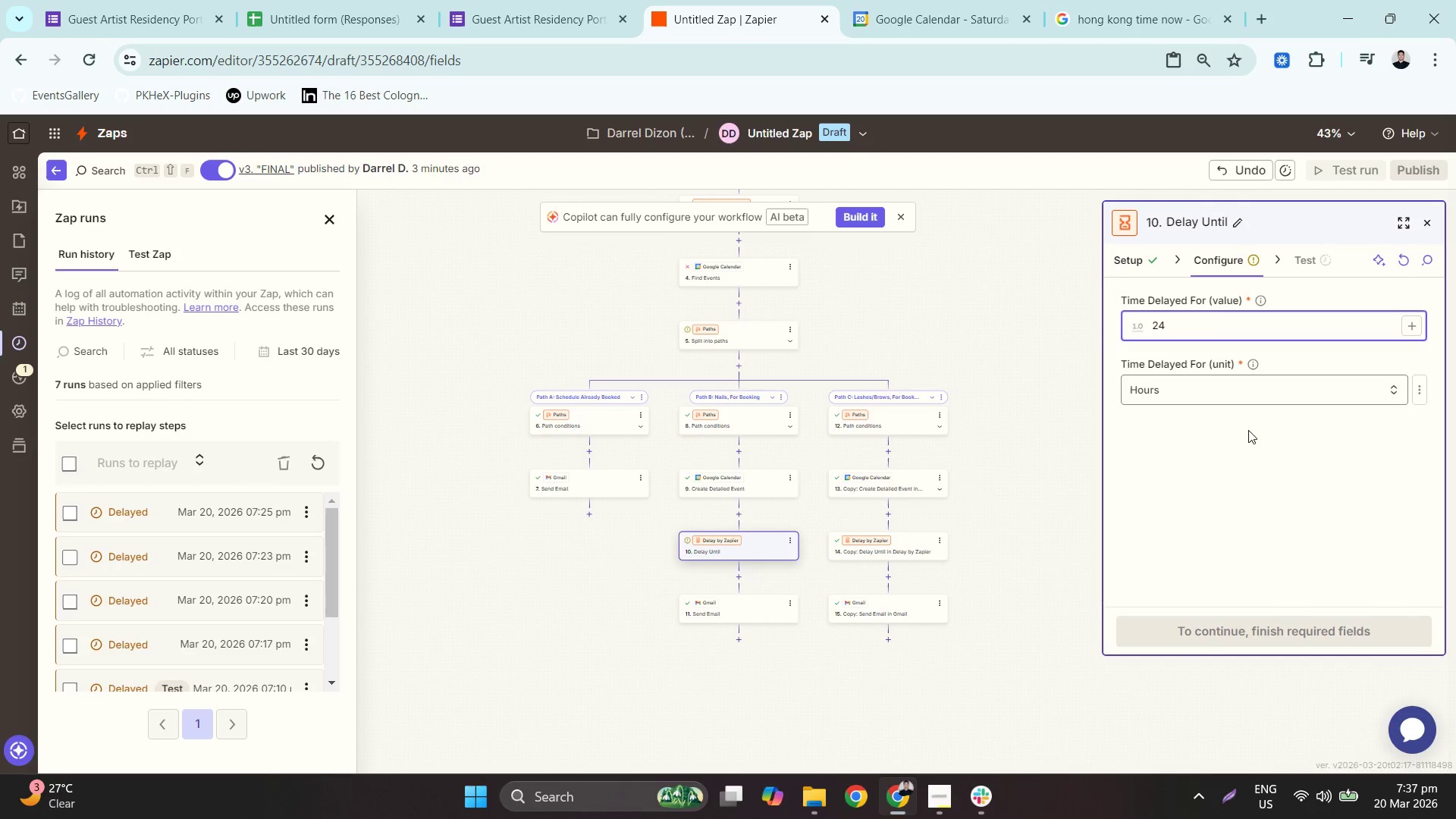 
left_click([1211, 639])
 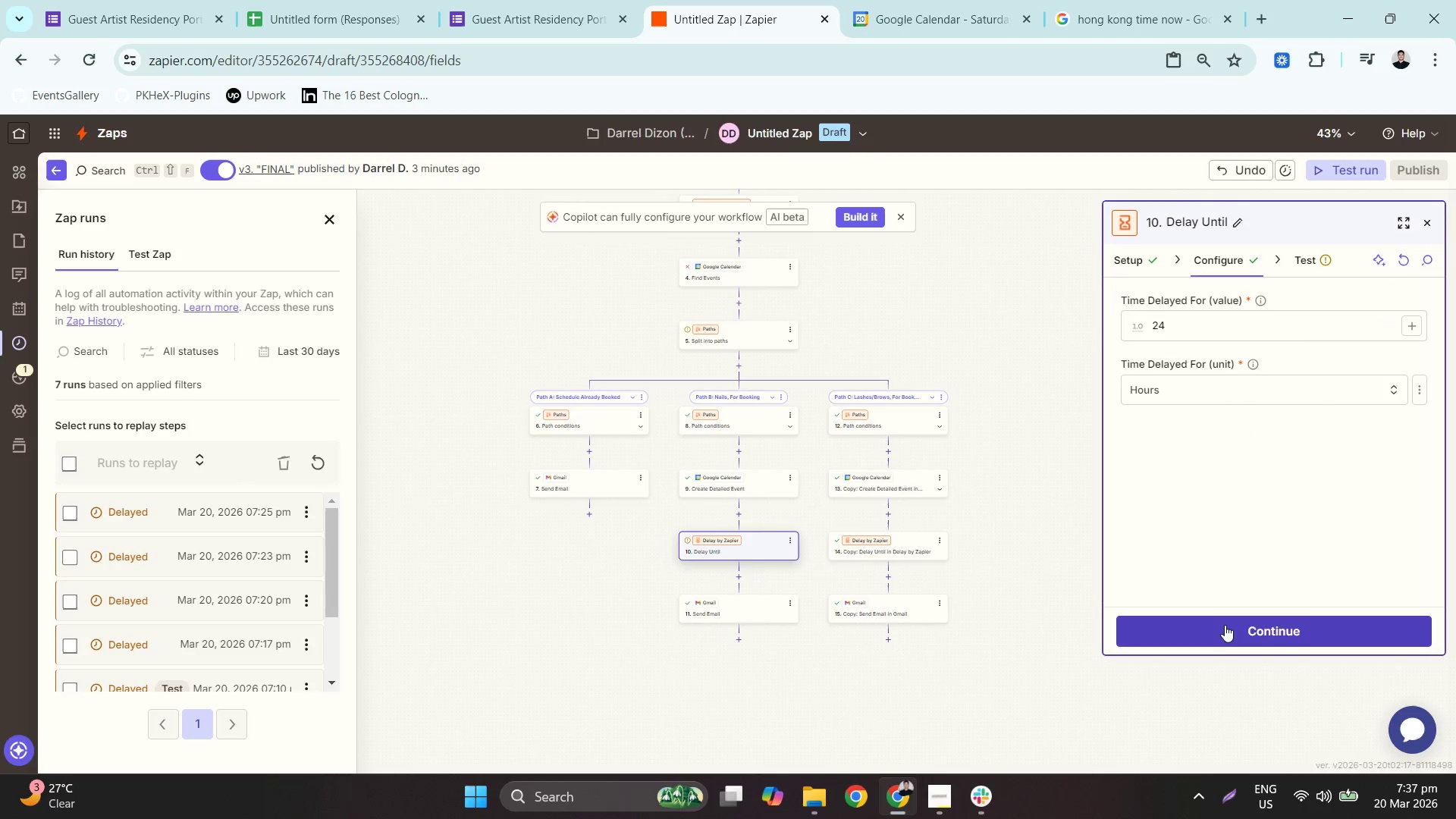 
left_click([1227, 624])
 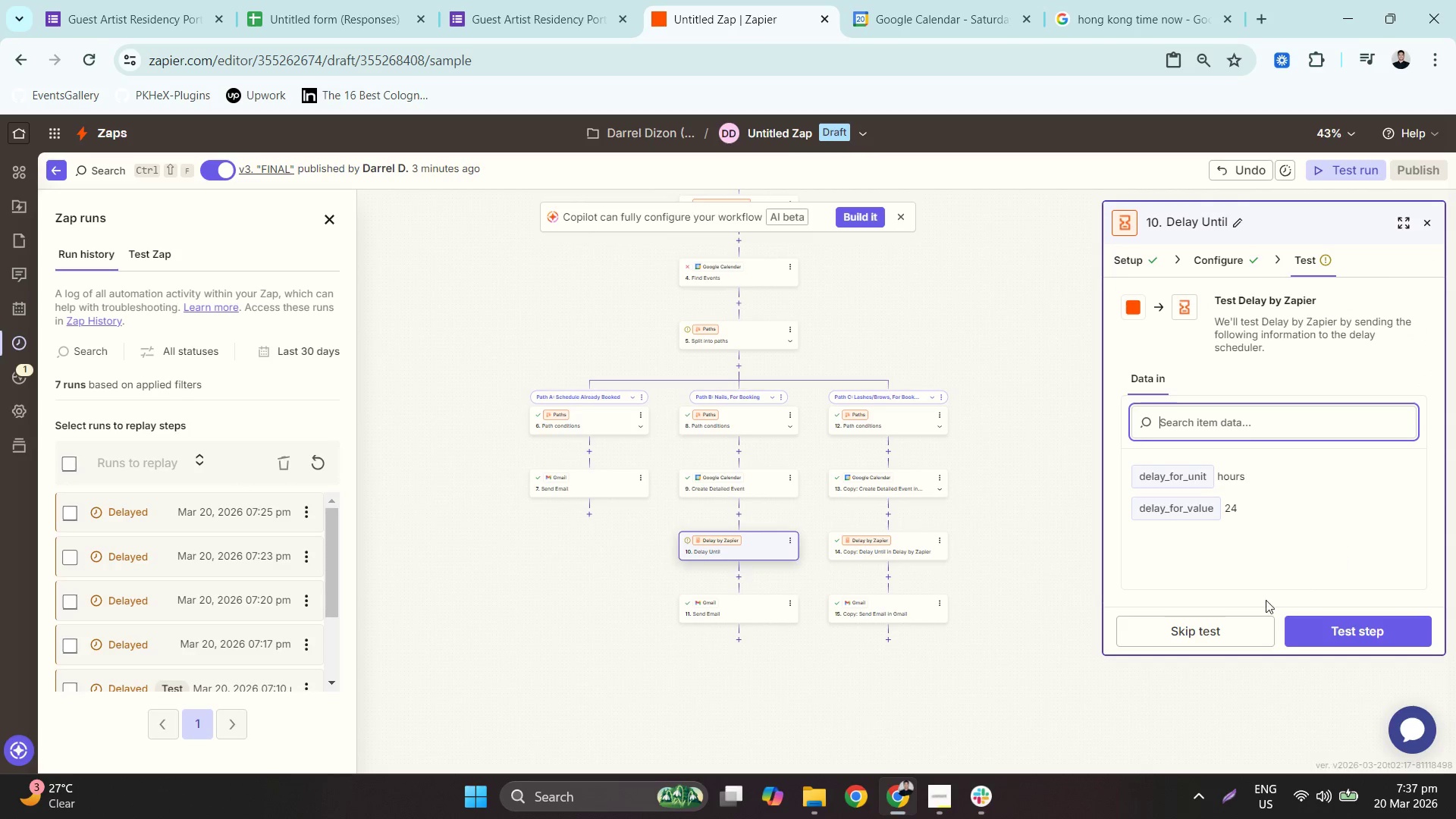 
left_click([1322, 631])
 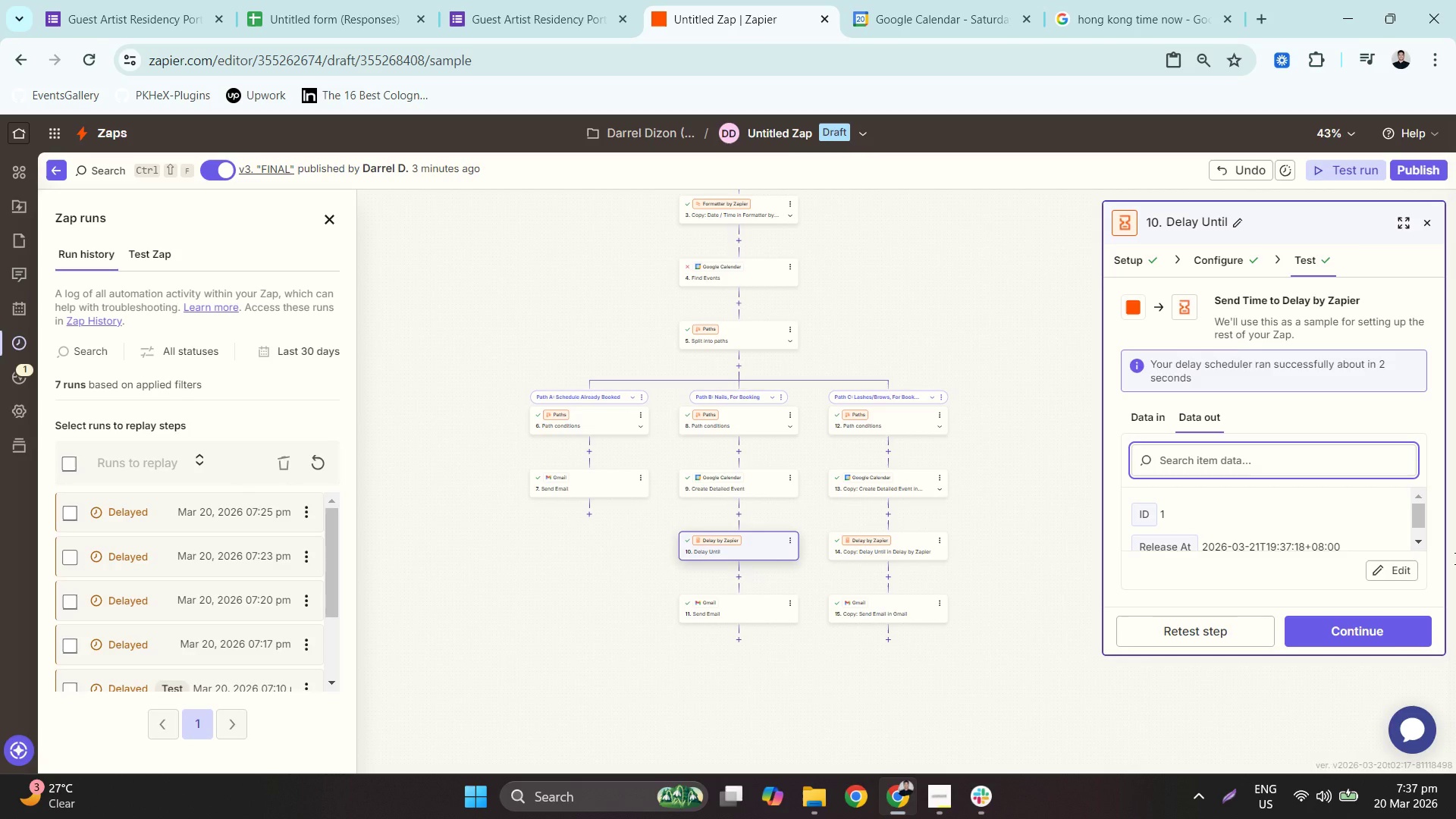 
wait(11.12)
 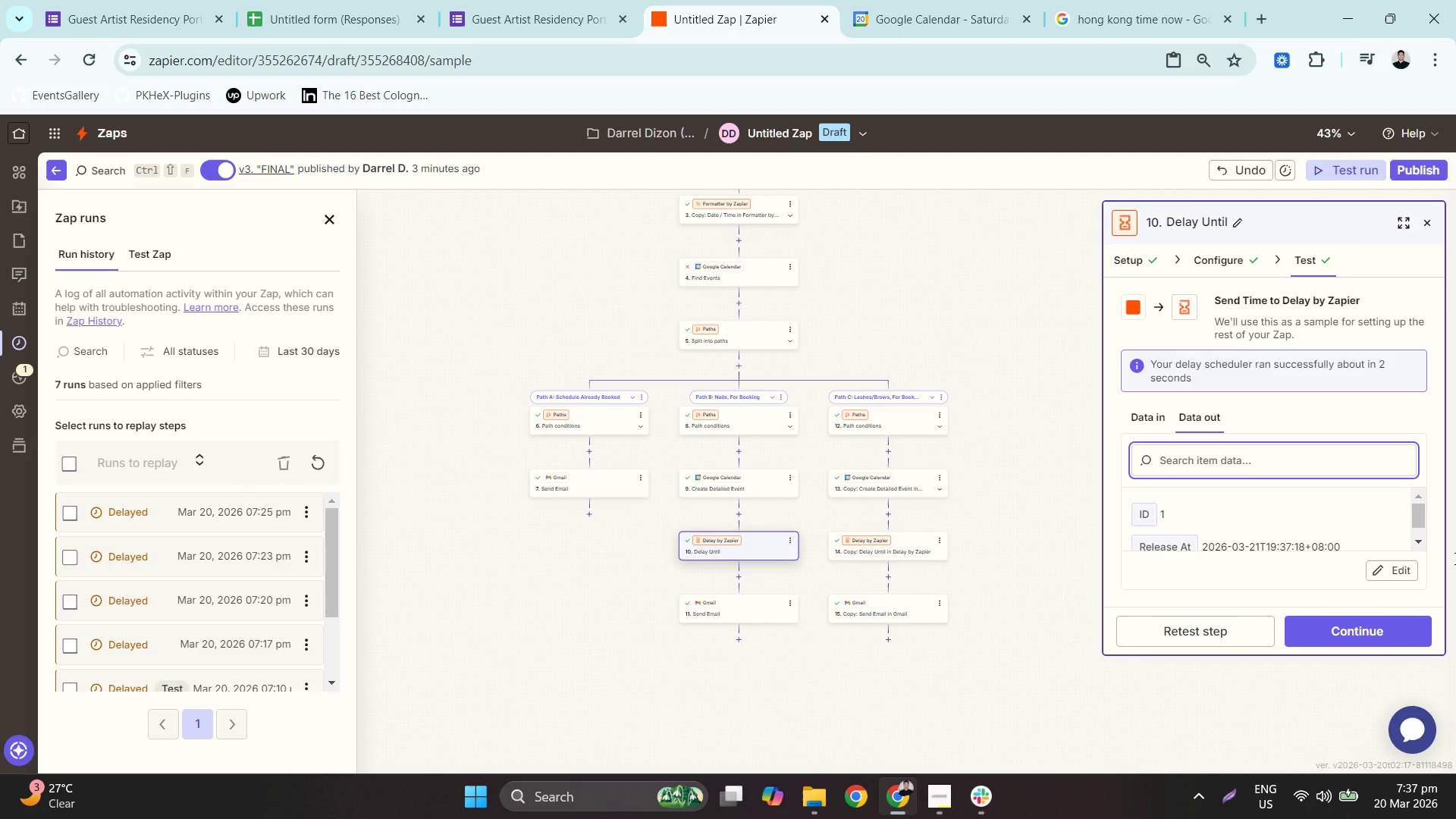 
scroll: coordinate [1324, 538], scroll_direction: down, amount: 2.0
 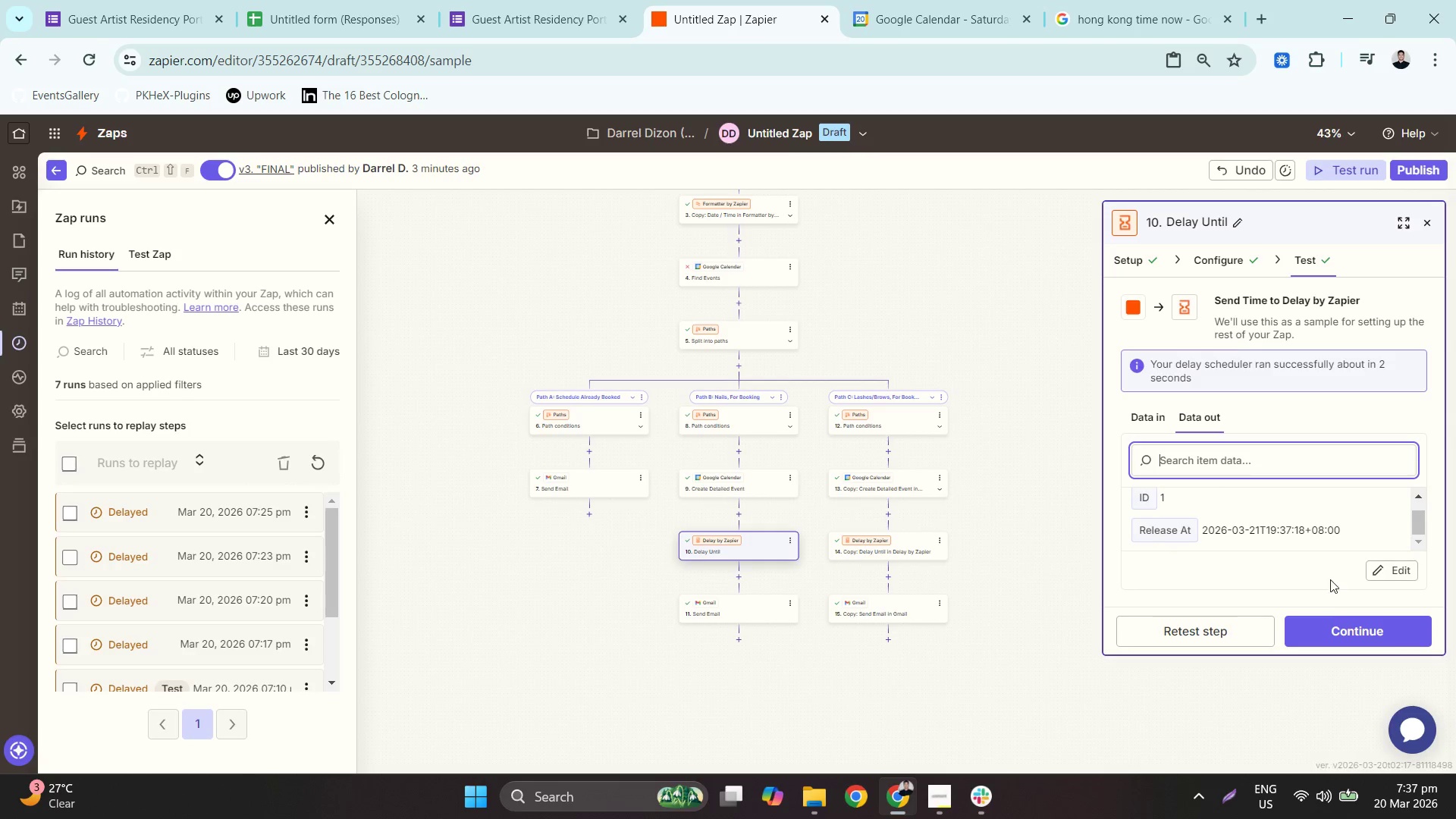 
left_click([1331, 632])
 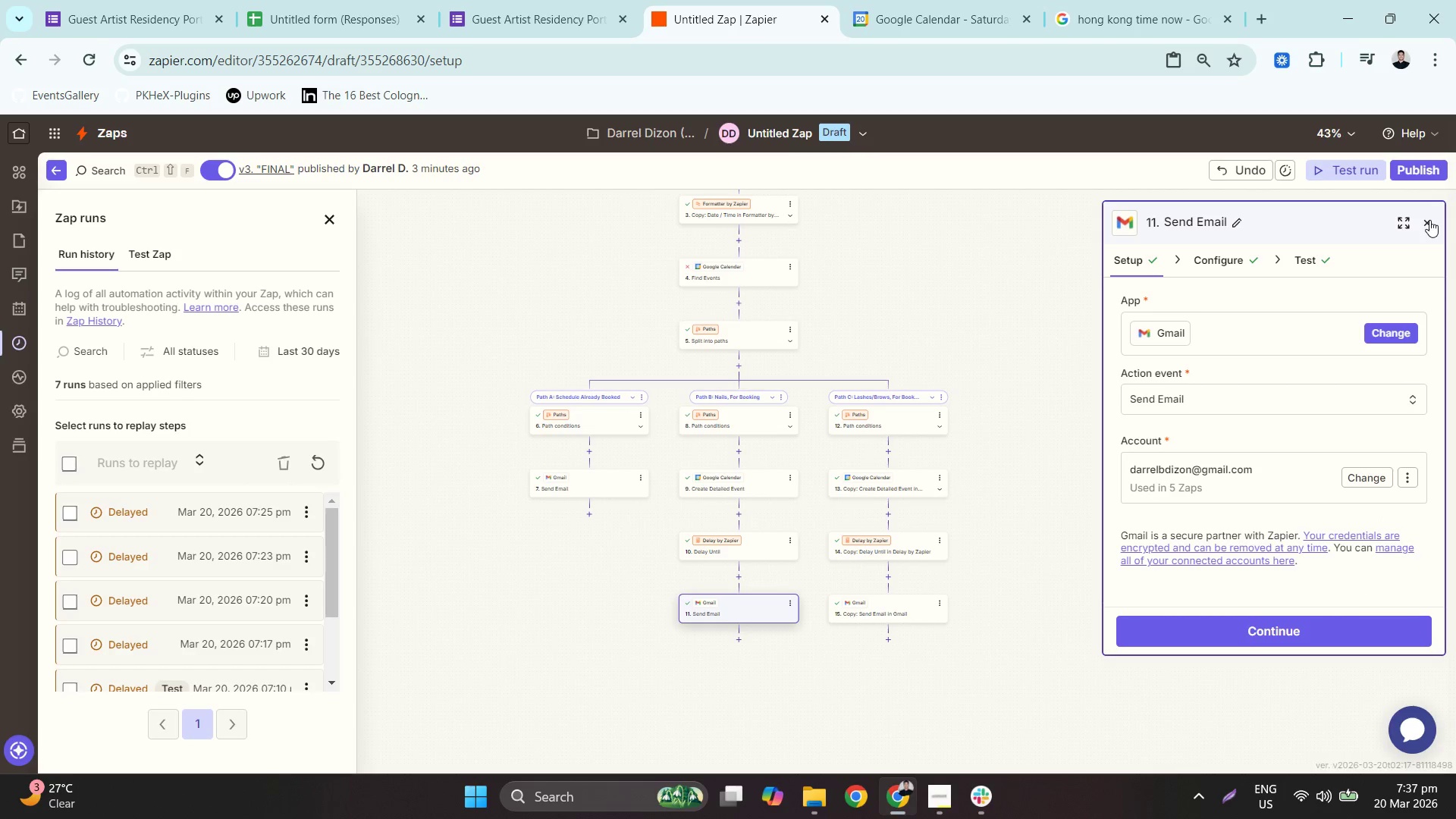 
left_click([1429, 220])
 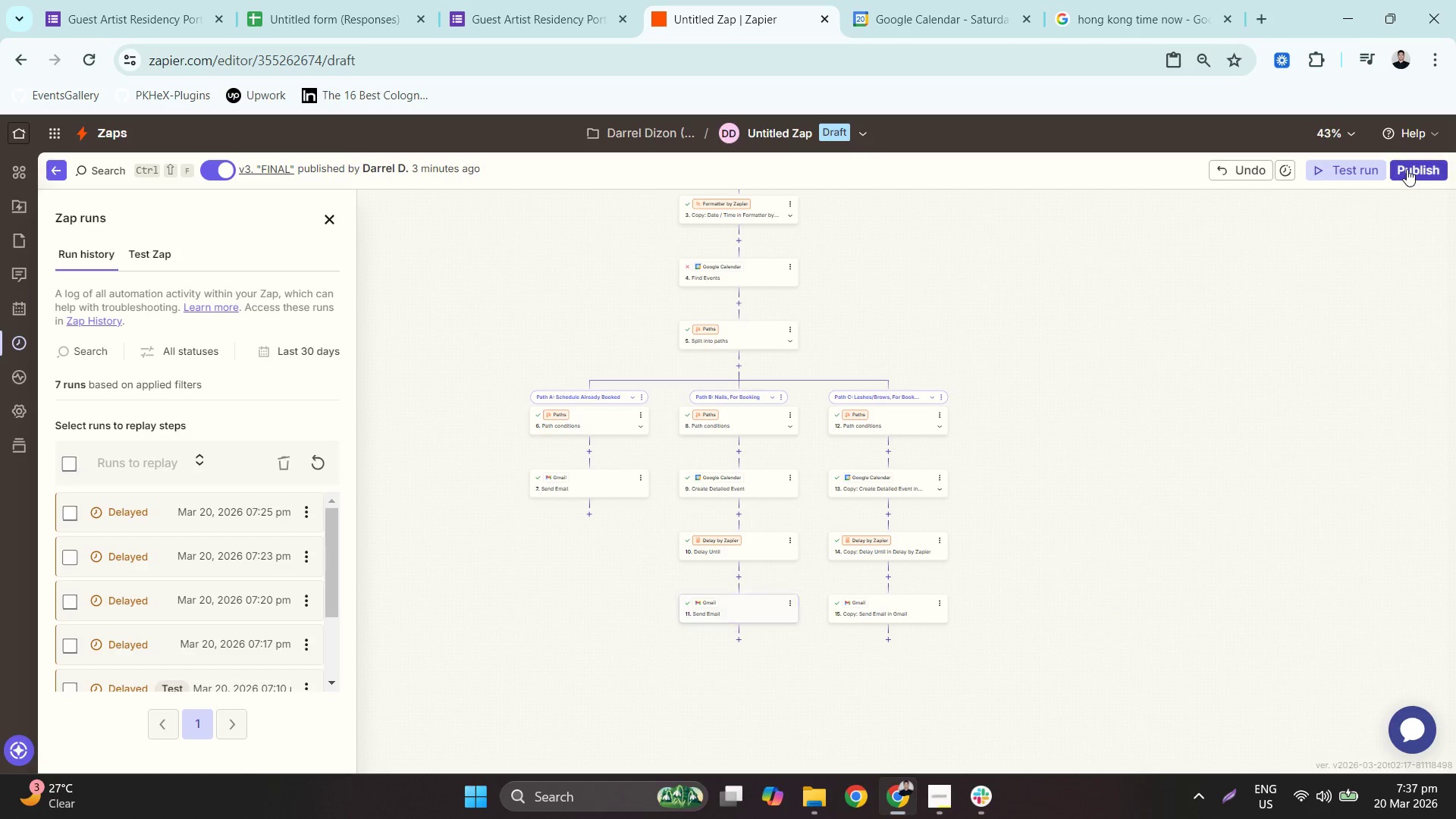 
left_click([1418, 171])
 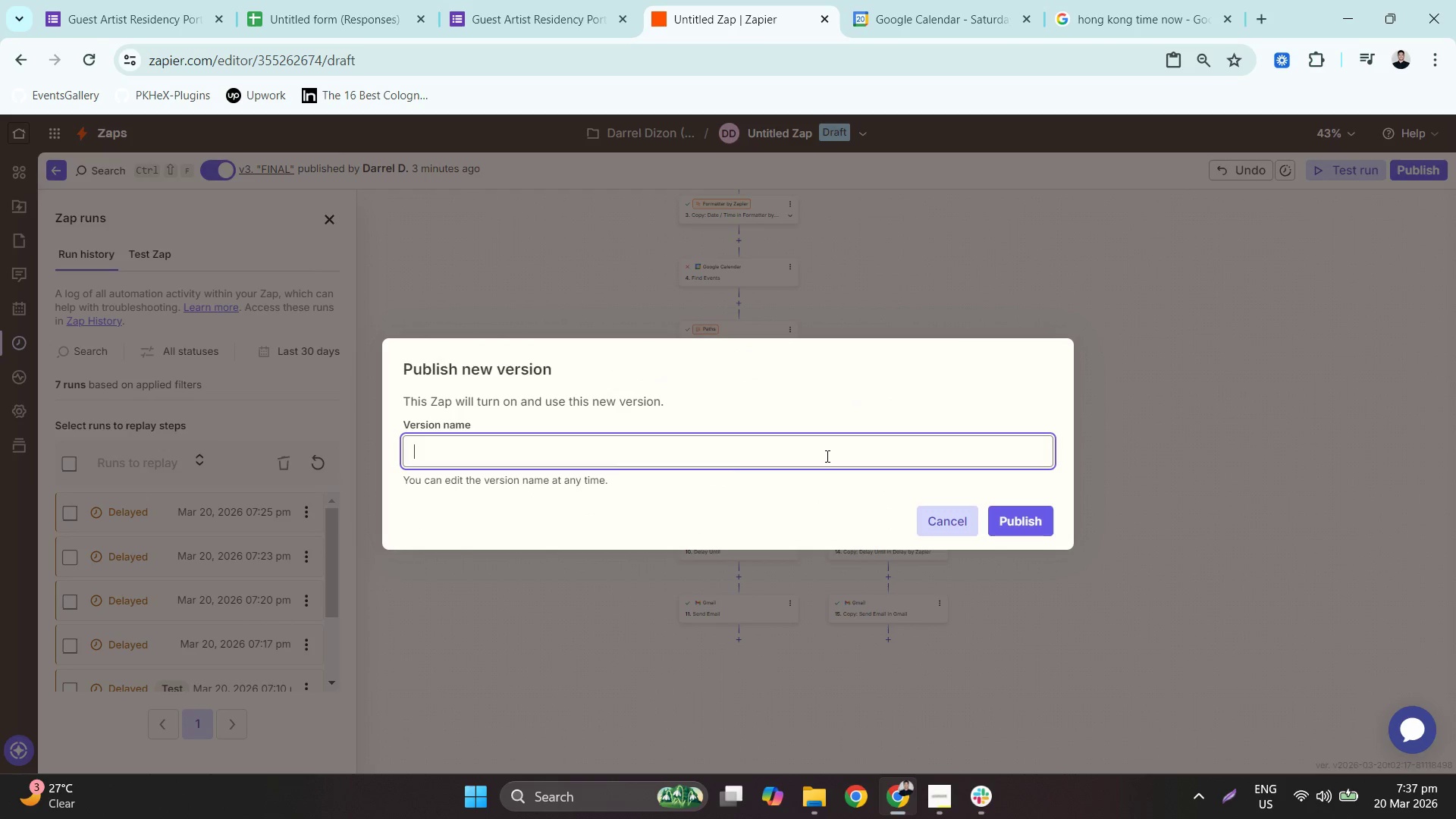 
type(FINAL)
 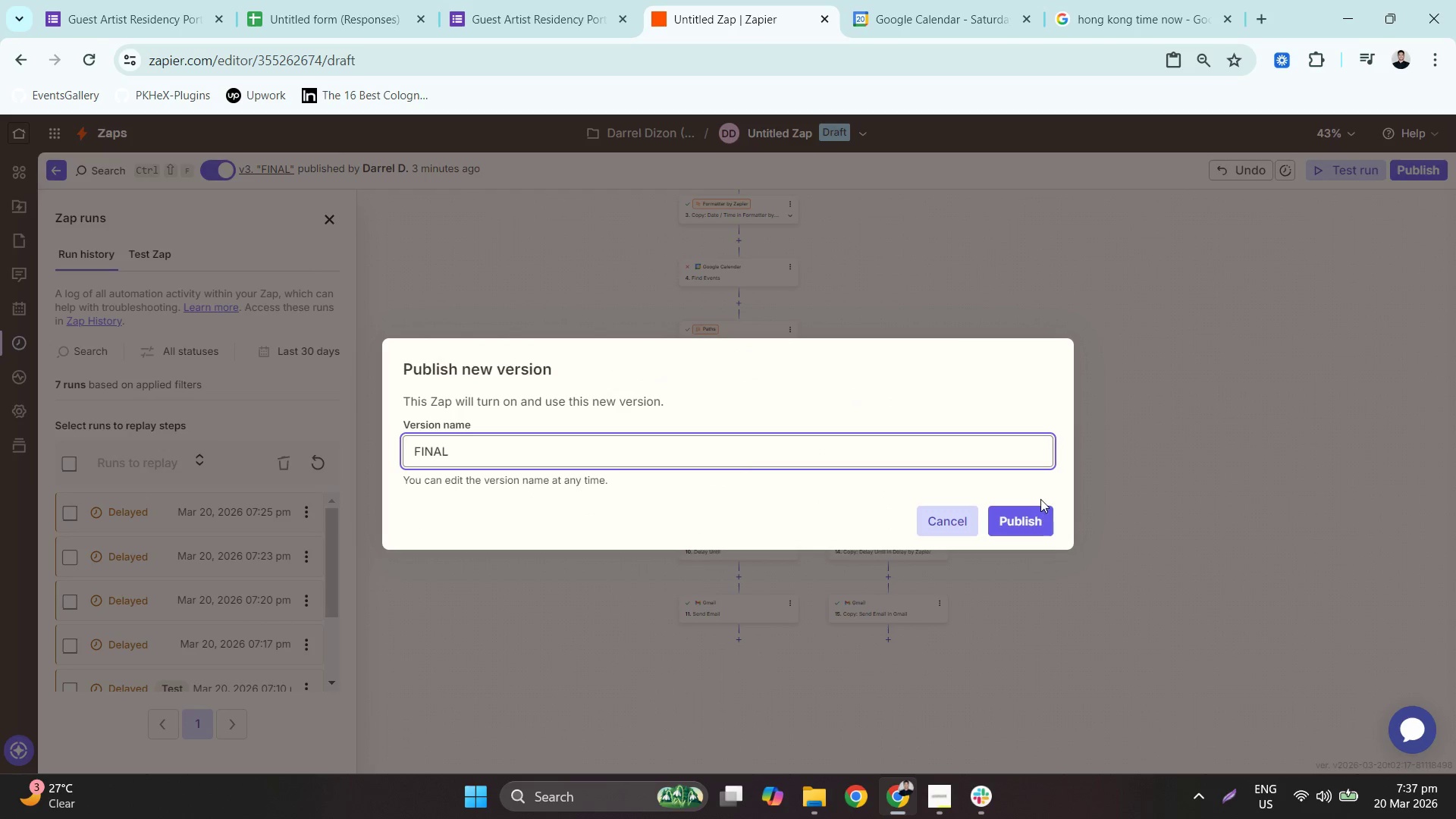 
double_click([1040, 505])
 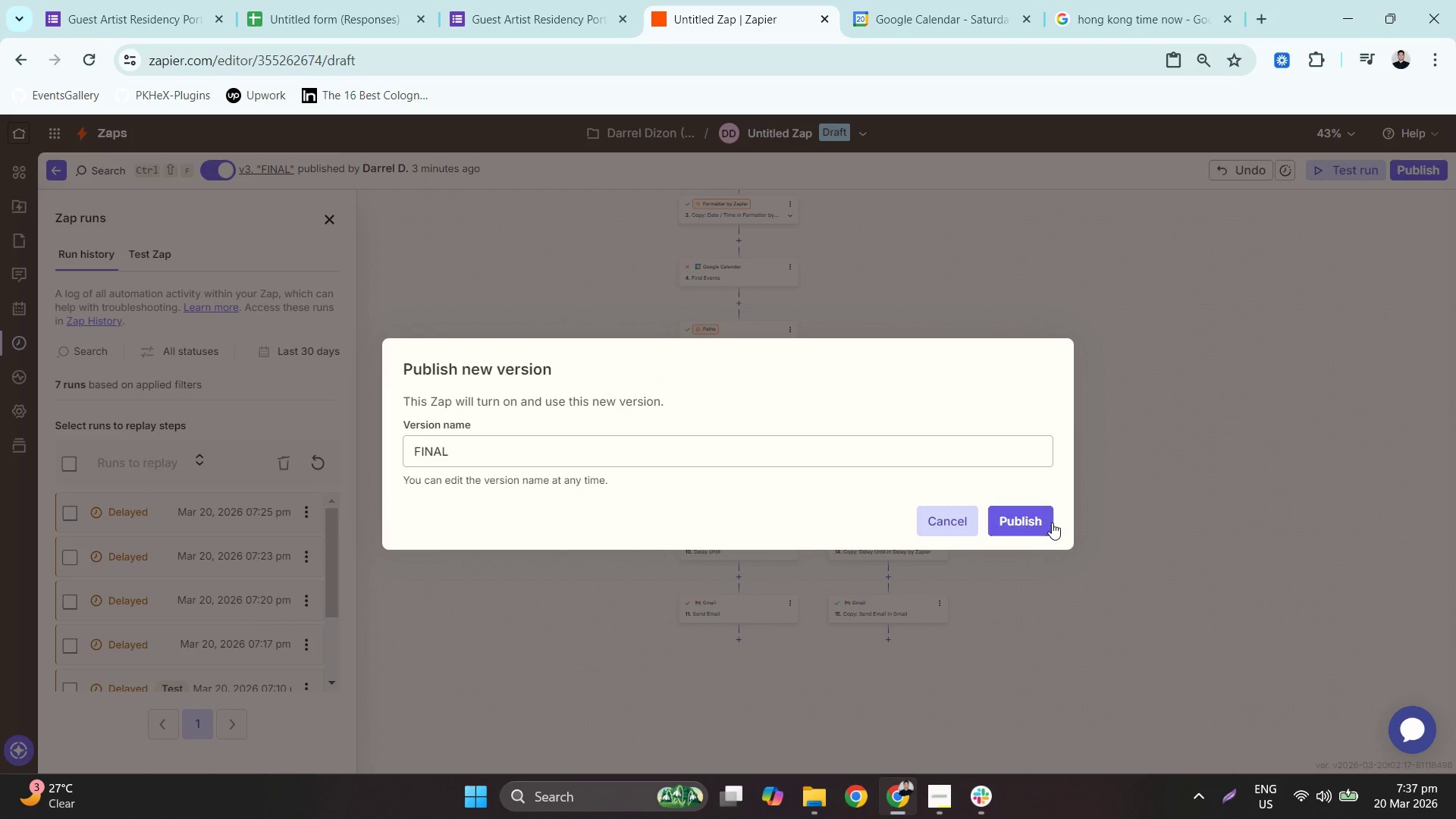 
triple_click([1052, 522])
 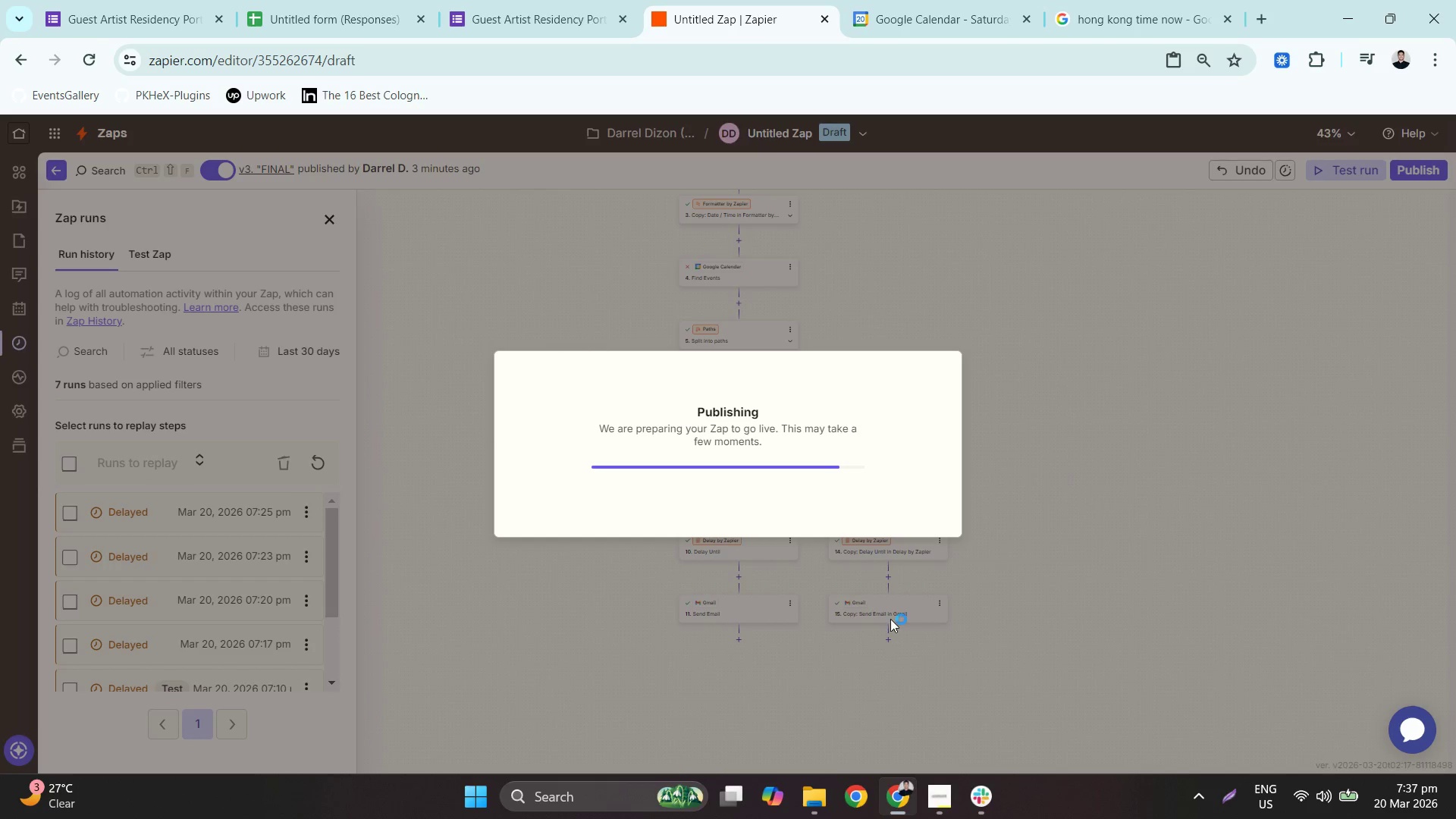 
wait(5.5)
 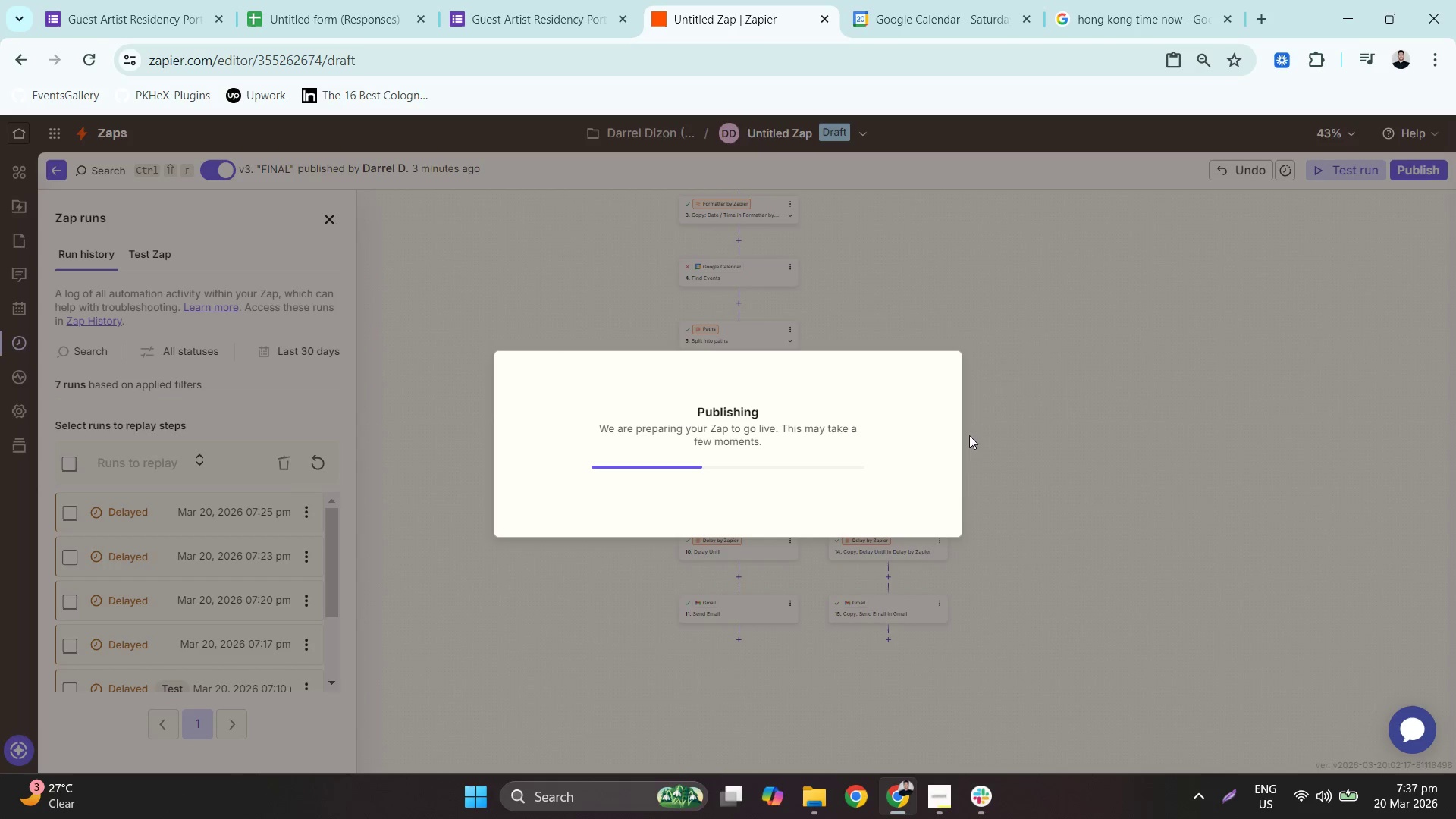 
scroll: coordinate [961, 554], scroll_direction: down, amount: 8.0
 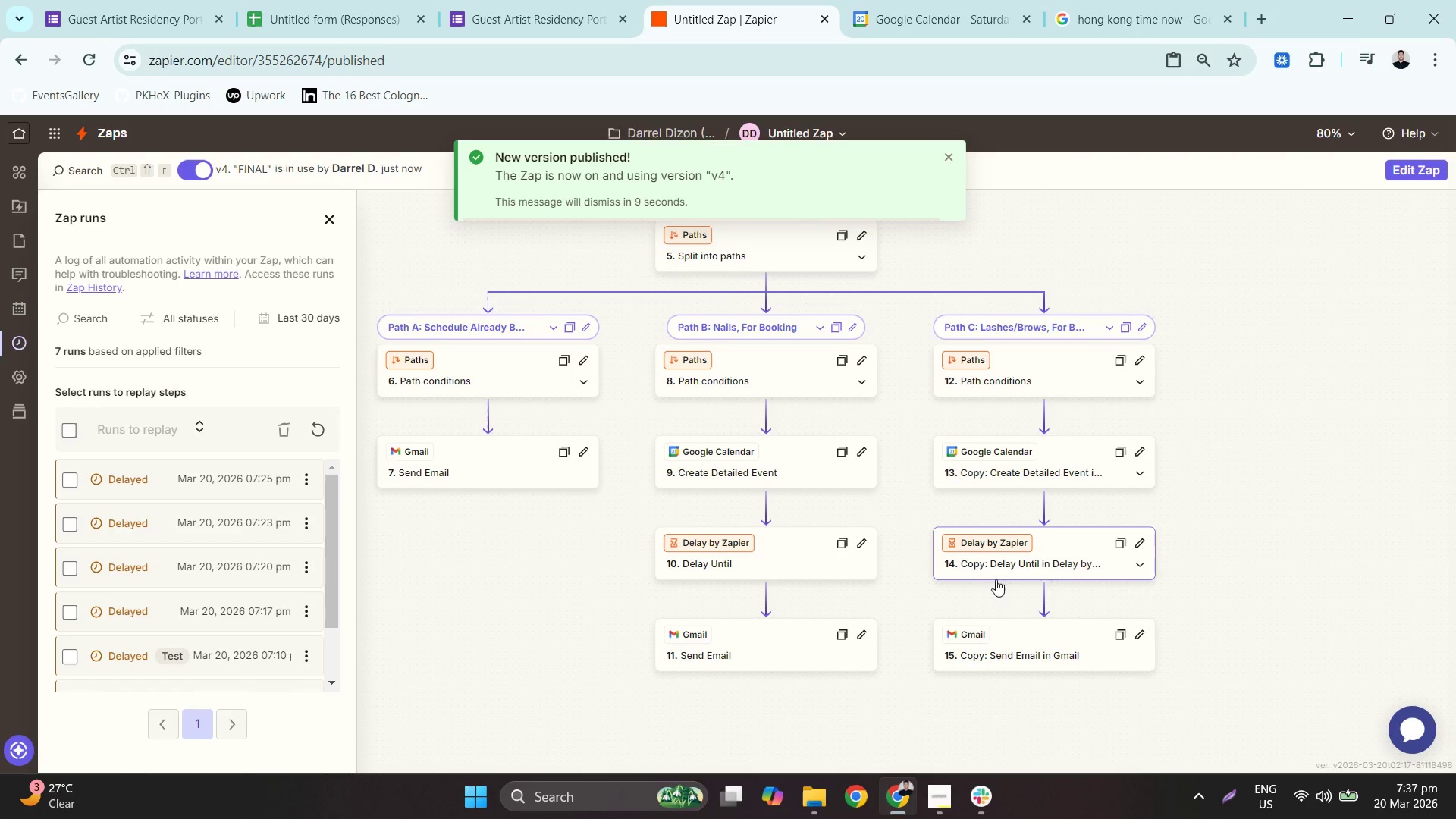 
left_click([1050, 560])
 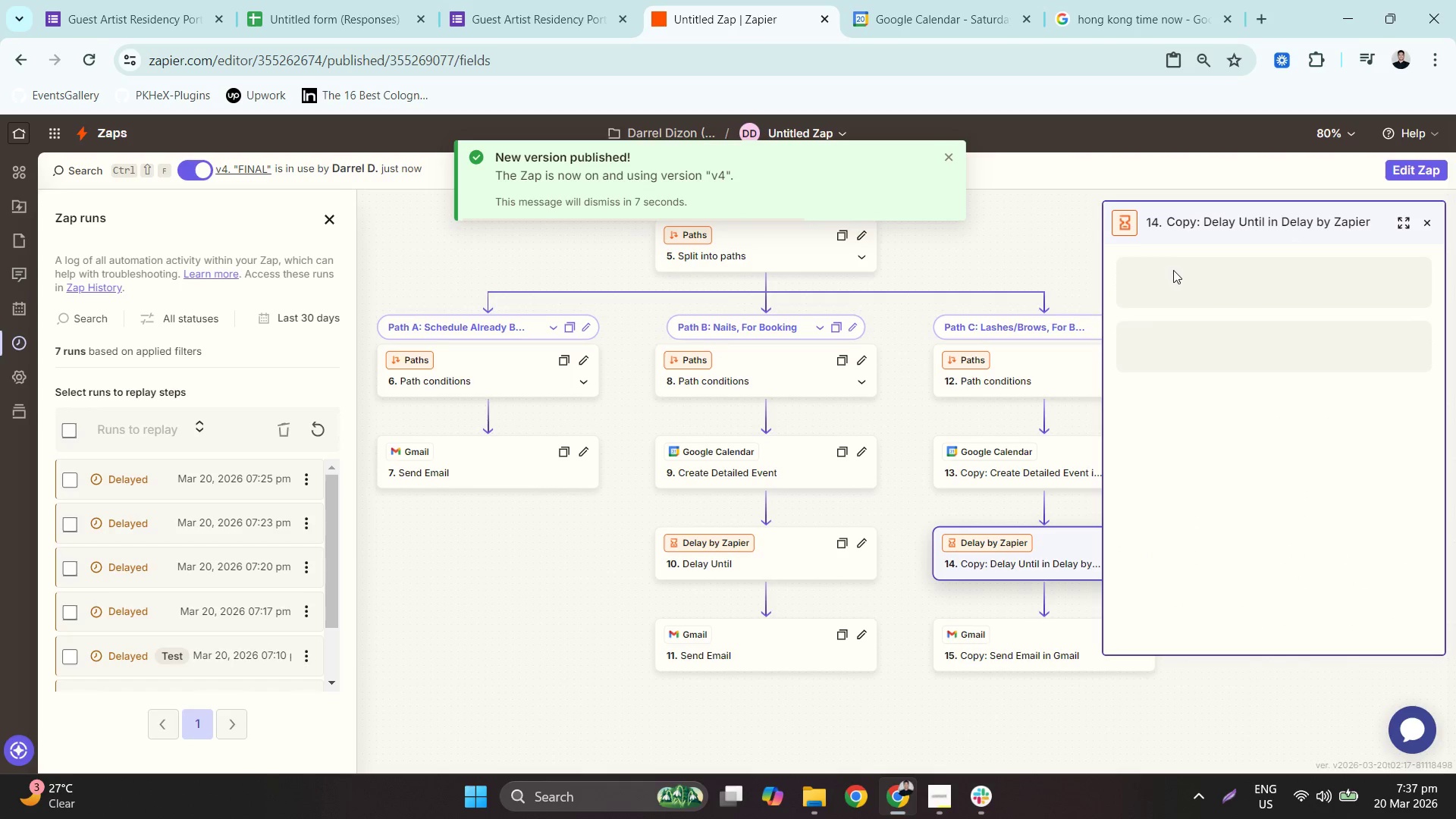 
left_click([1407, 162])
 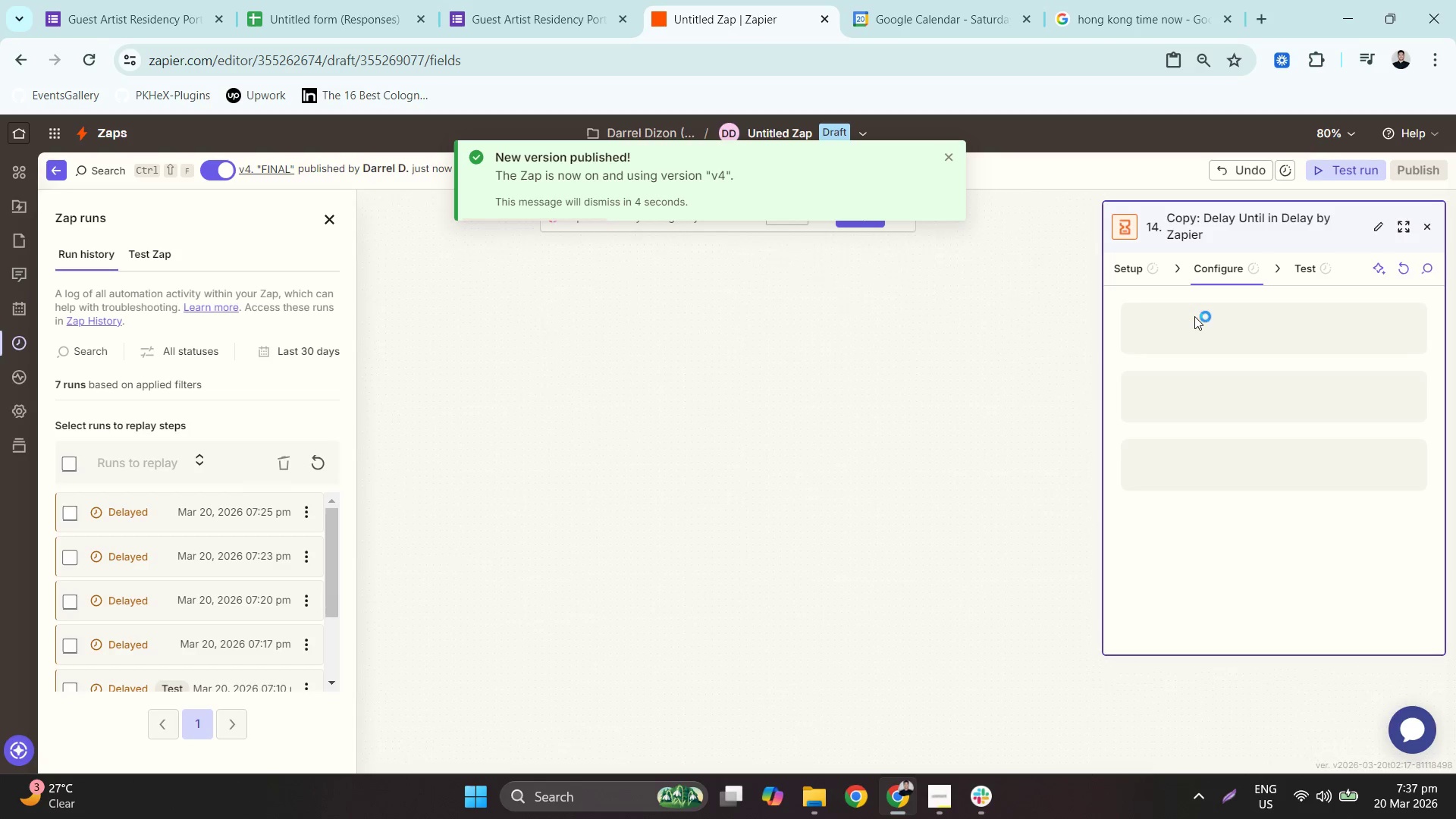 
left_click([1132, 268])
 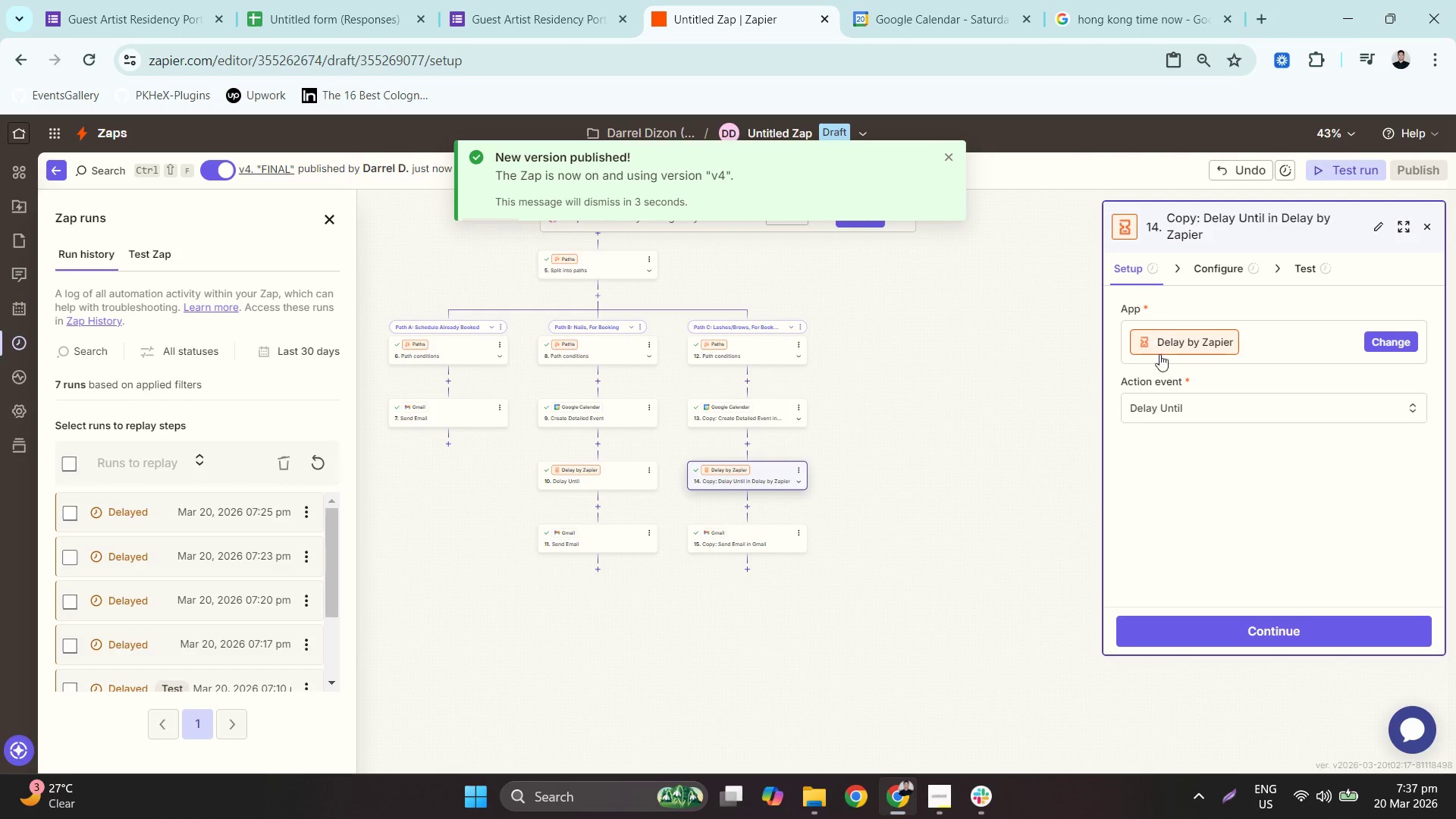 
left_click([1187, 410])
 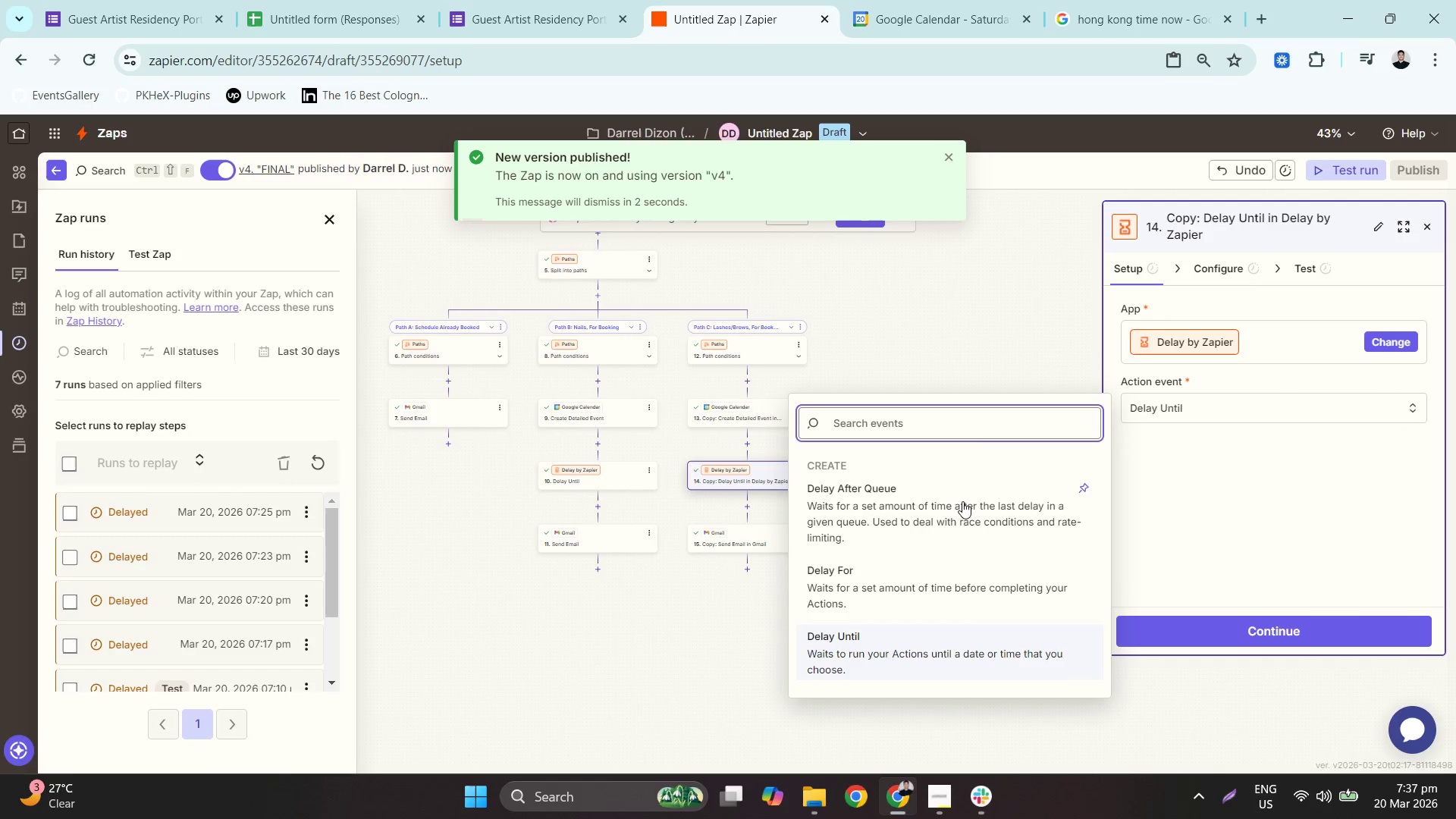 
left_click([899, 583])
 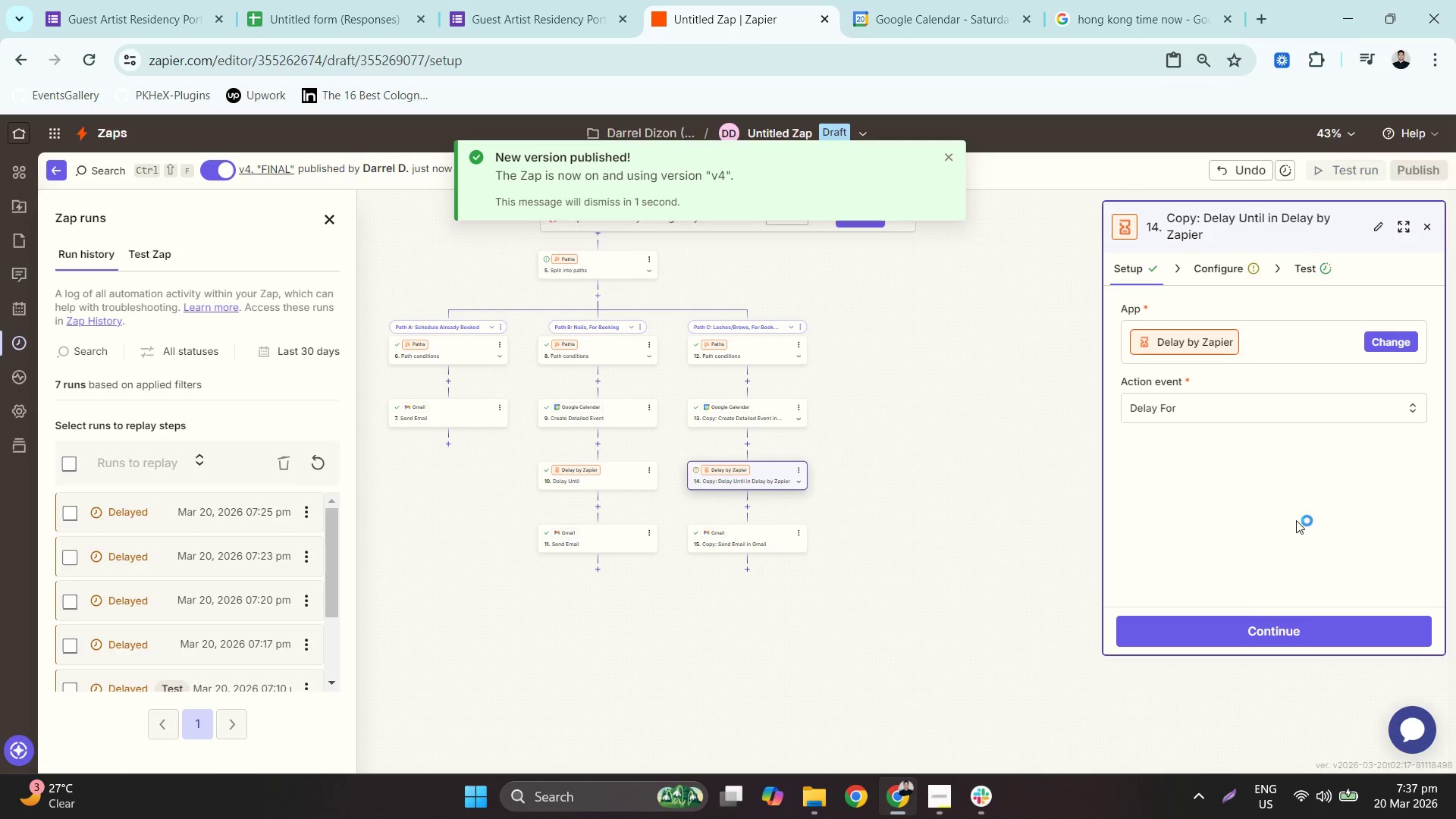 
left_click([1241, 618])
 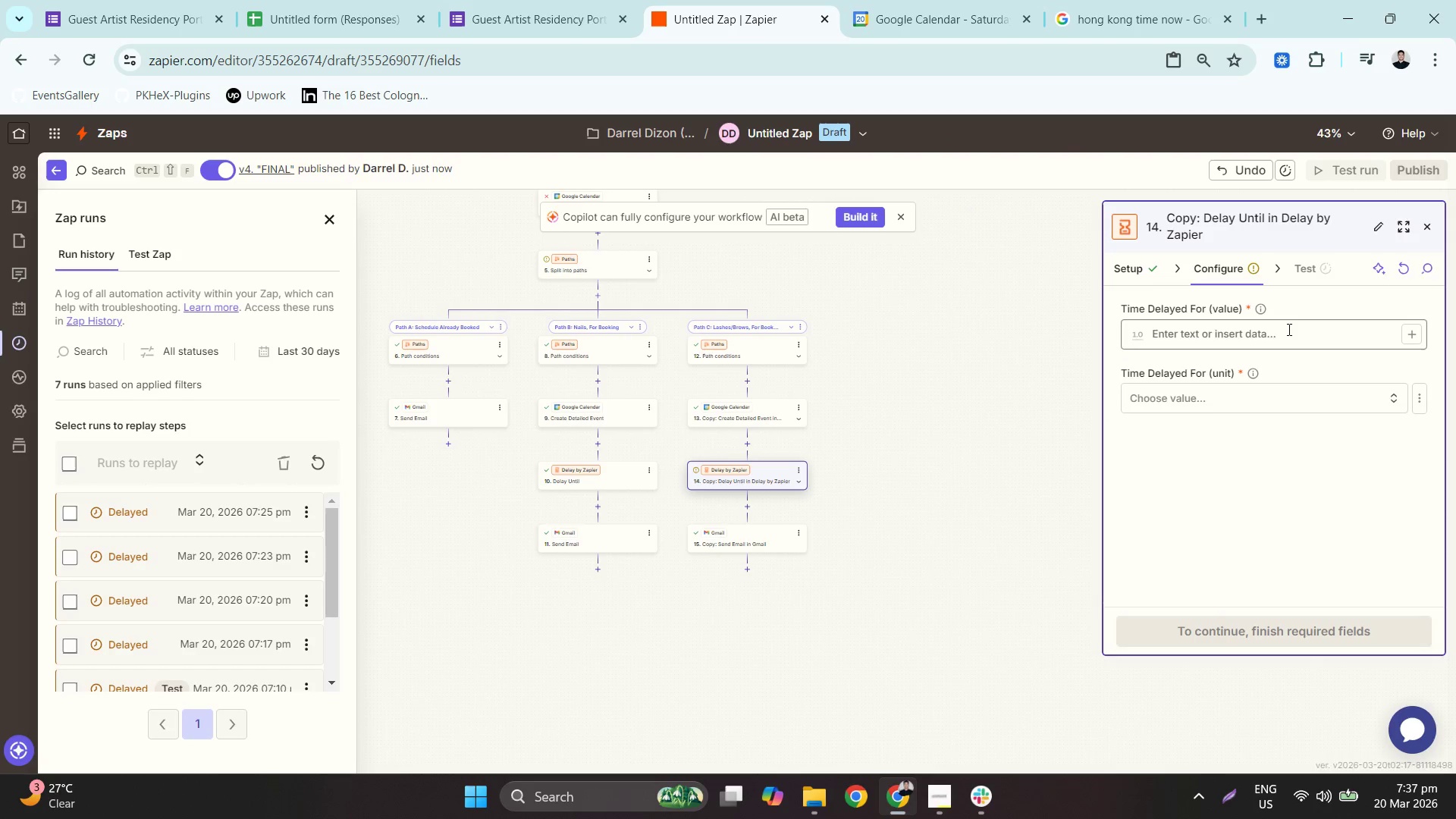 
left_click([1288, 330])
 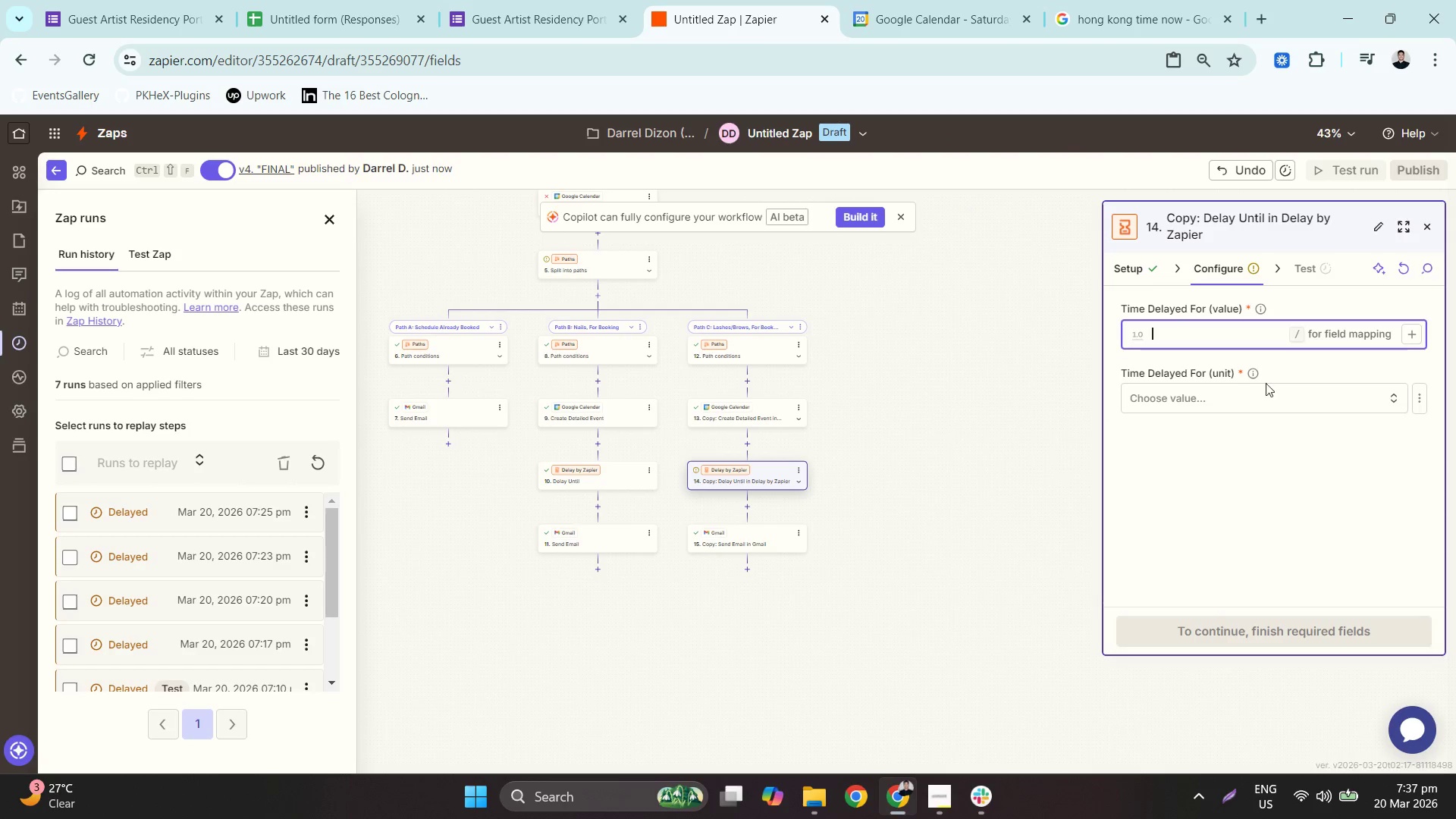 
left_click([1256, 392])
 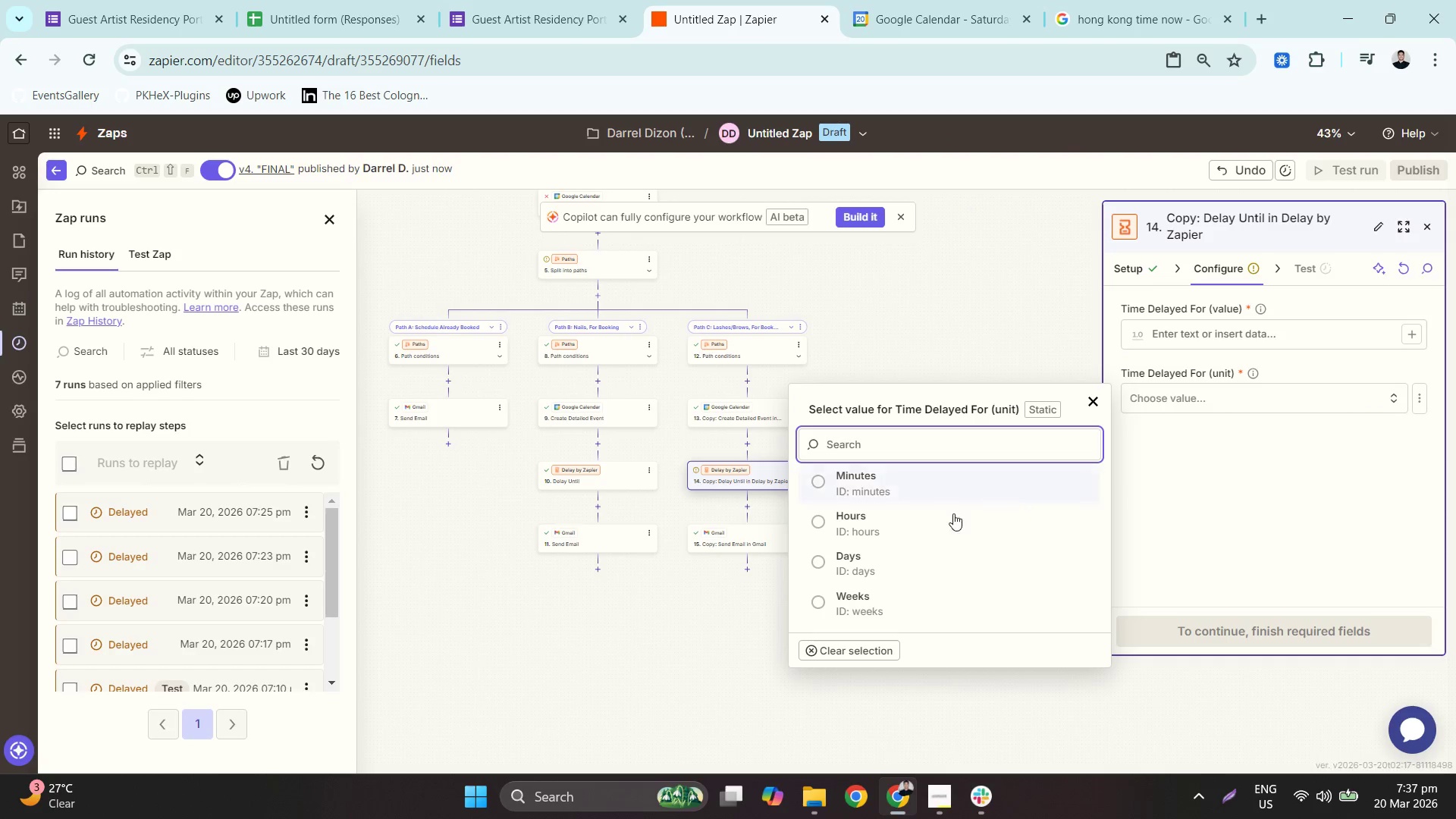 
left_click([903, 526])
 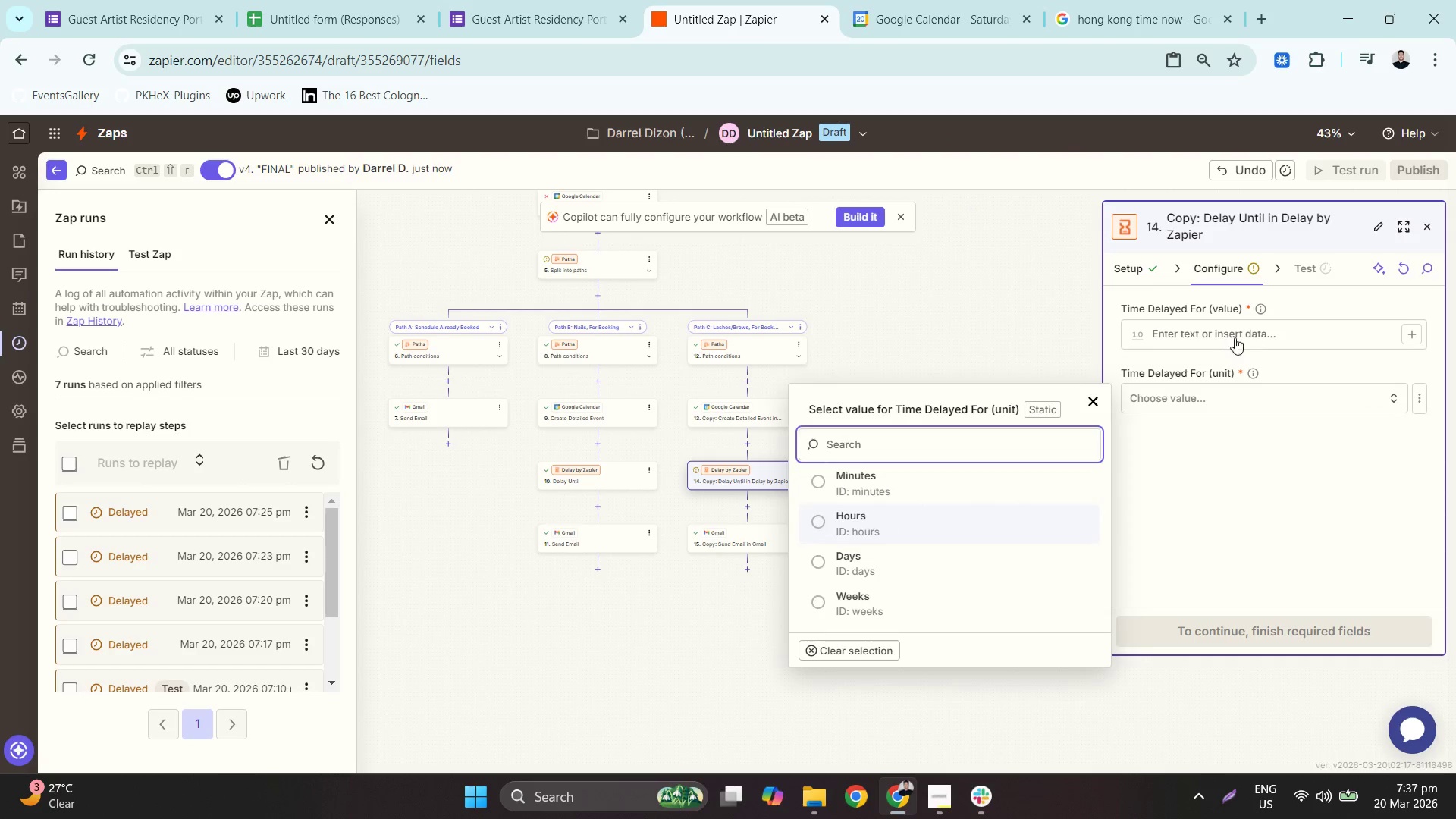 
left_click([1235, 333])
 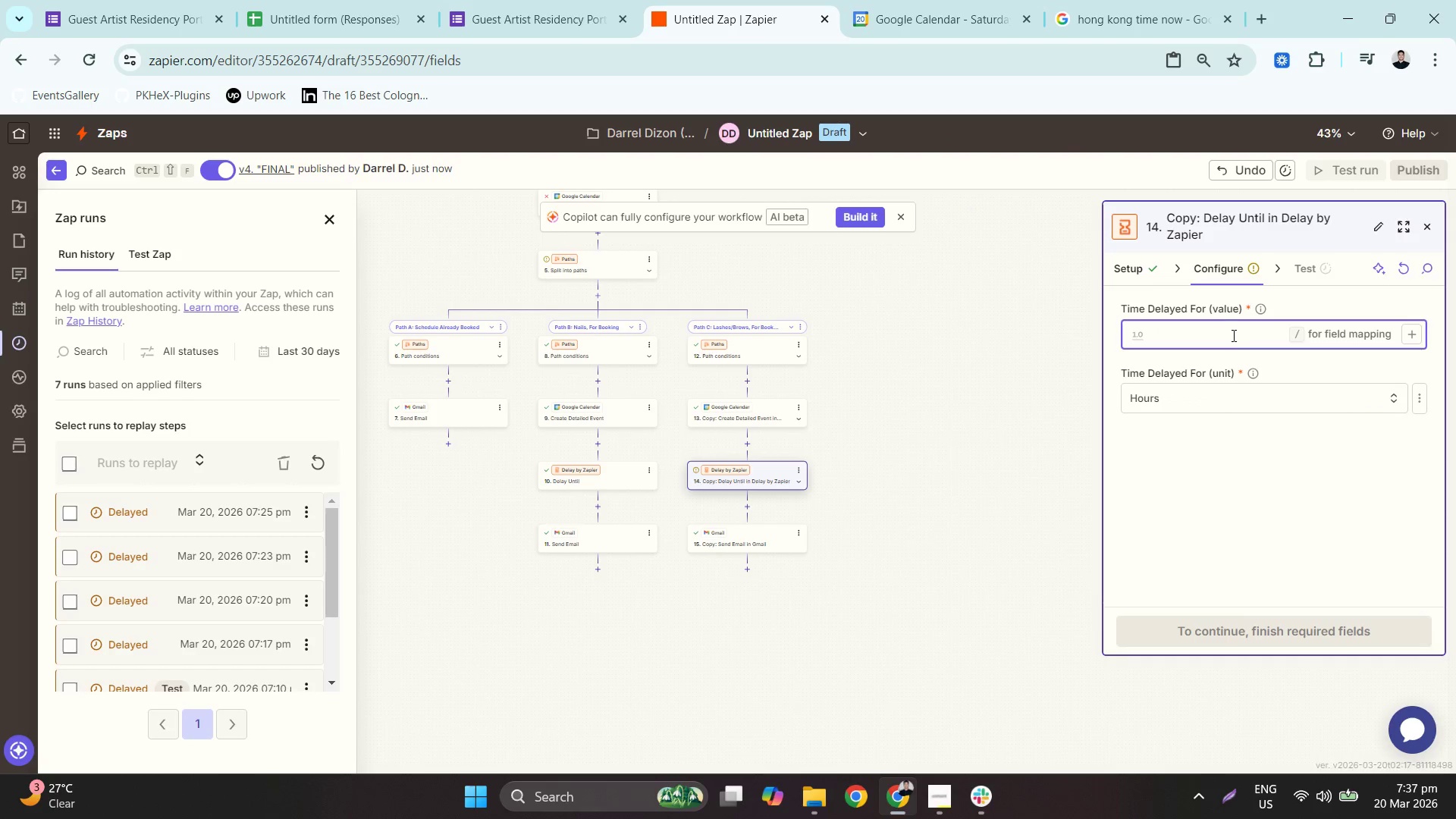 
key(Numpad2)
 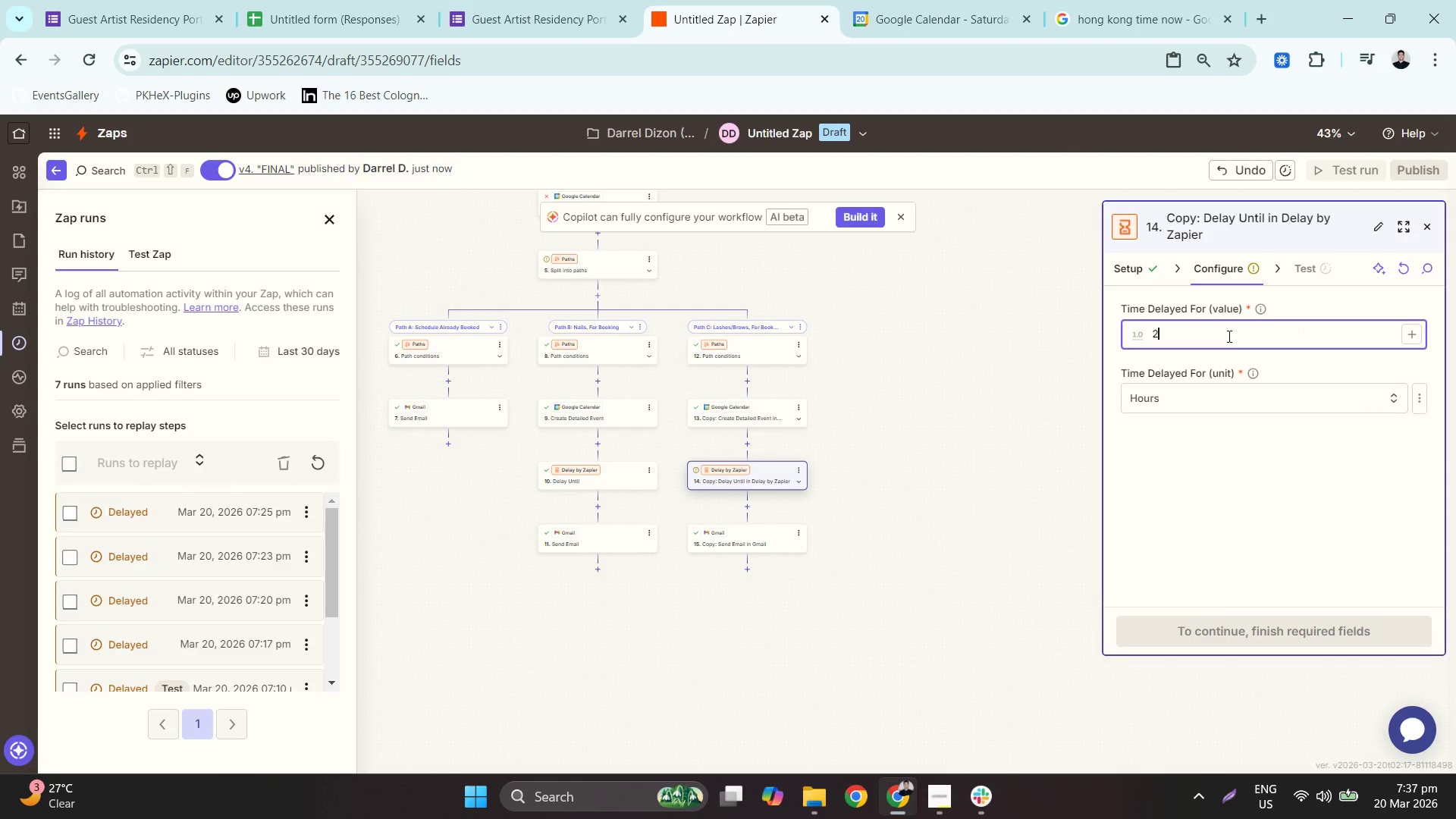 
key(Numpad4)
 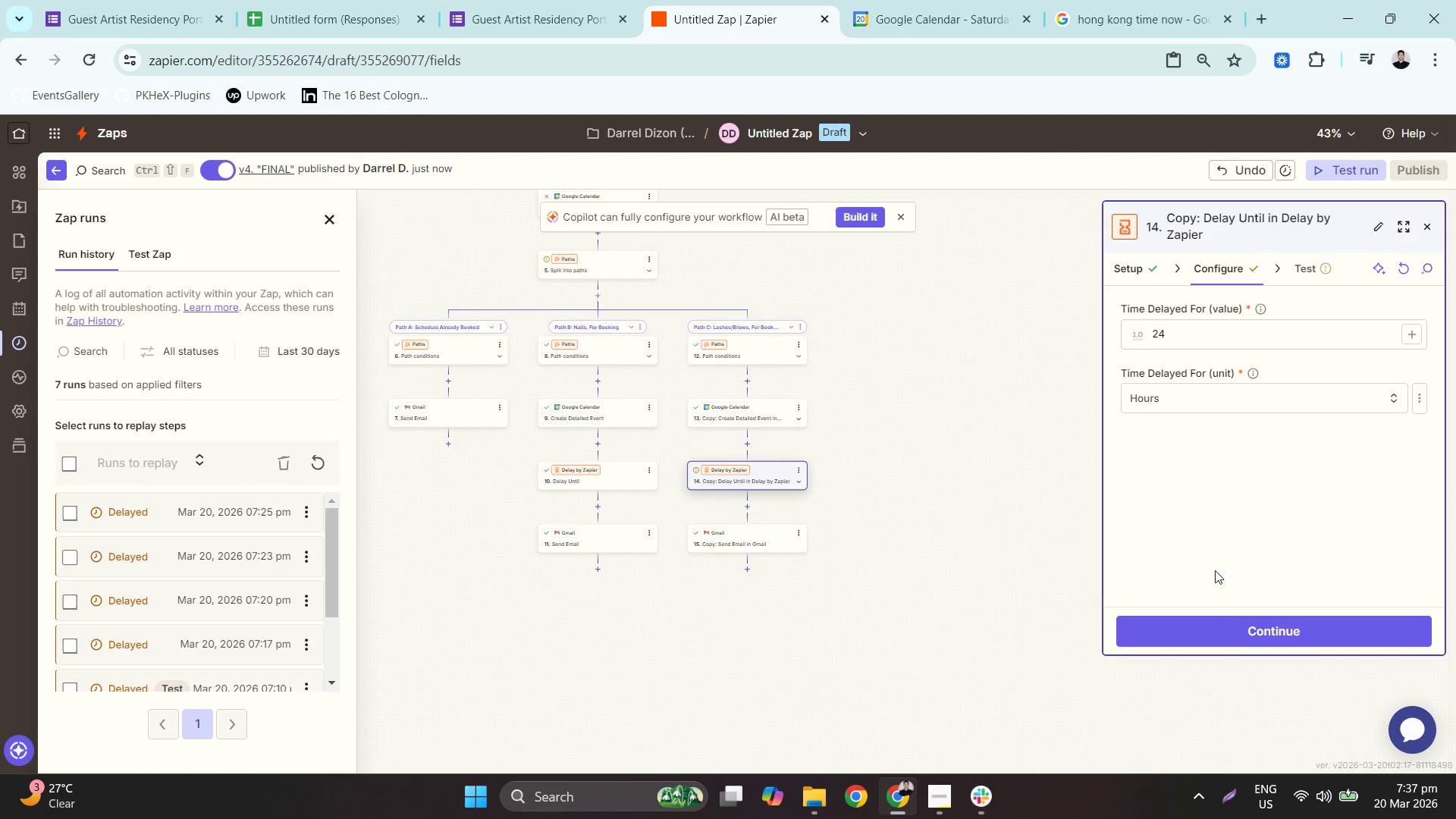 
double_click([1227, 612])
 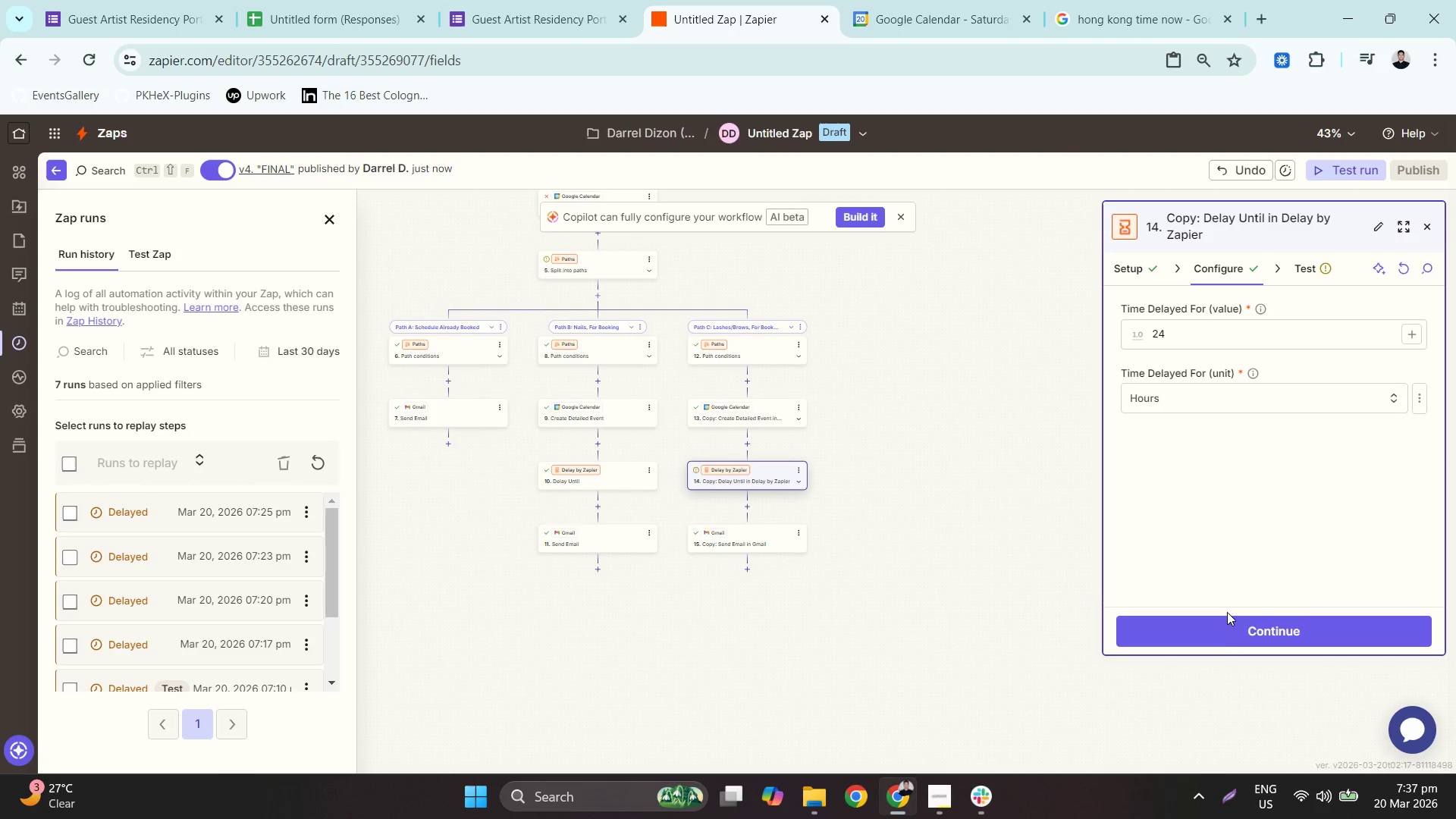 
triple_click([1232, 631])
 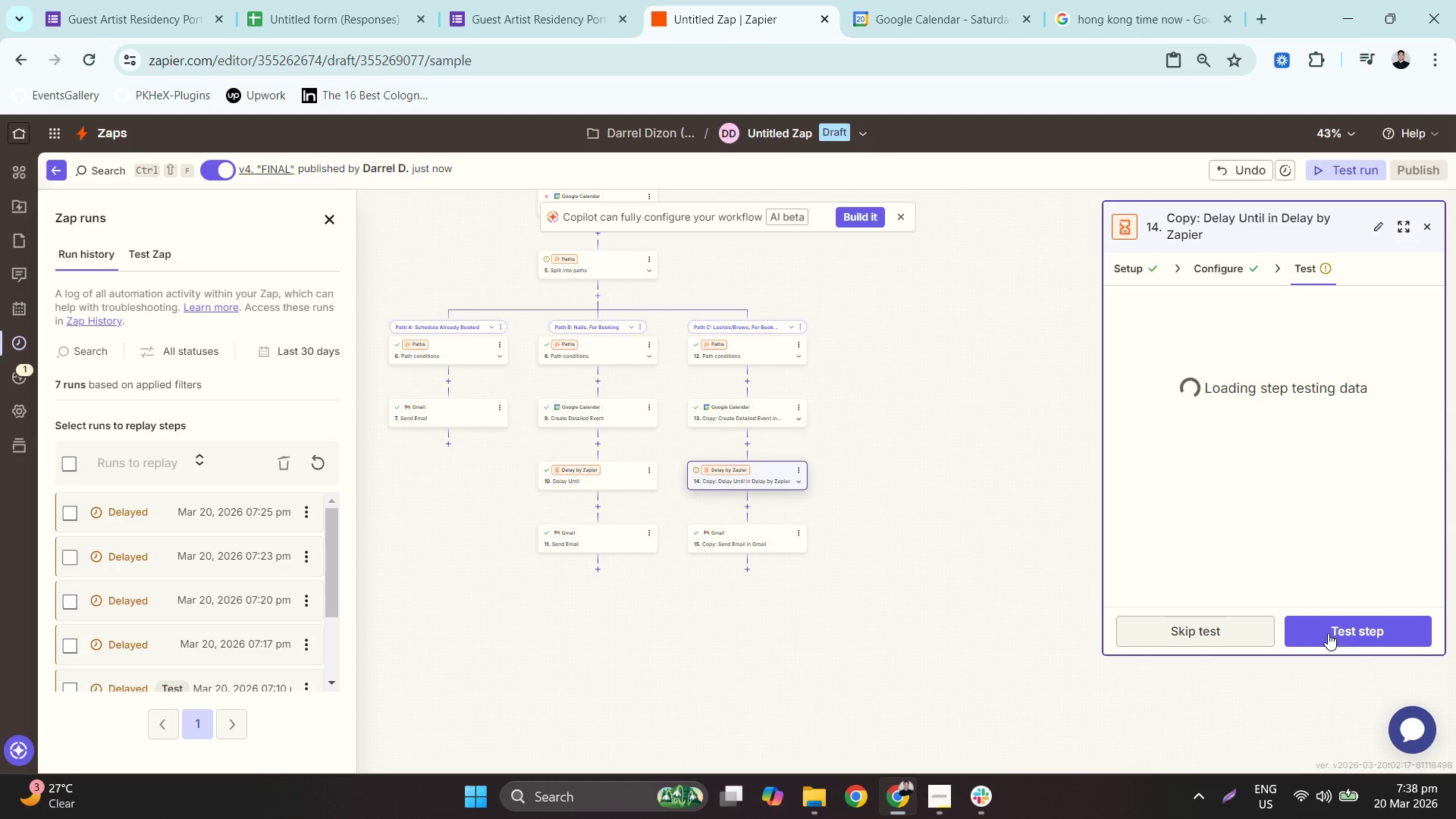 
left_click([1359, 635])
 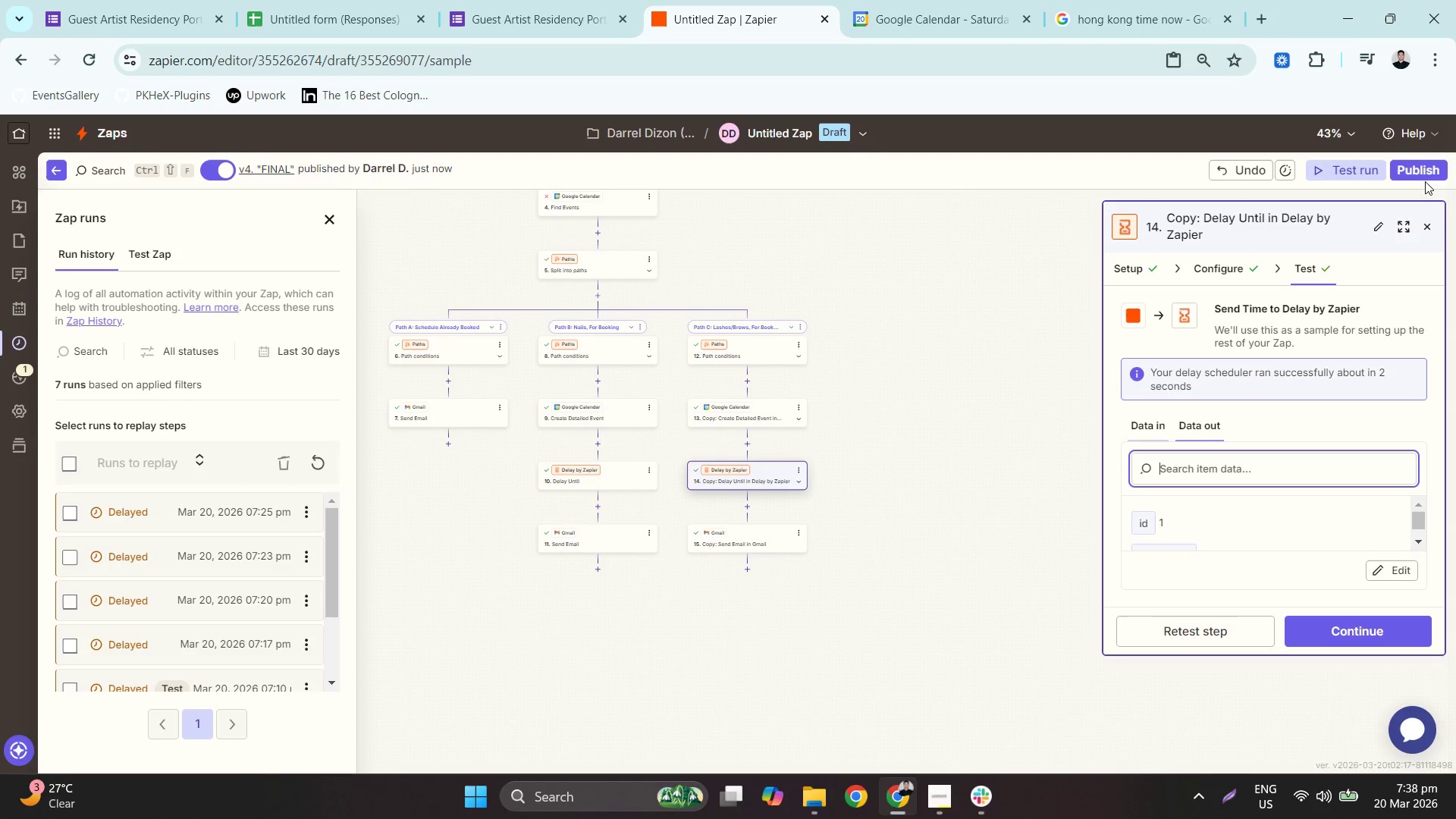 
left_click([1423, 174])
 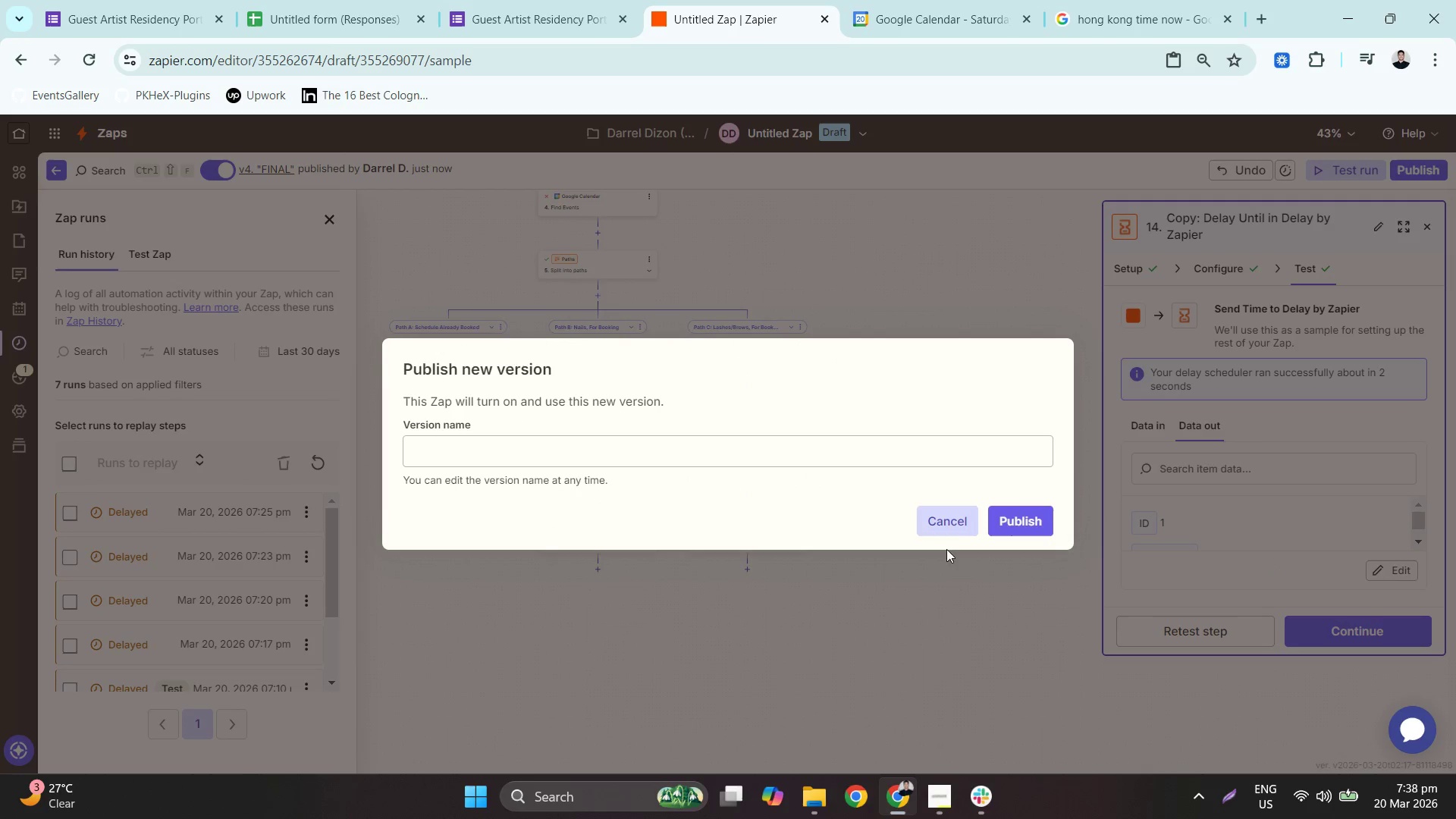 
left_click([883, 472])
 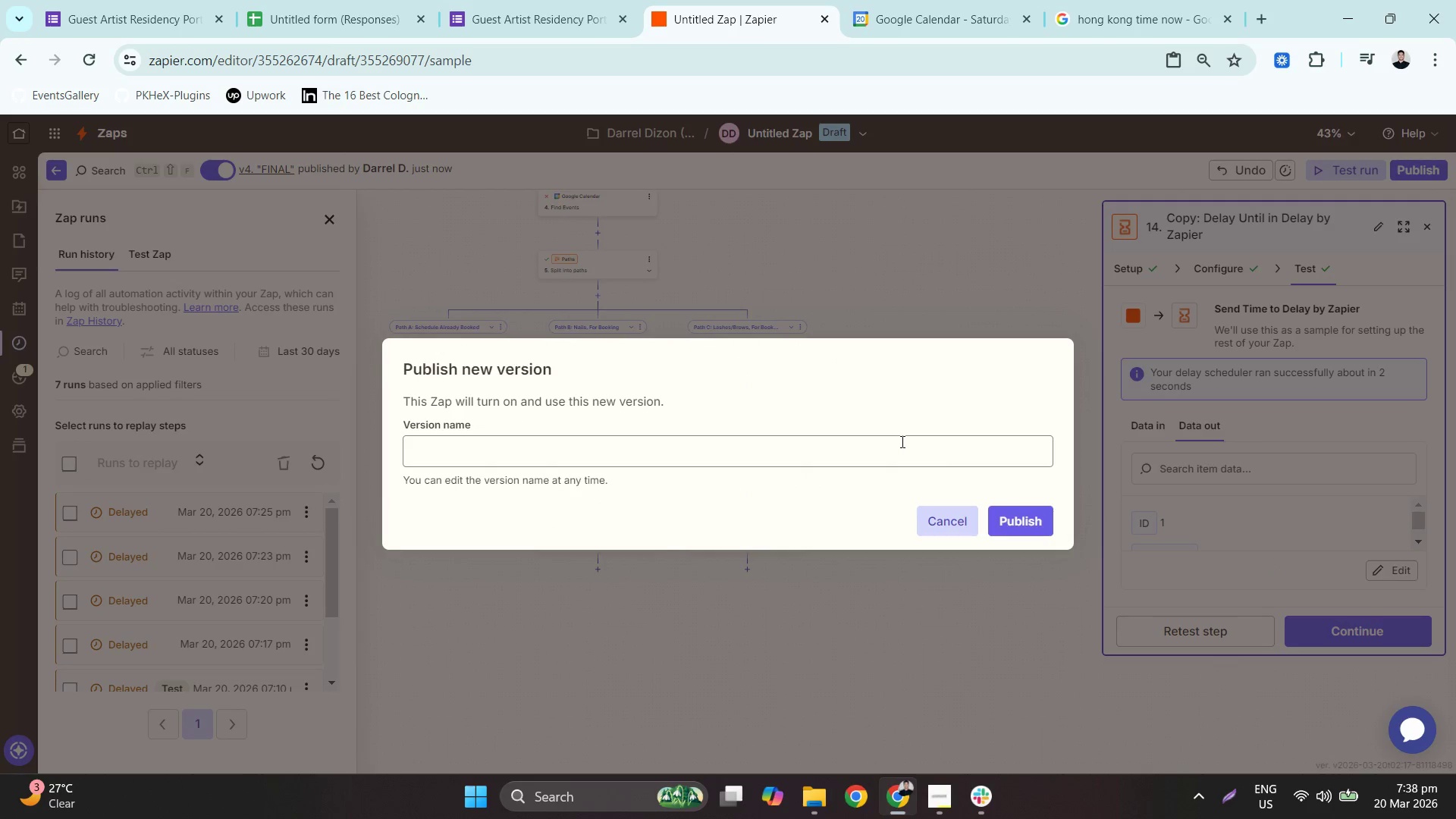 
left_click_drag(start_coordinate=[891, 443], to_coordinate=[886, 439])
 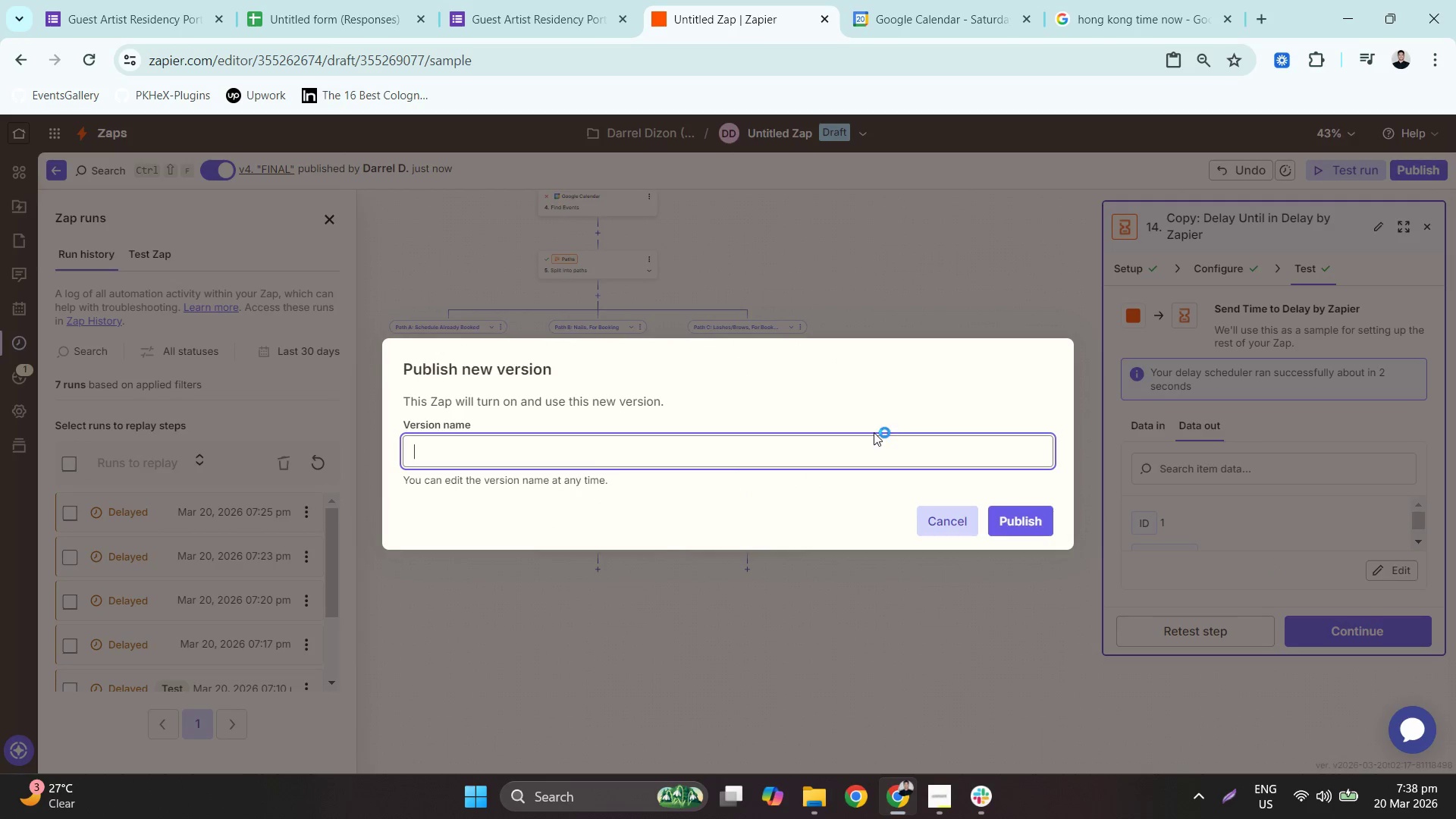 
type(FIBNAK)
key(Backspace)
key(Backspace)
key(Backspace)
key(Backspace)
type(NAL)
 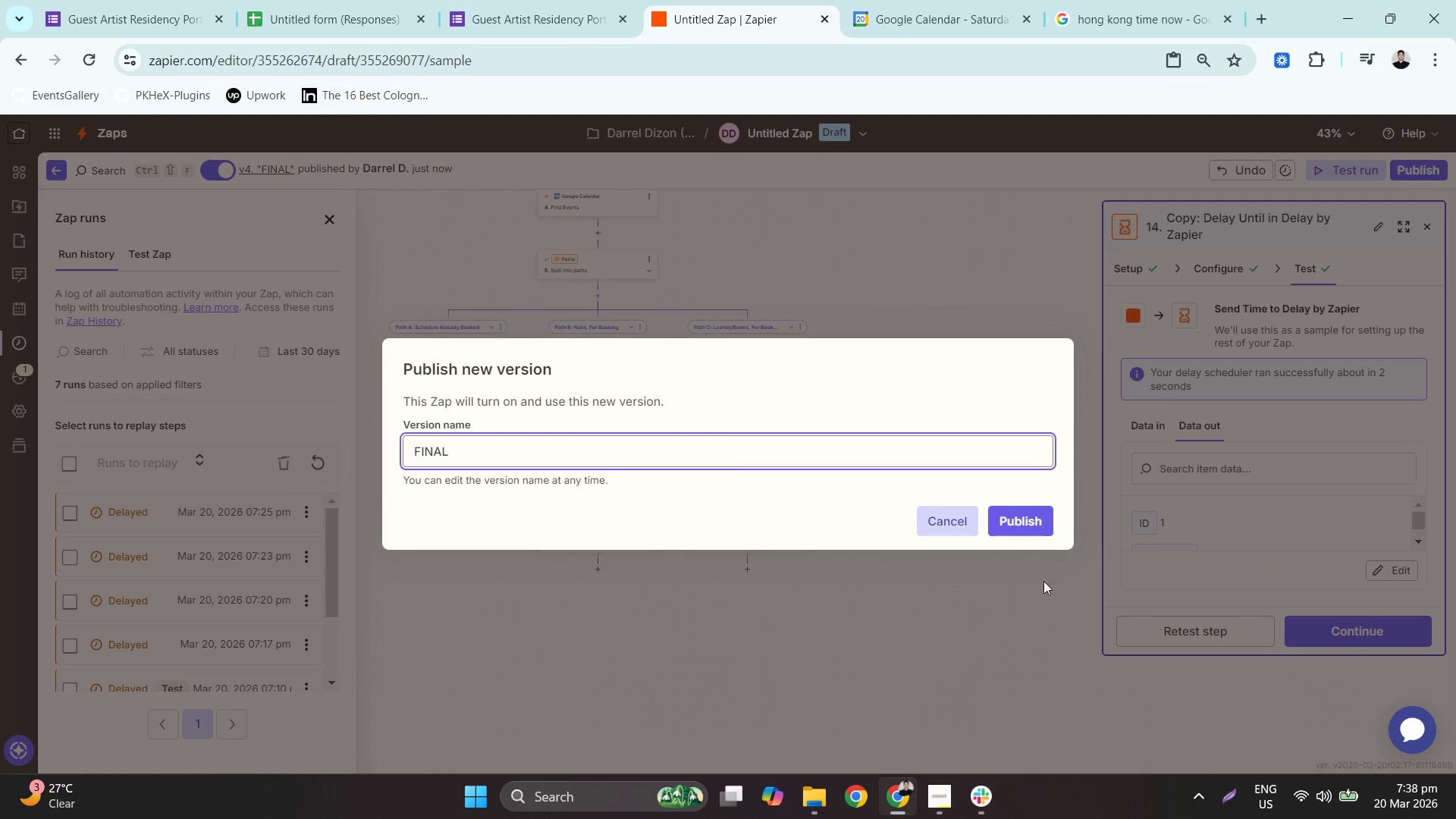 
left_click([1023, 514])
 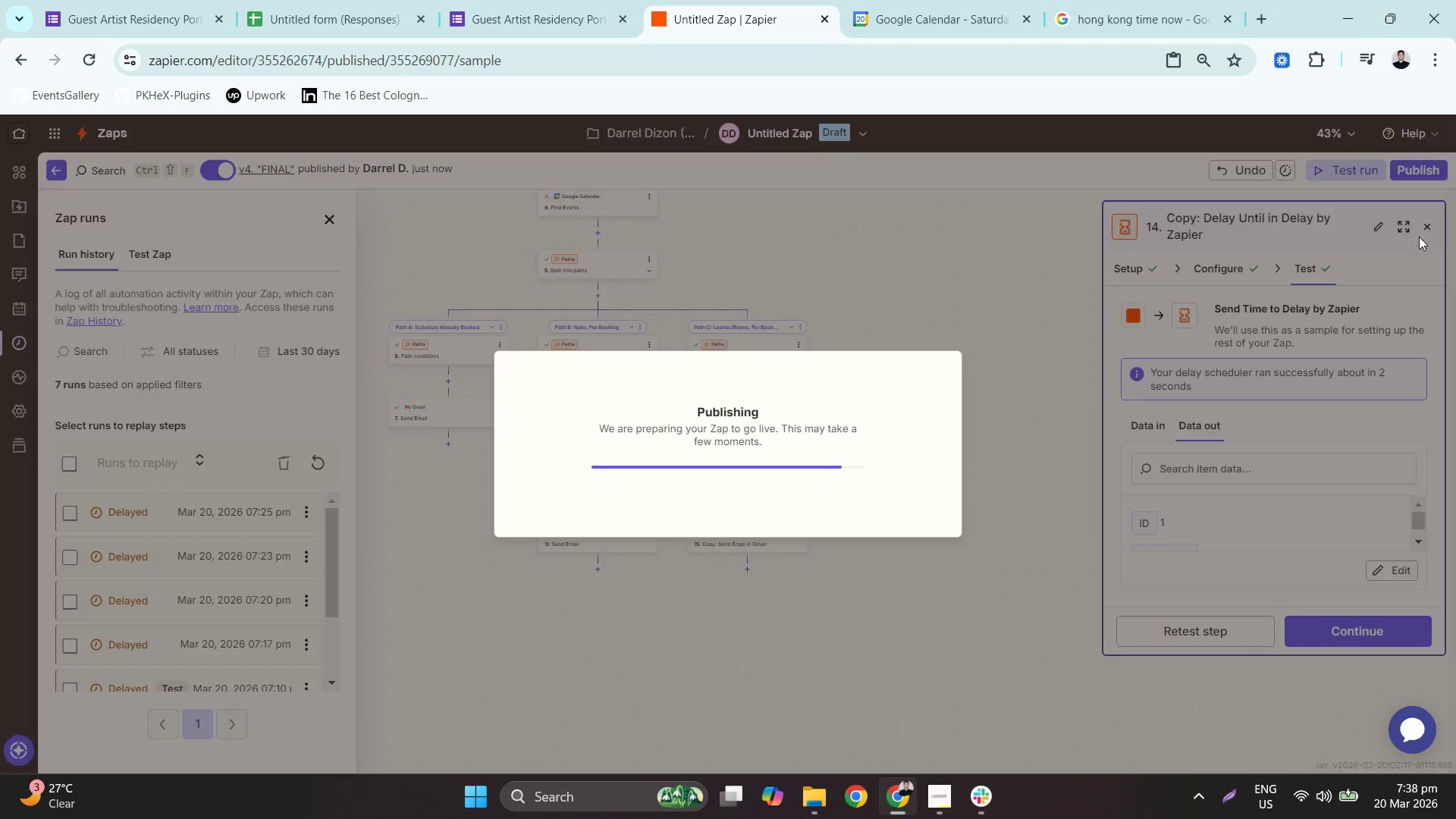 
wait(5.95)
 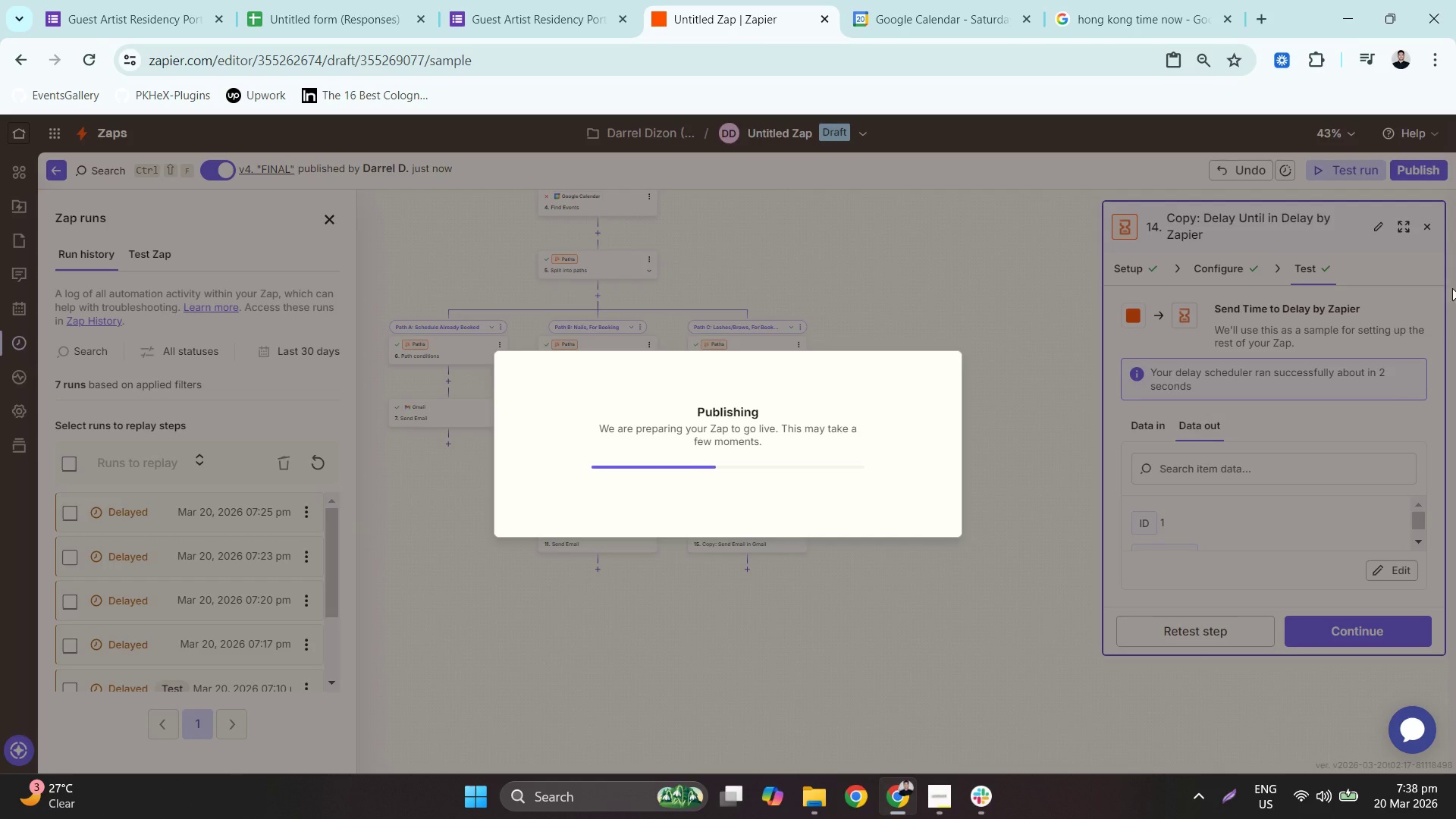 
left_click([1430, 214])
 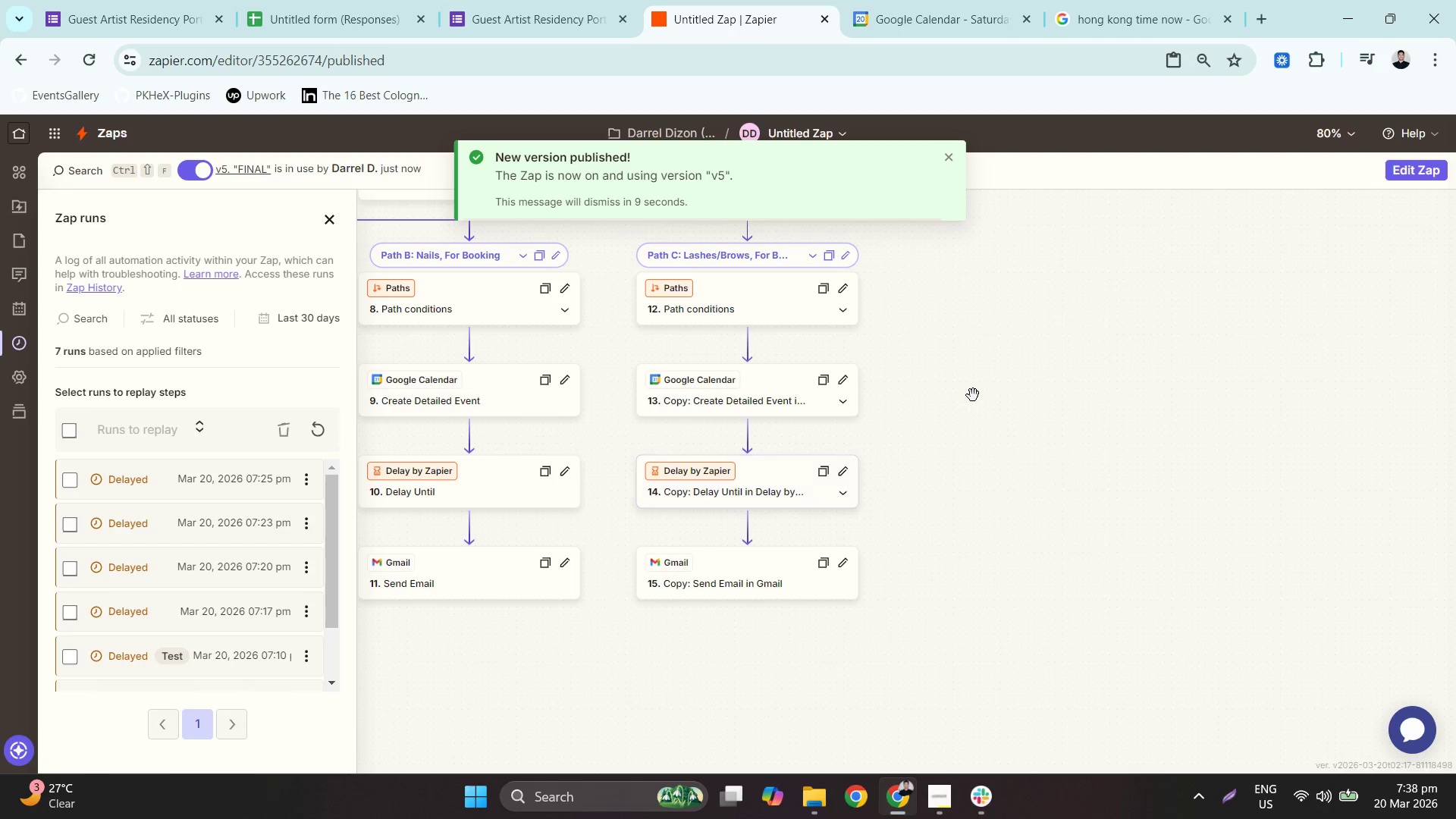 
left_click_drag(start_coordinate=[973, 395], to_coordinate=[1333, 465])
 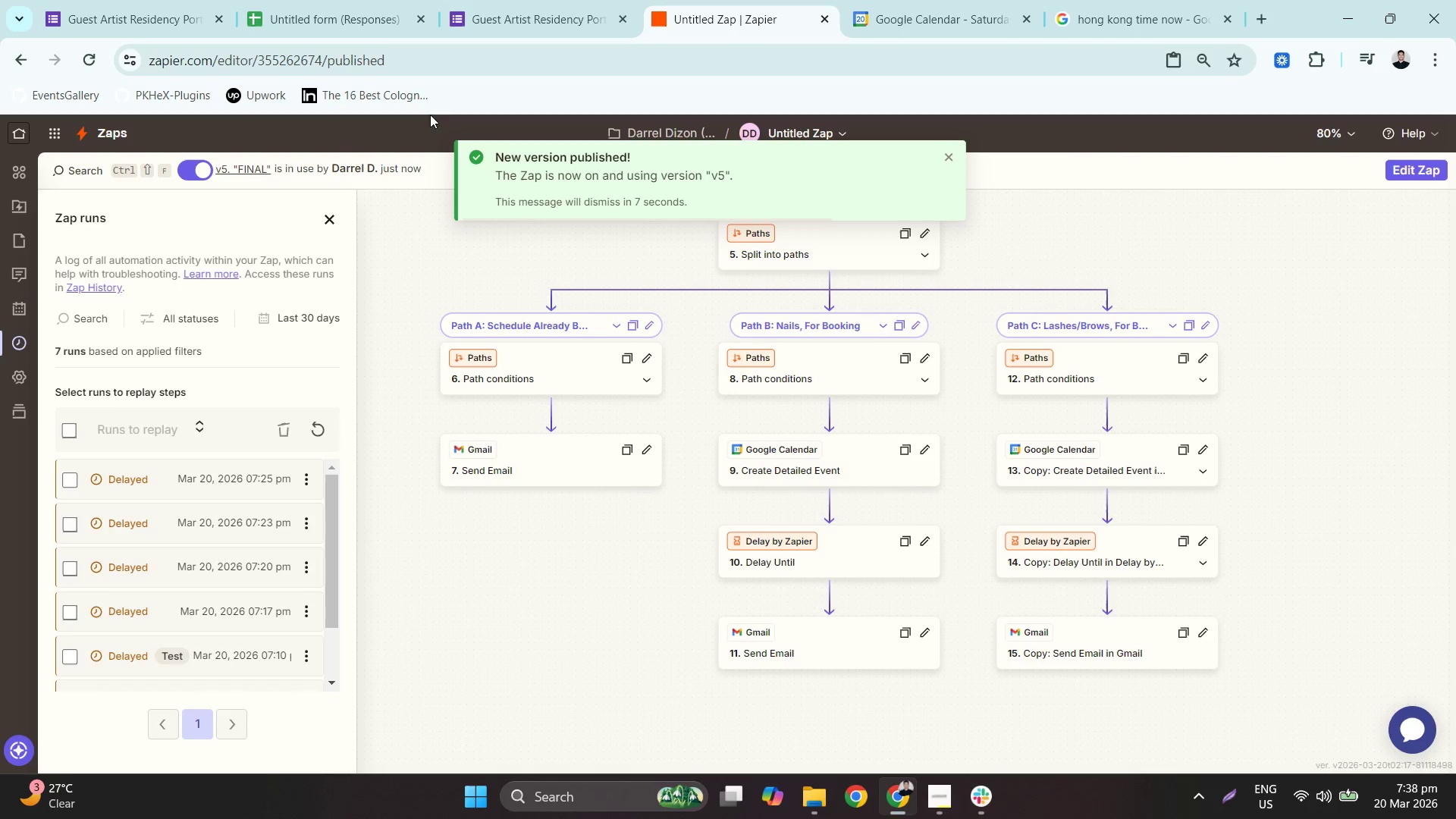 
left_click([388, 0])
 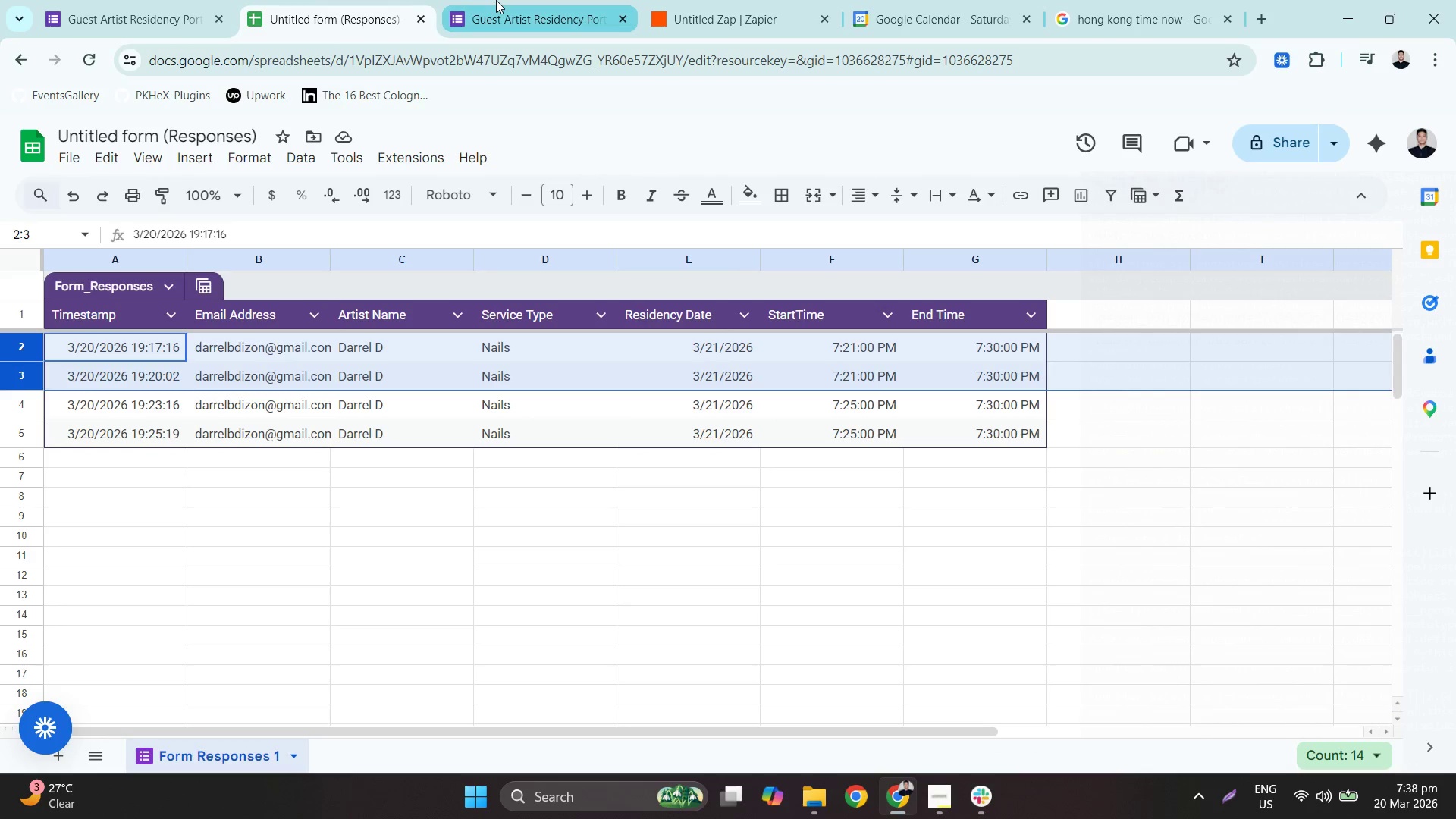 
left_click([496, 0])
 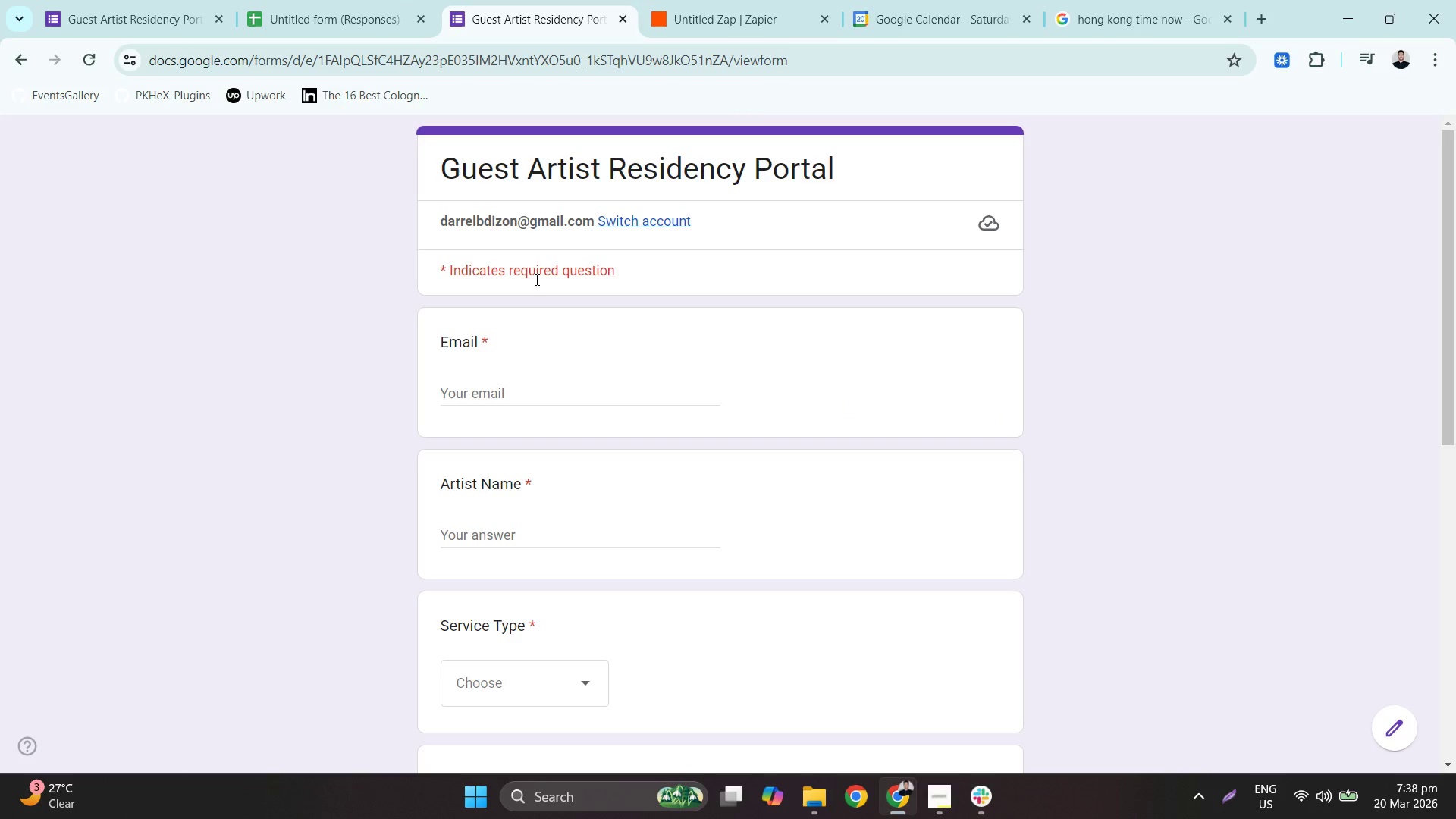 
left_click([538, 394])
 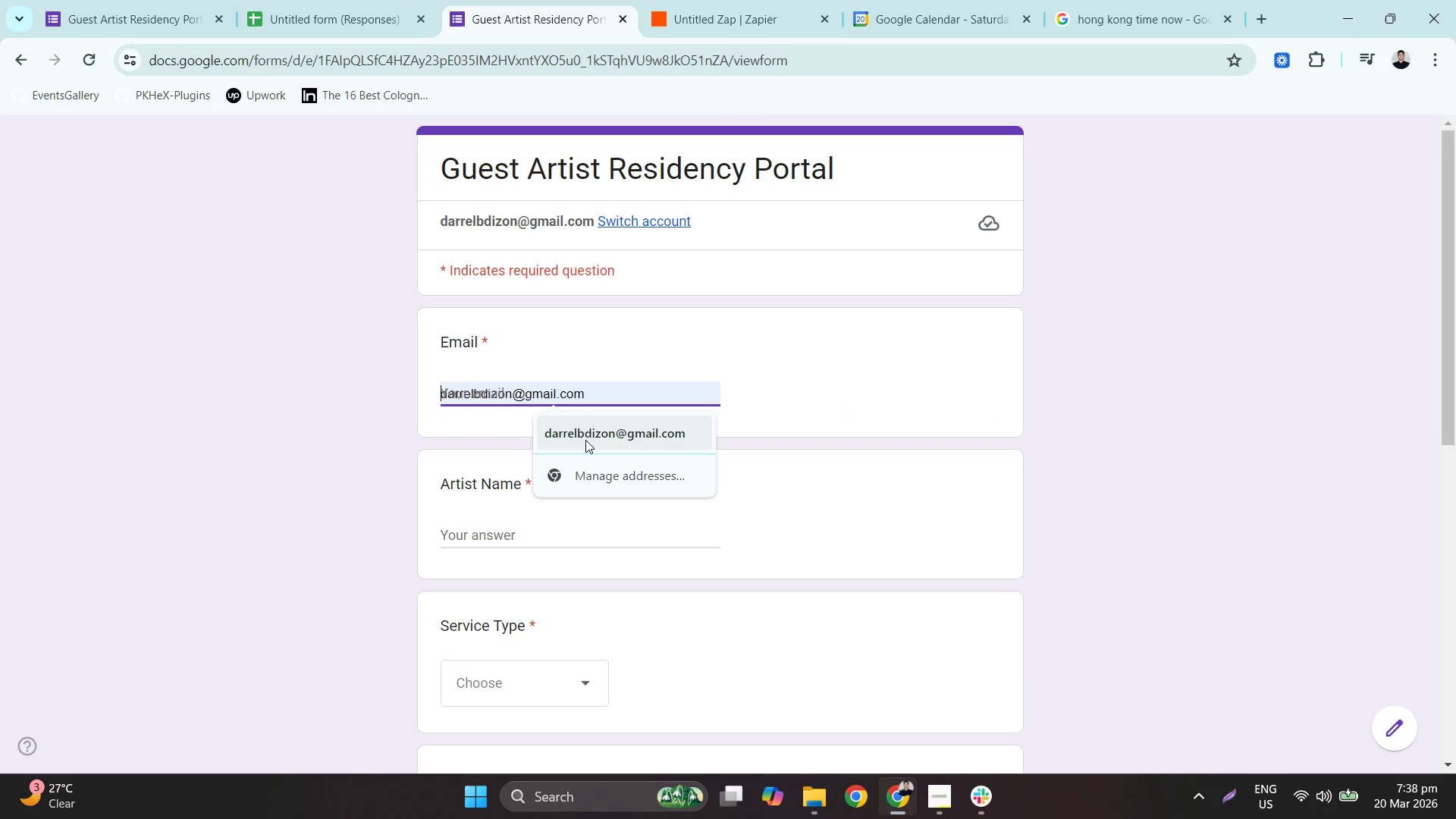 
key(Shift+ShiftLeft)
 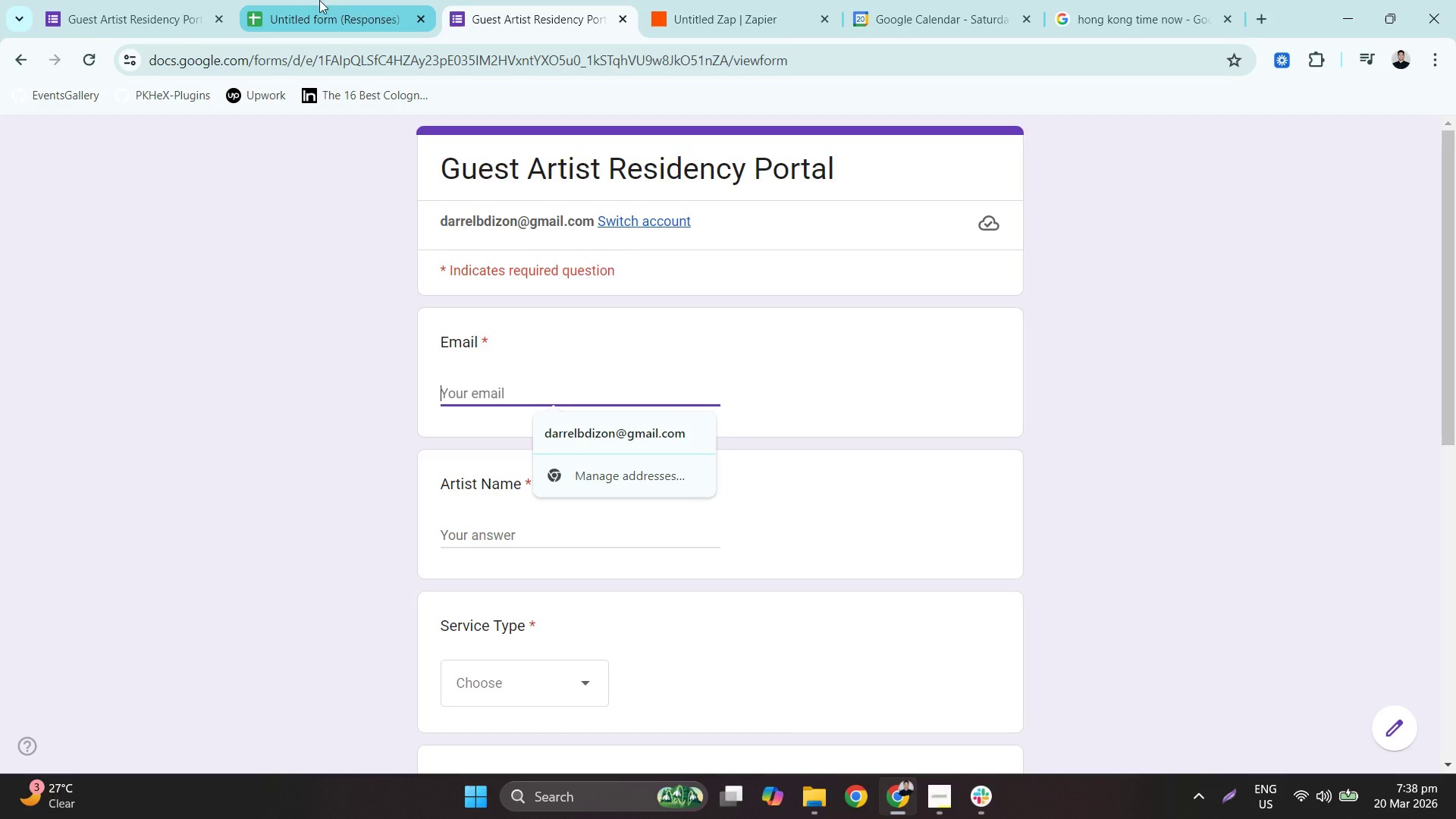 
key(Shift+ShiftLeft)
 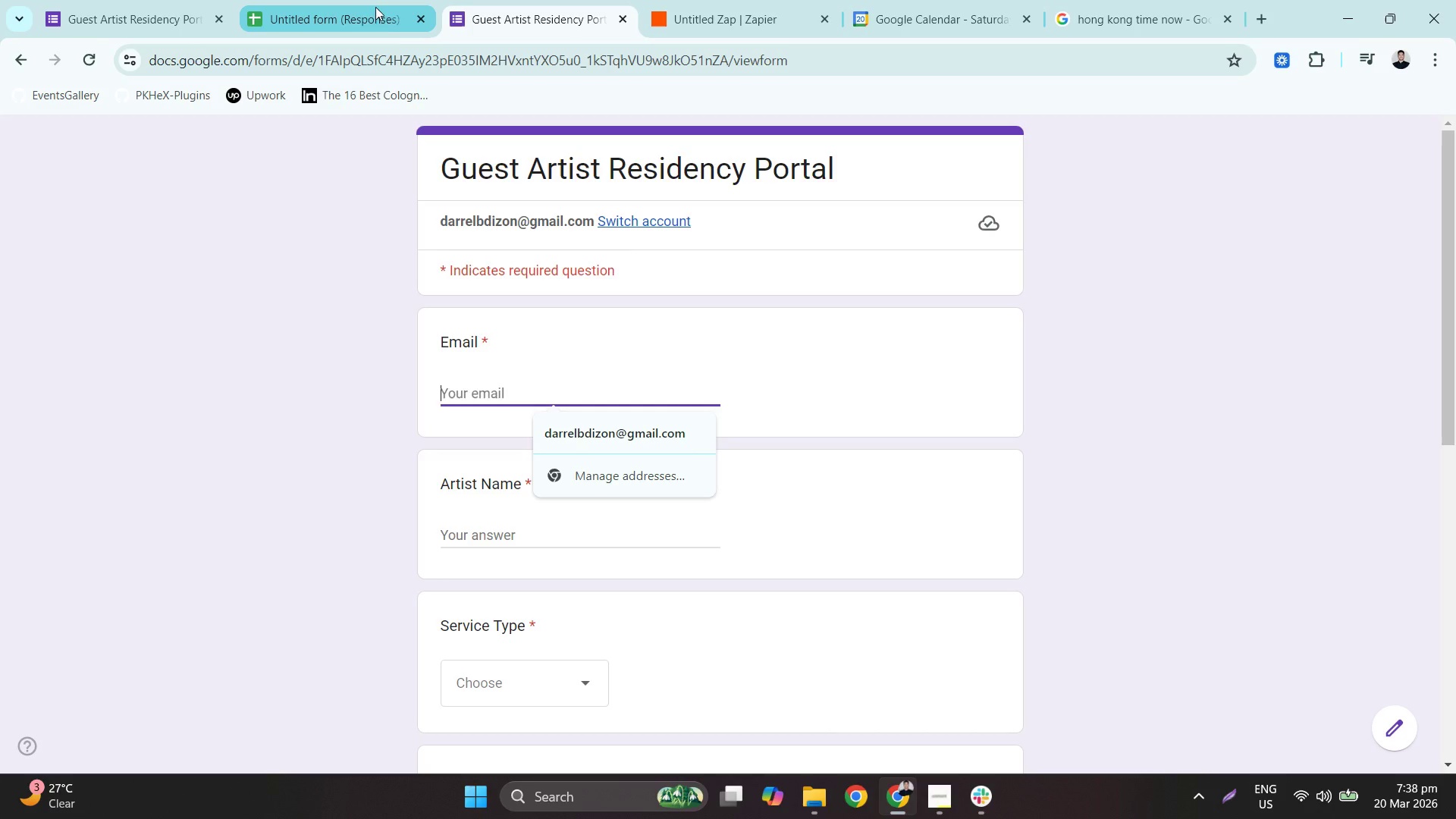 
key(Shift+D)
 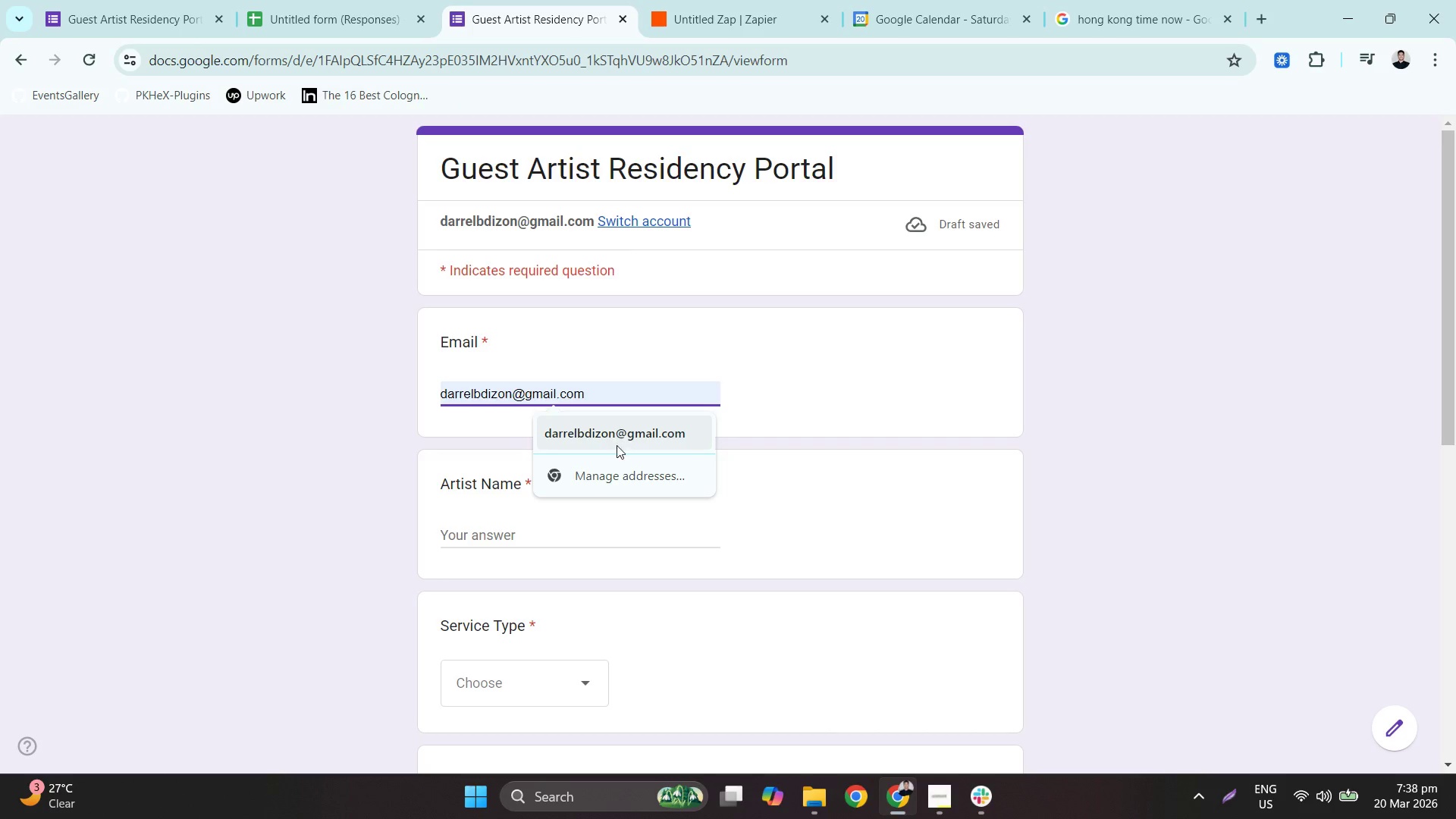 
left_click([620, 434])
 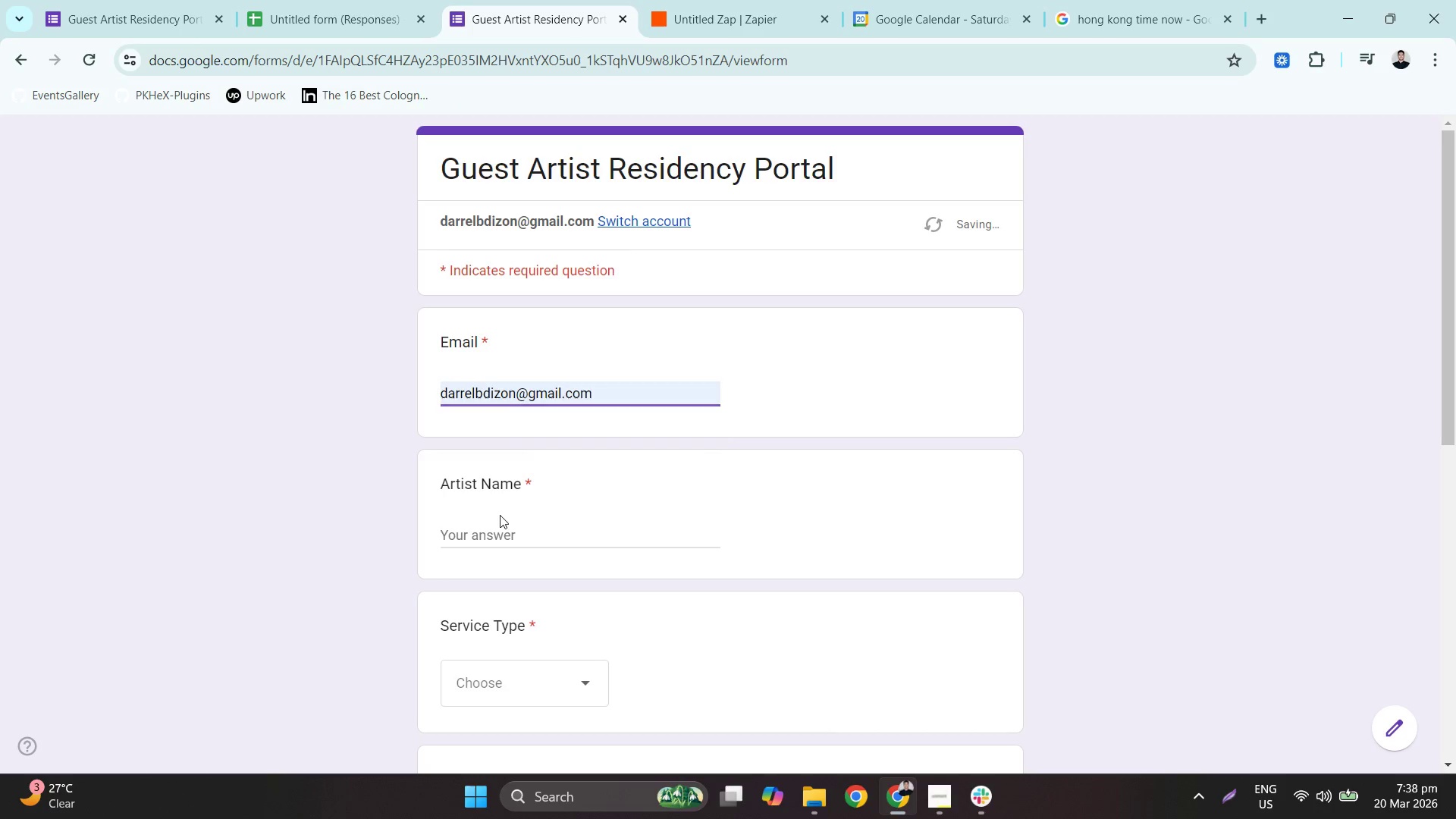 
double_click([497, 536])
 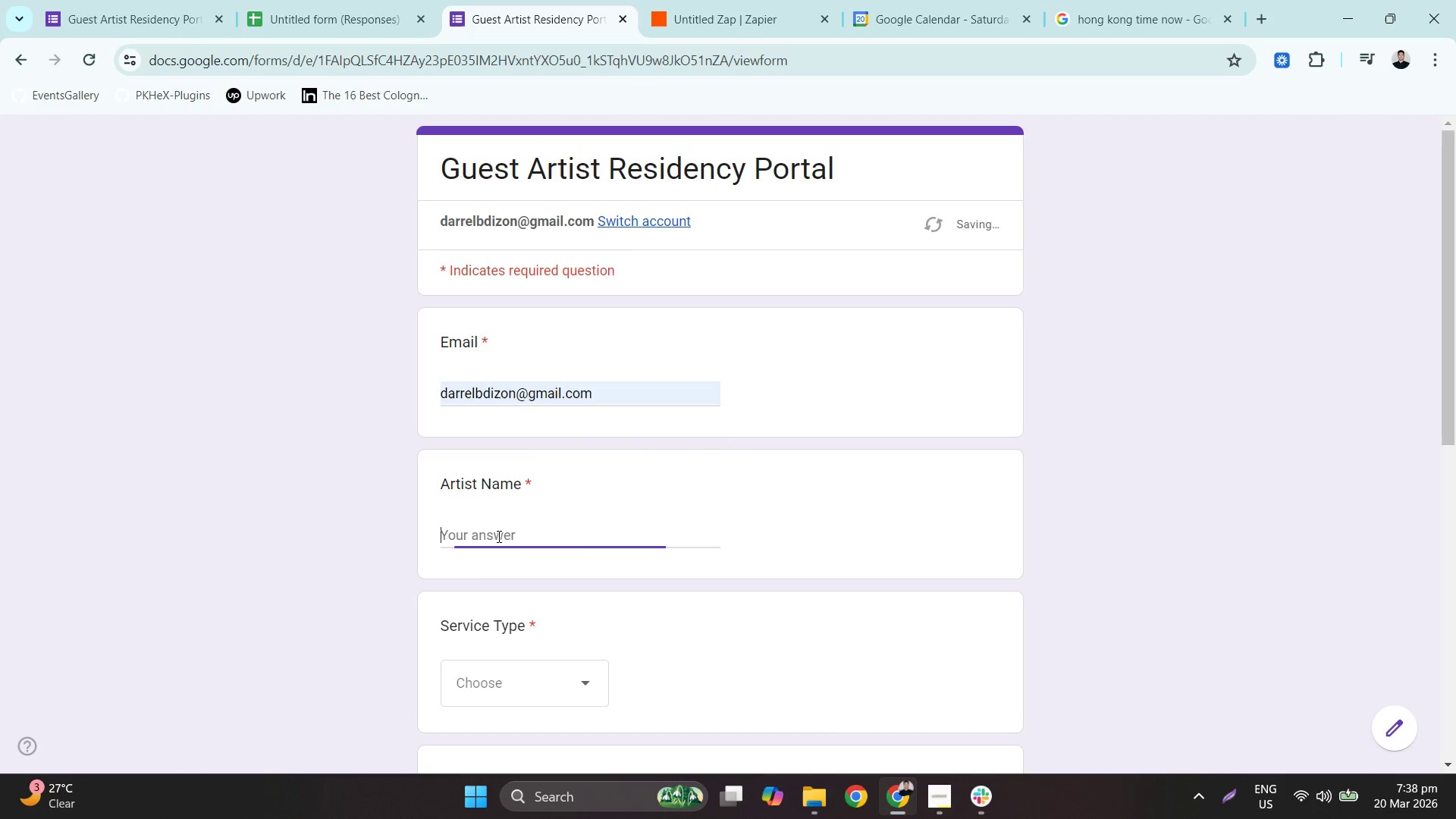 
type(Darrel D)
 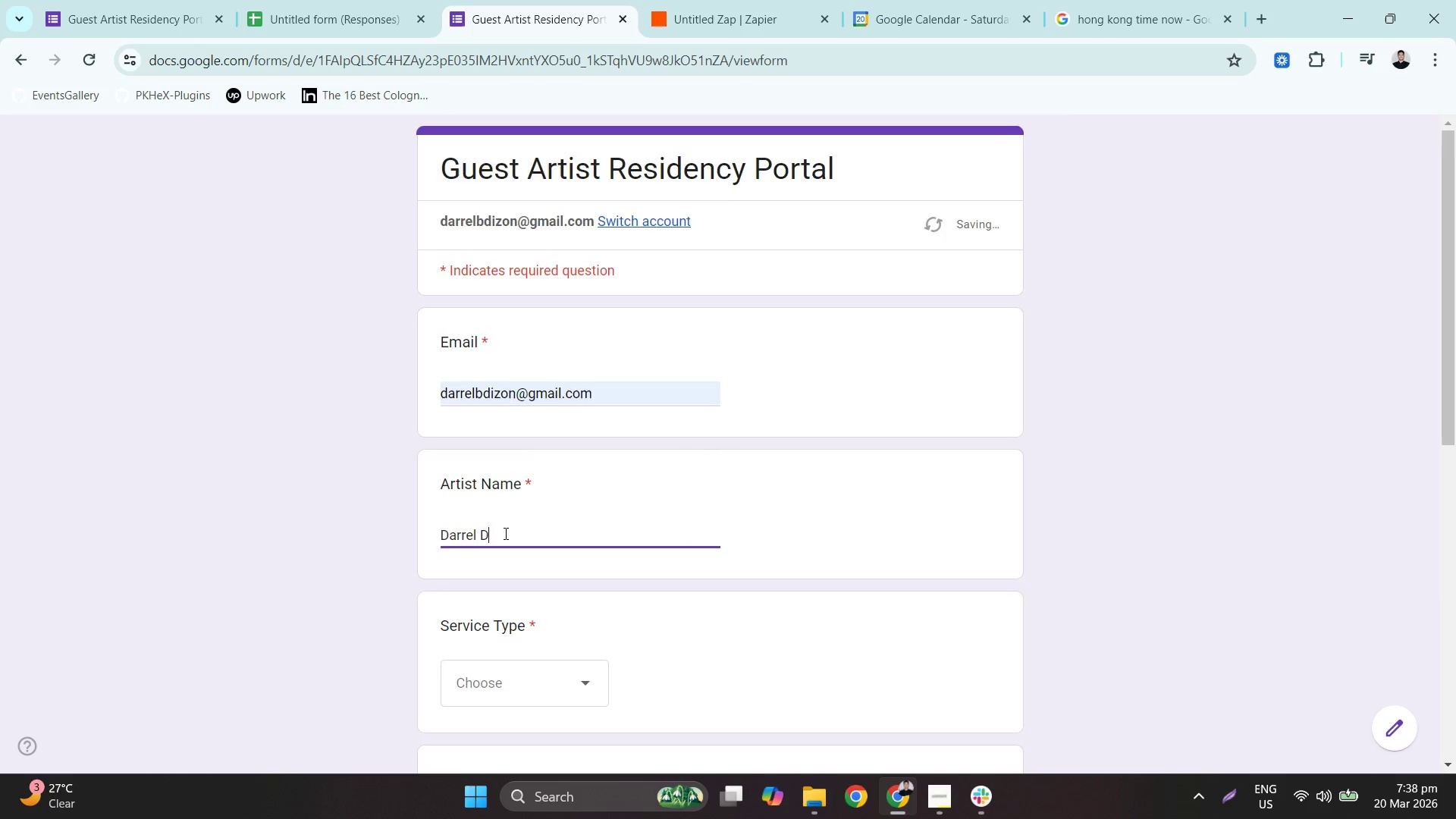 
scroll: coordinate [570, 480], scroll_direction: down, amount: 5.0
 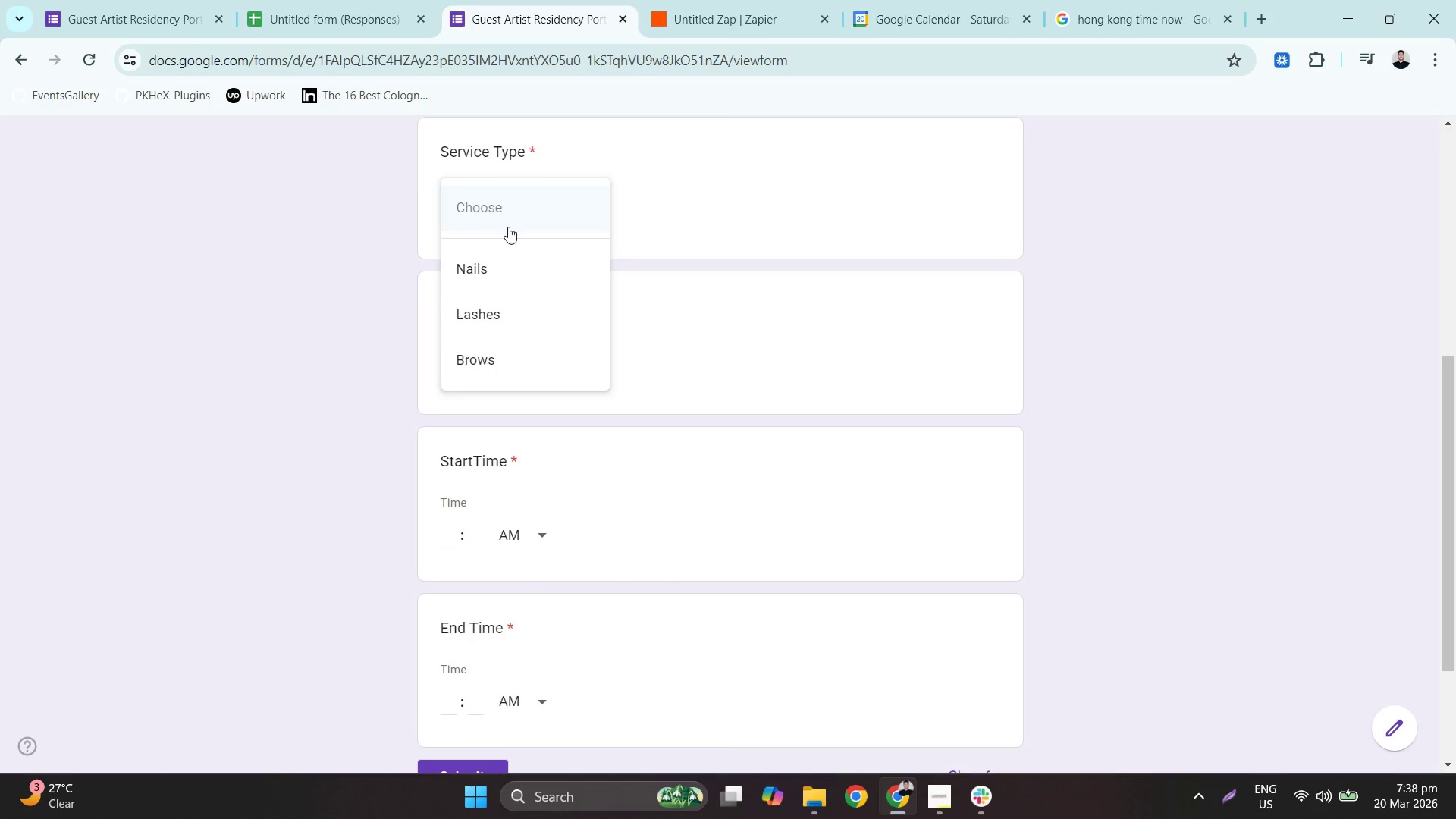 
left_click([503, 257])
 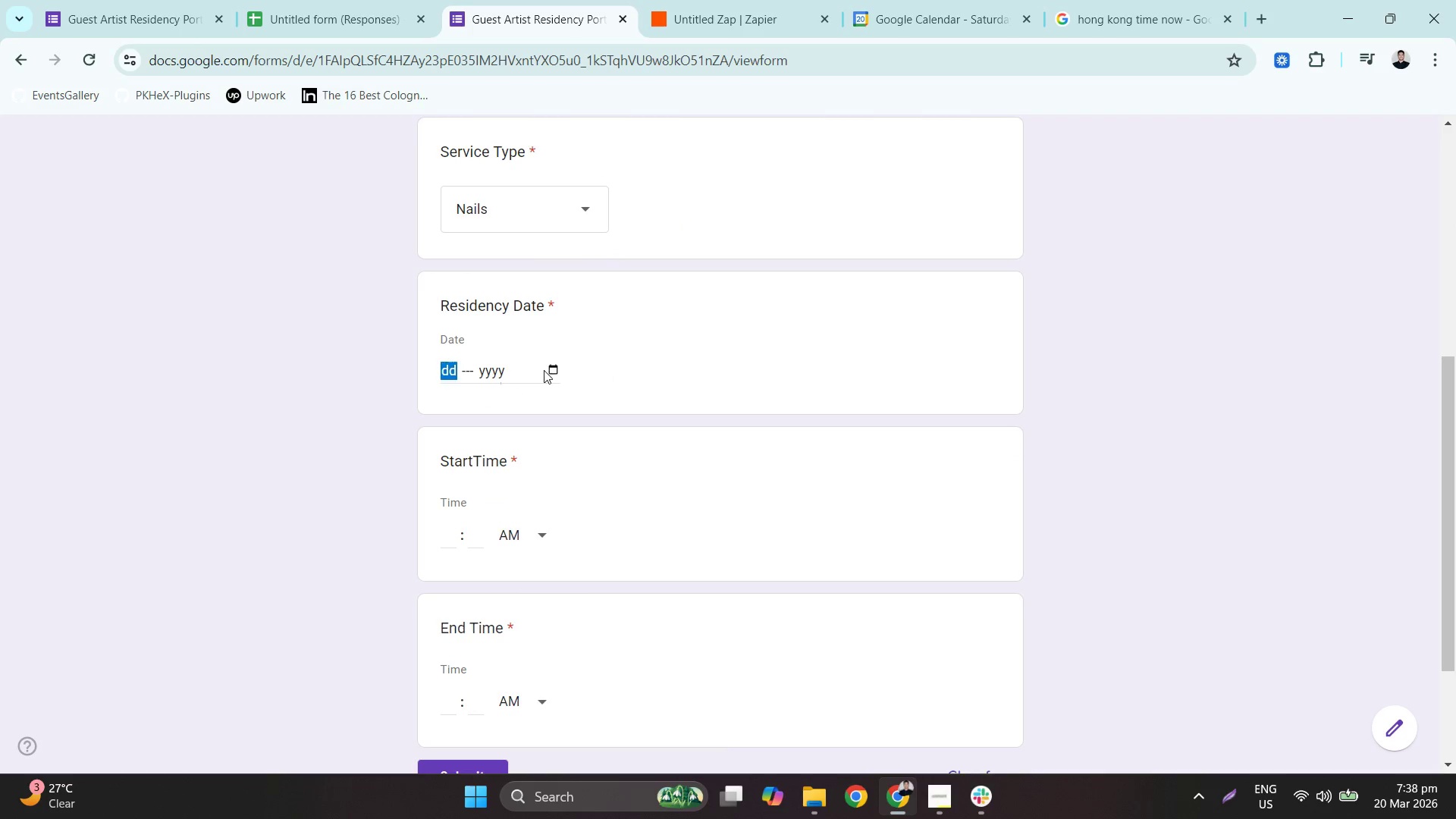 
double_click([556, 370])
 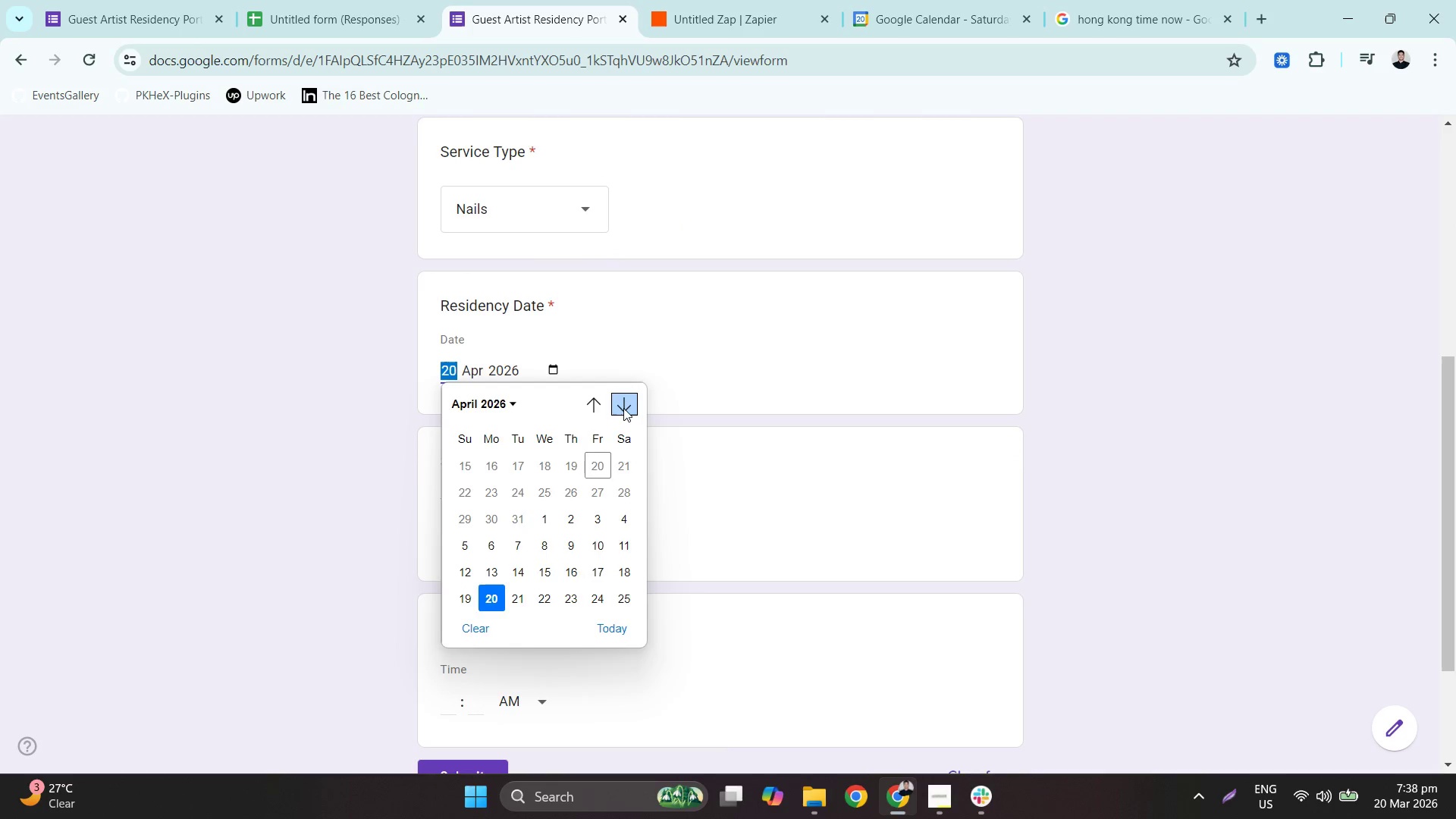 
left_click([606, 406])
 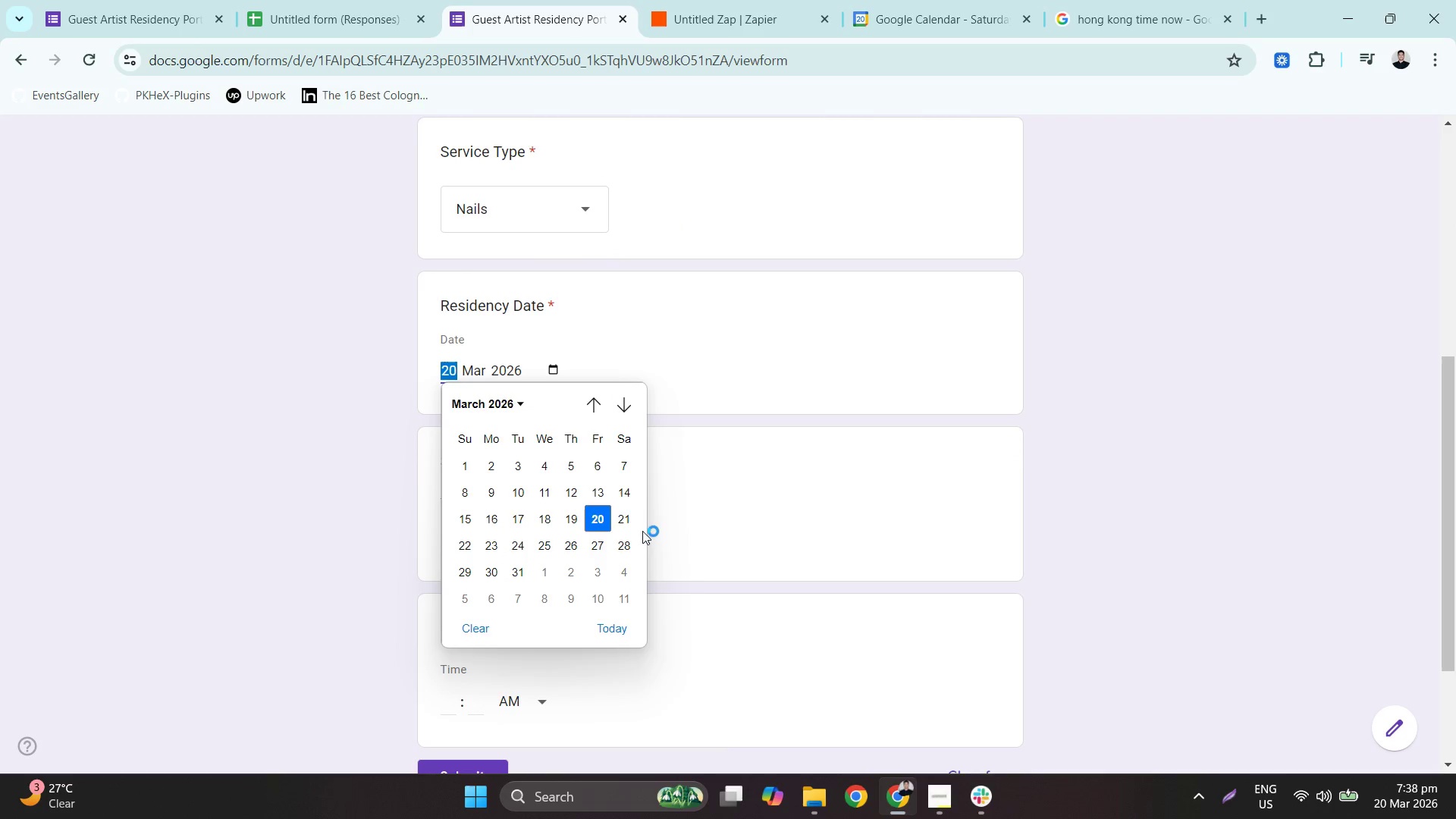 
left_click([617, 519])
 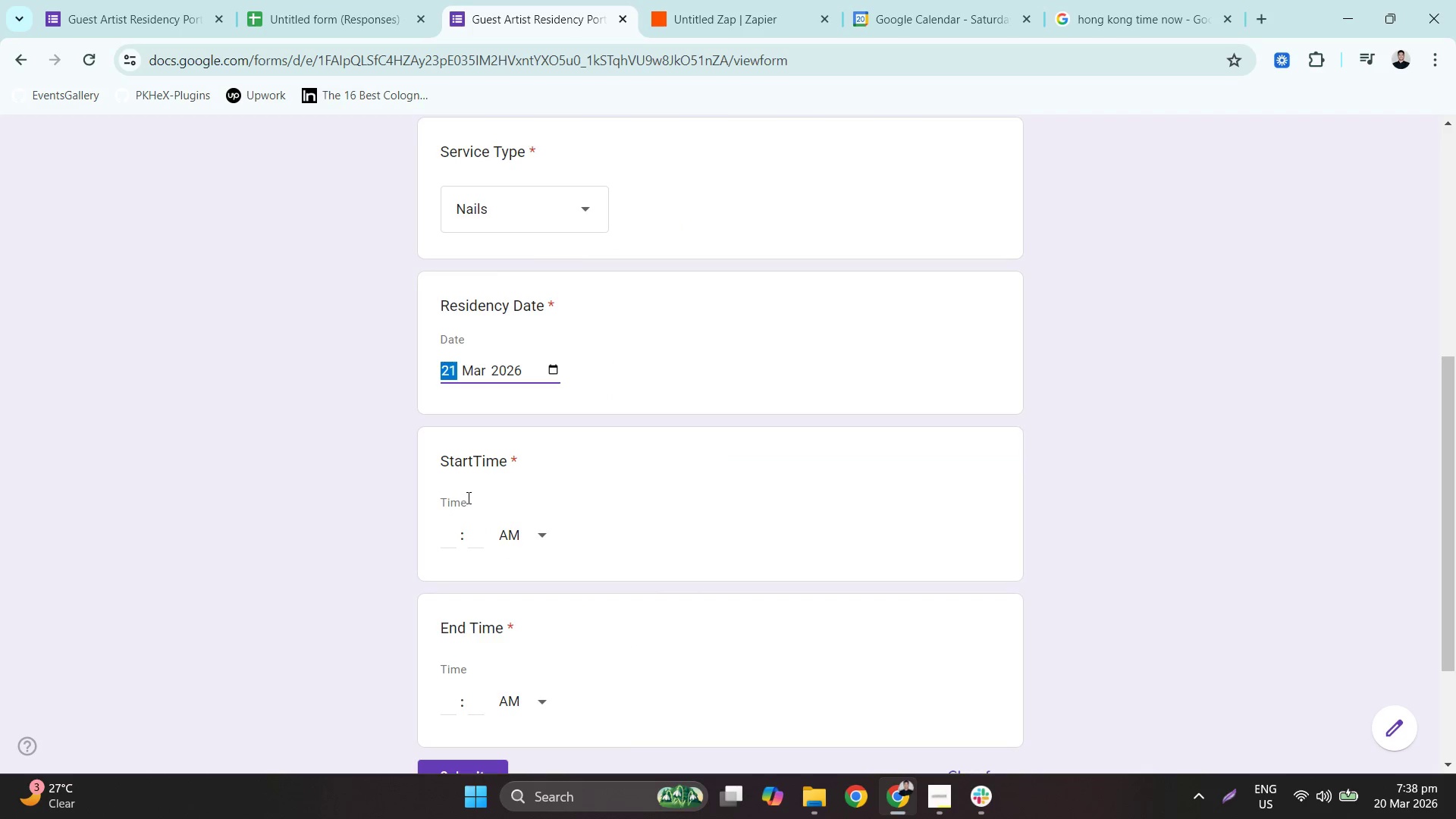 
left_click([452, 529])
 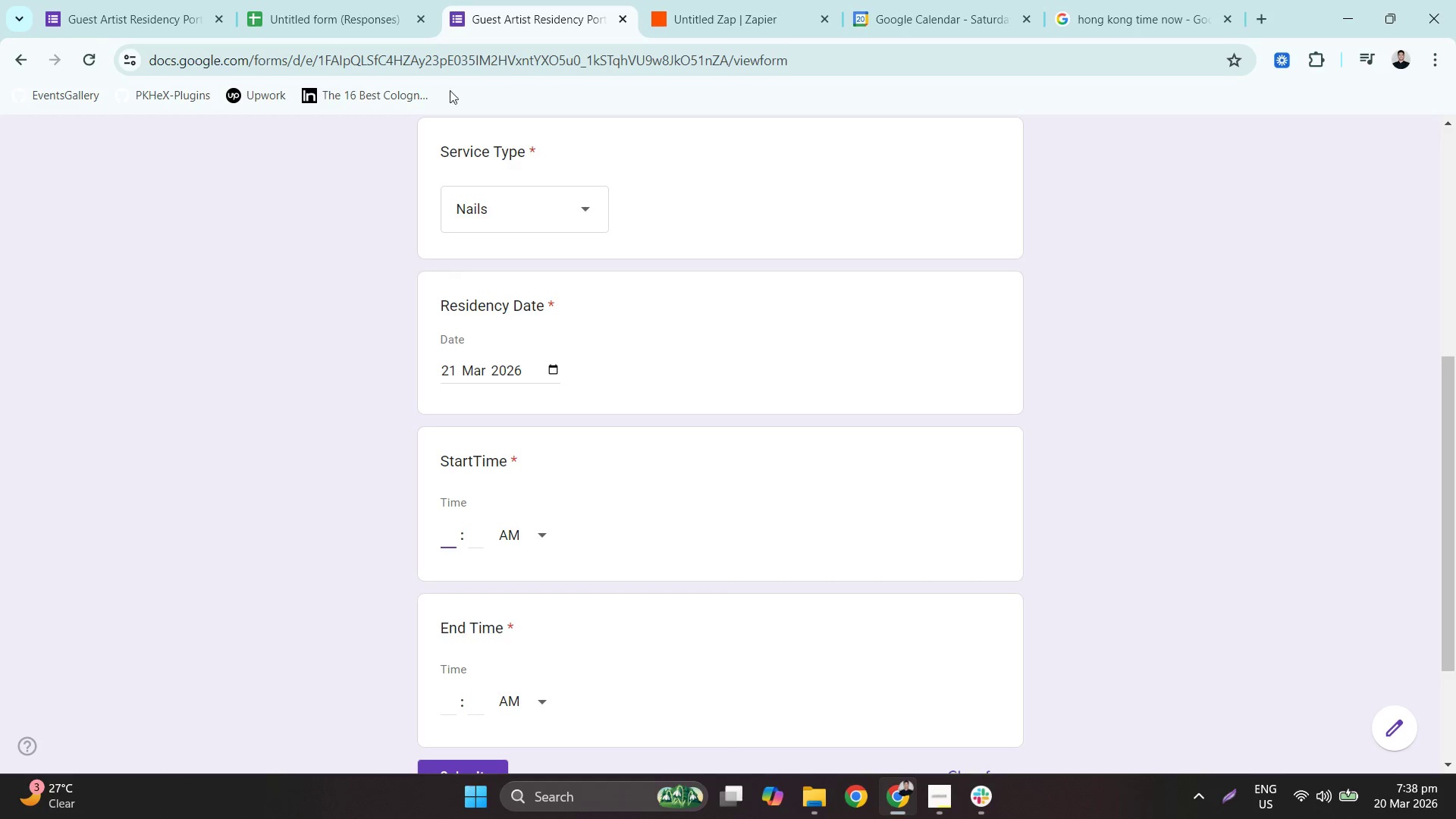 
left_click([238, 0])
 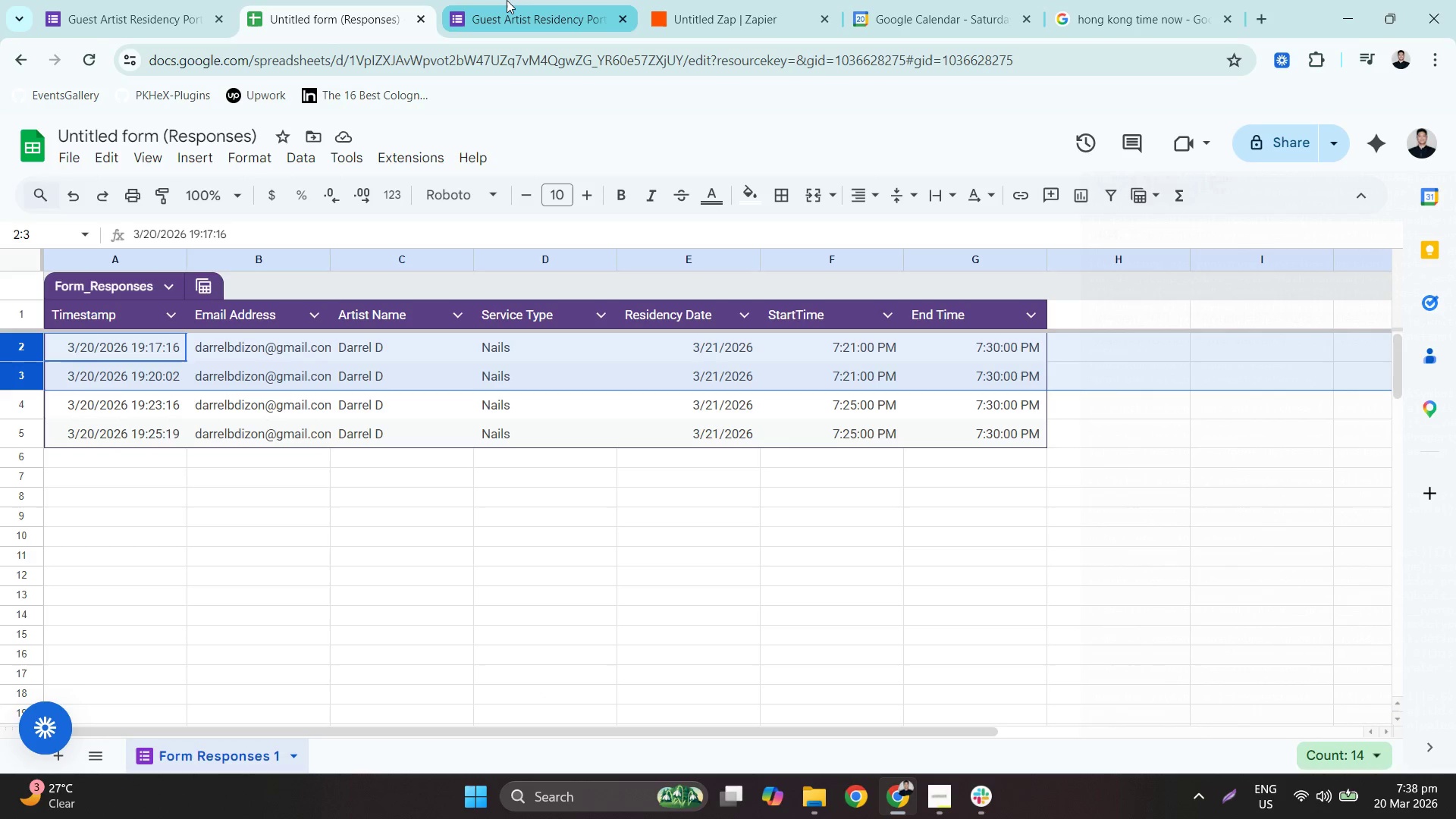 
left_click([507, 0])
 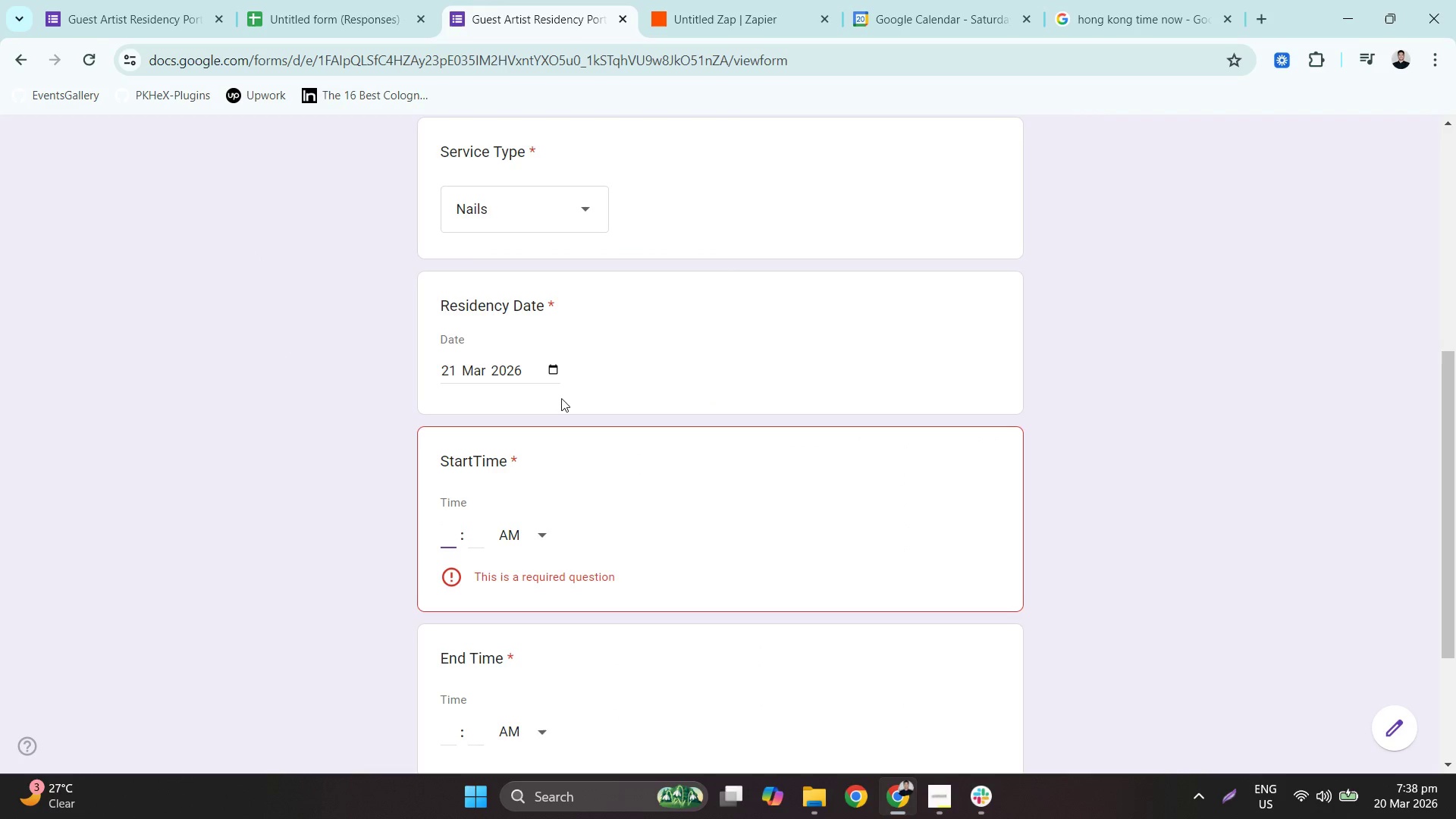 
key(Numpad7)
 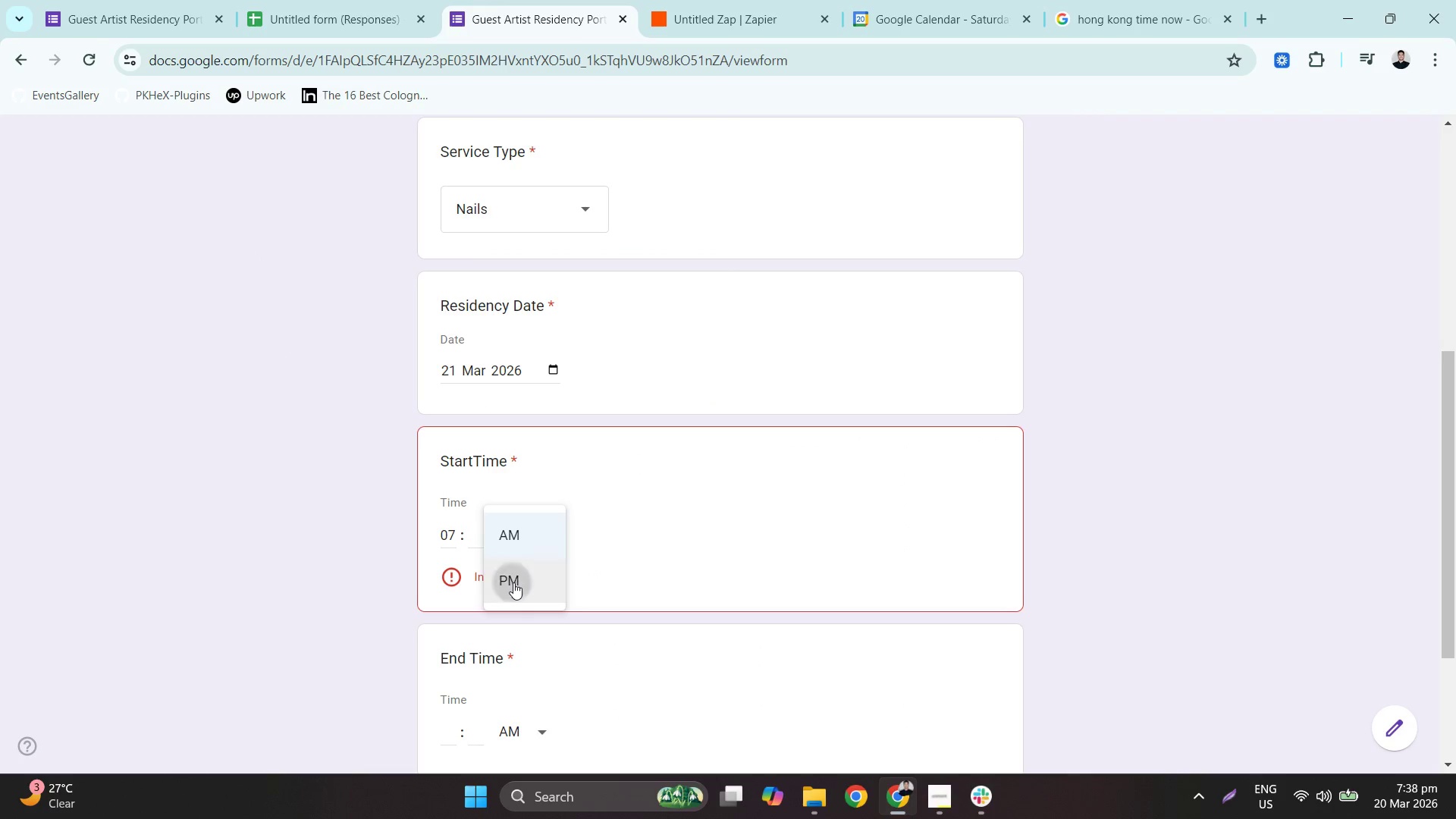 
double_click([488, 527])
 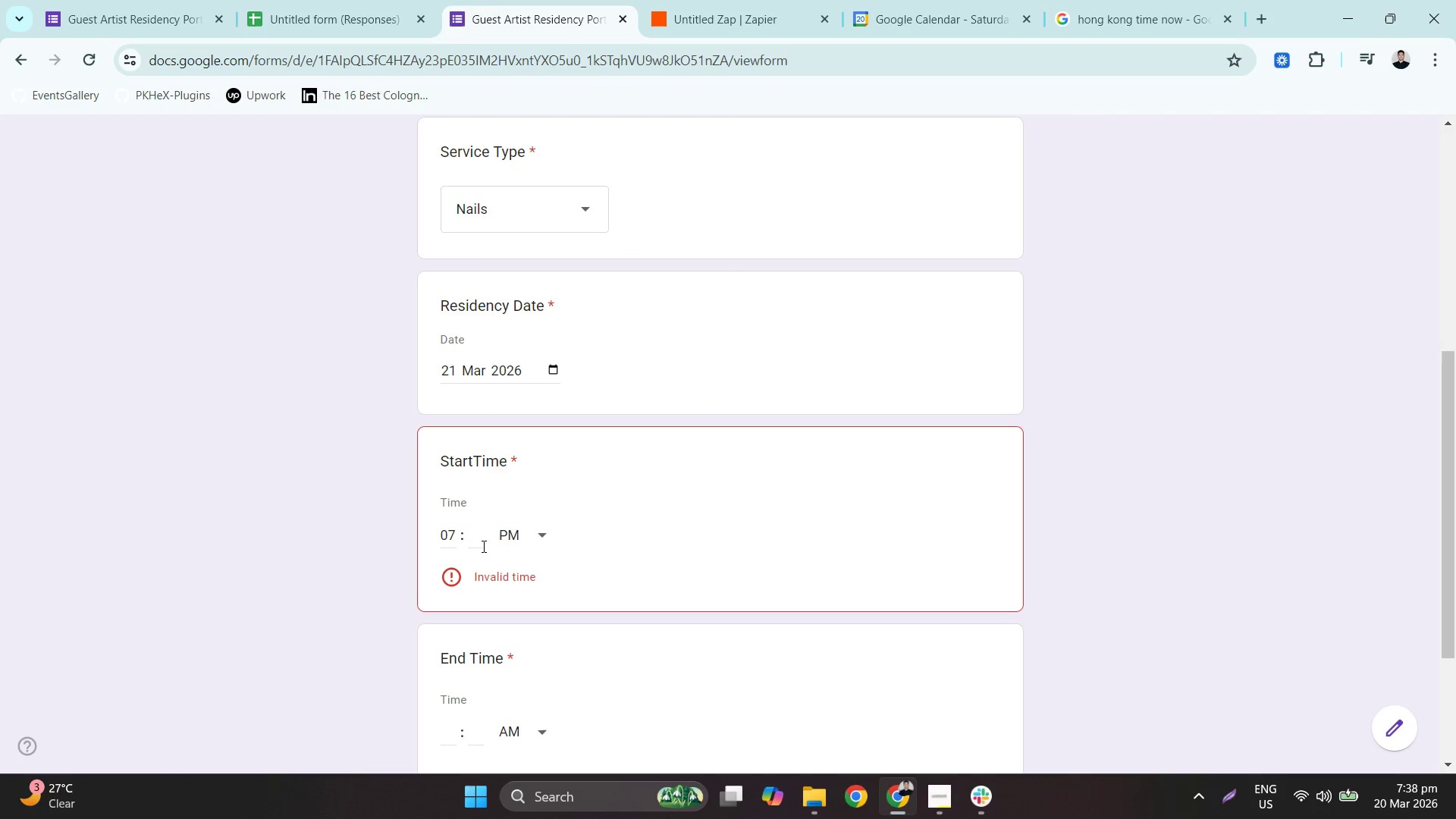 
triple_click([482, 547])
 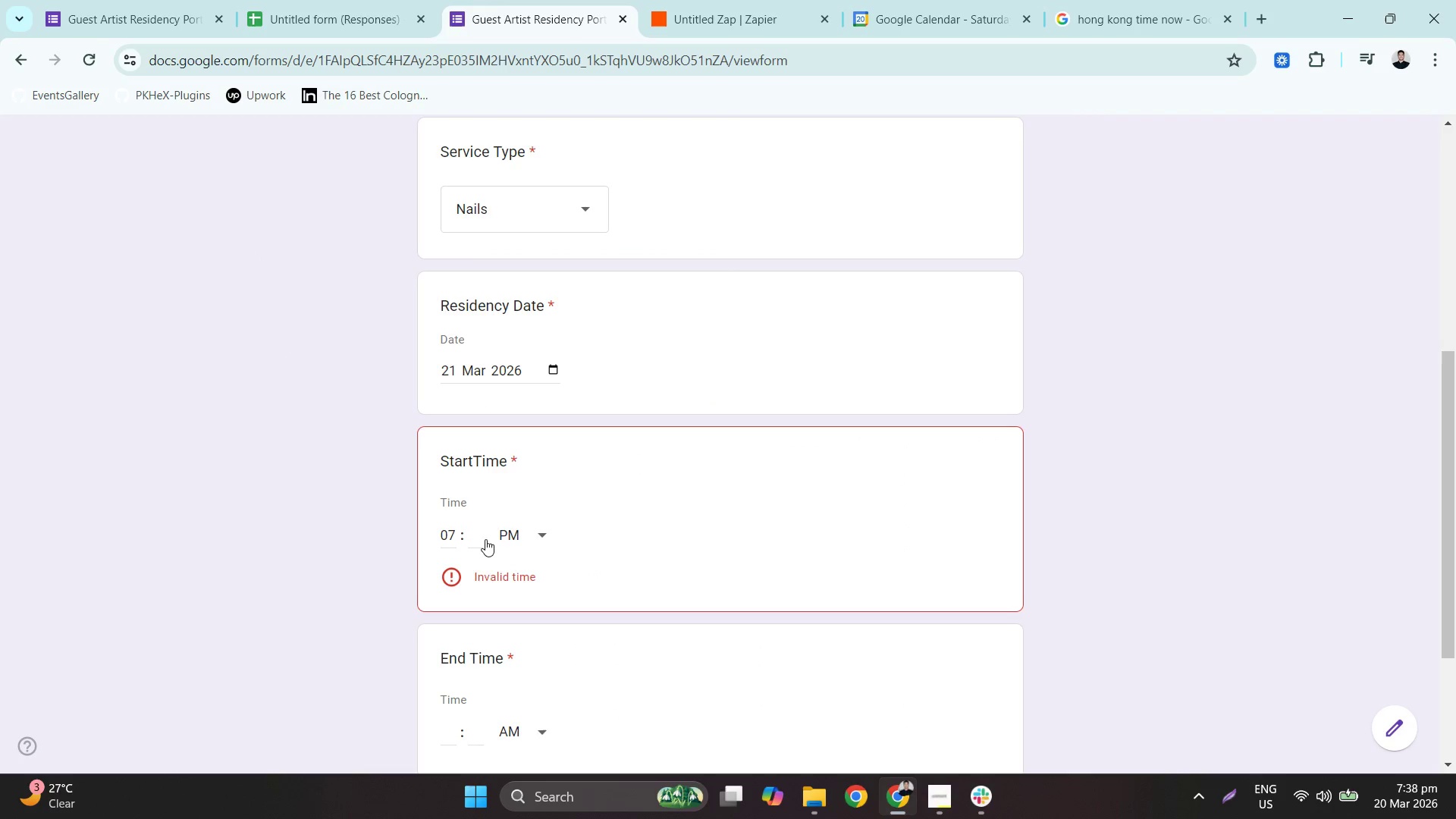 
triple_click([485, 539])
 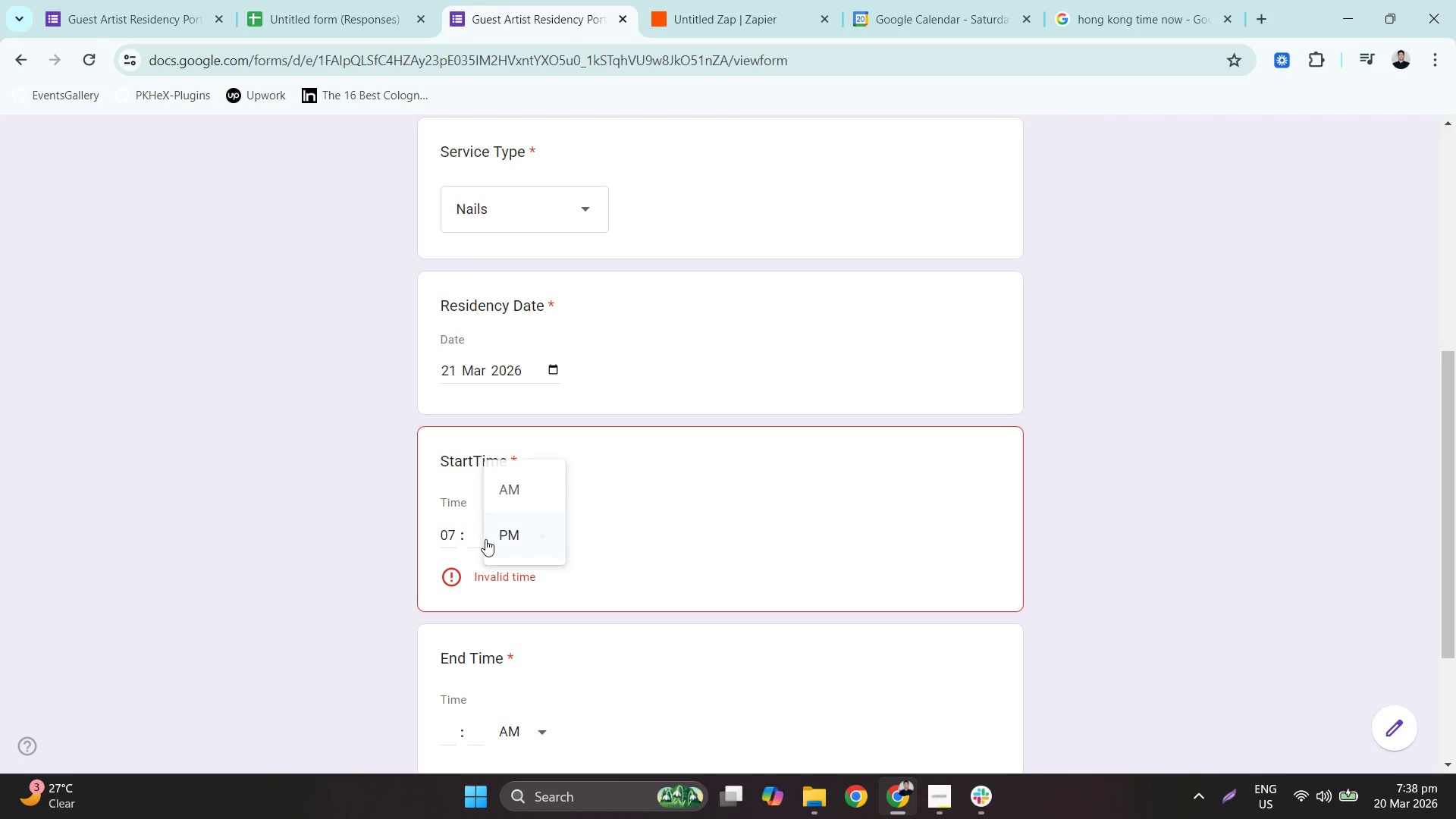 
key(Numpad2)
 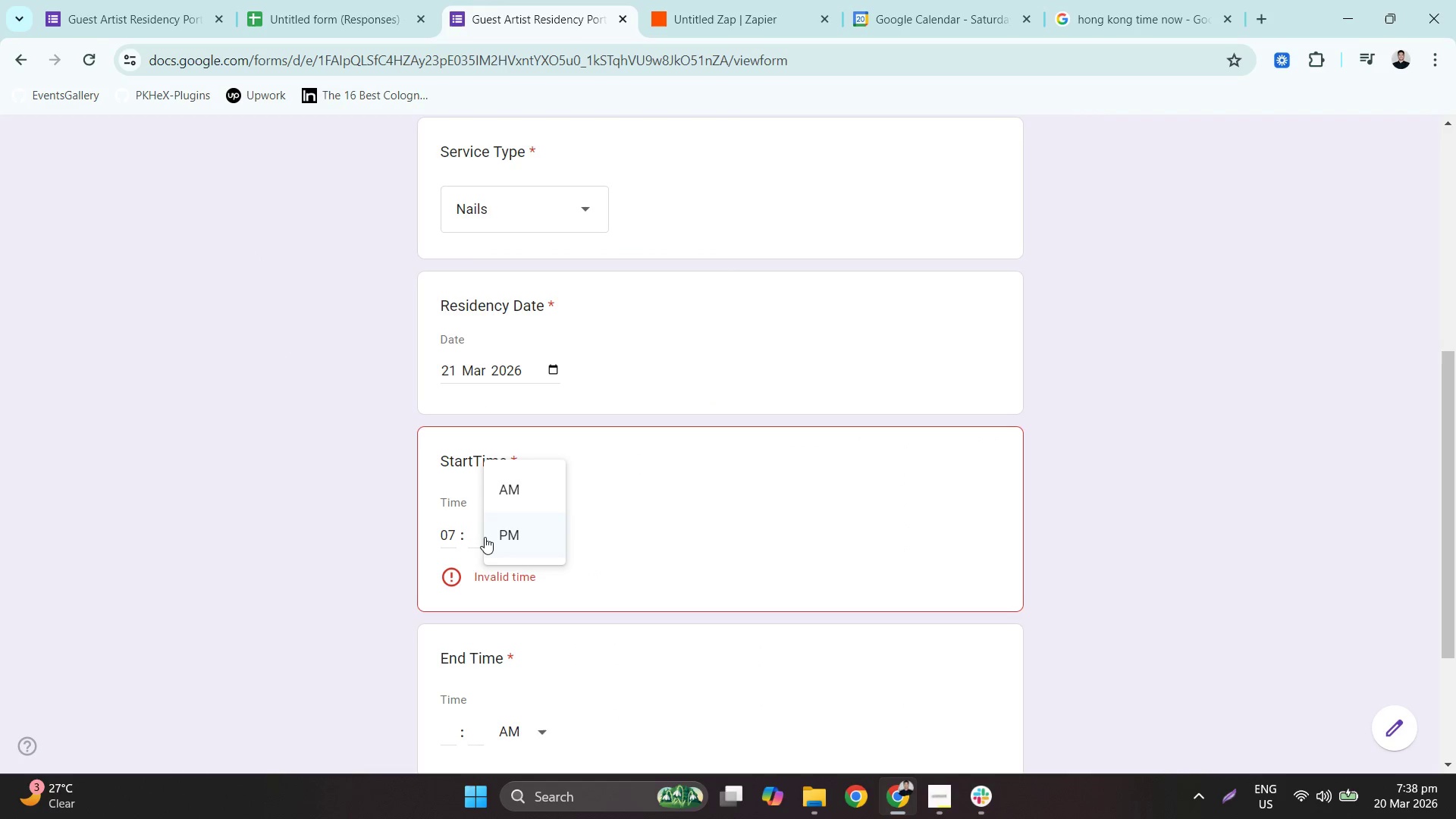 
left_click([485, 537])
 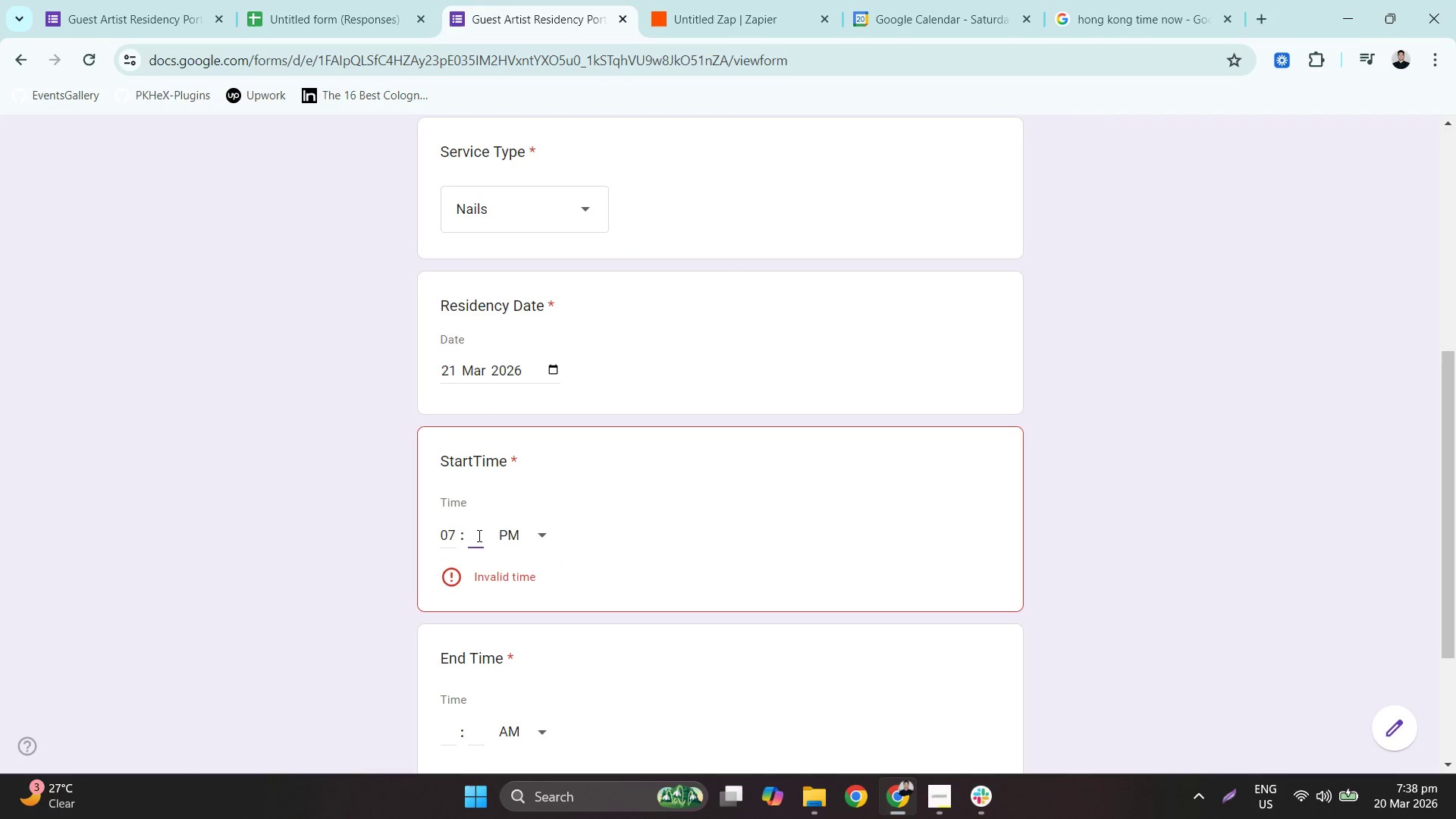 
key(Numpad2)
 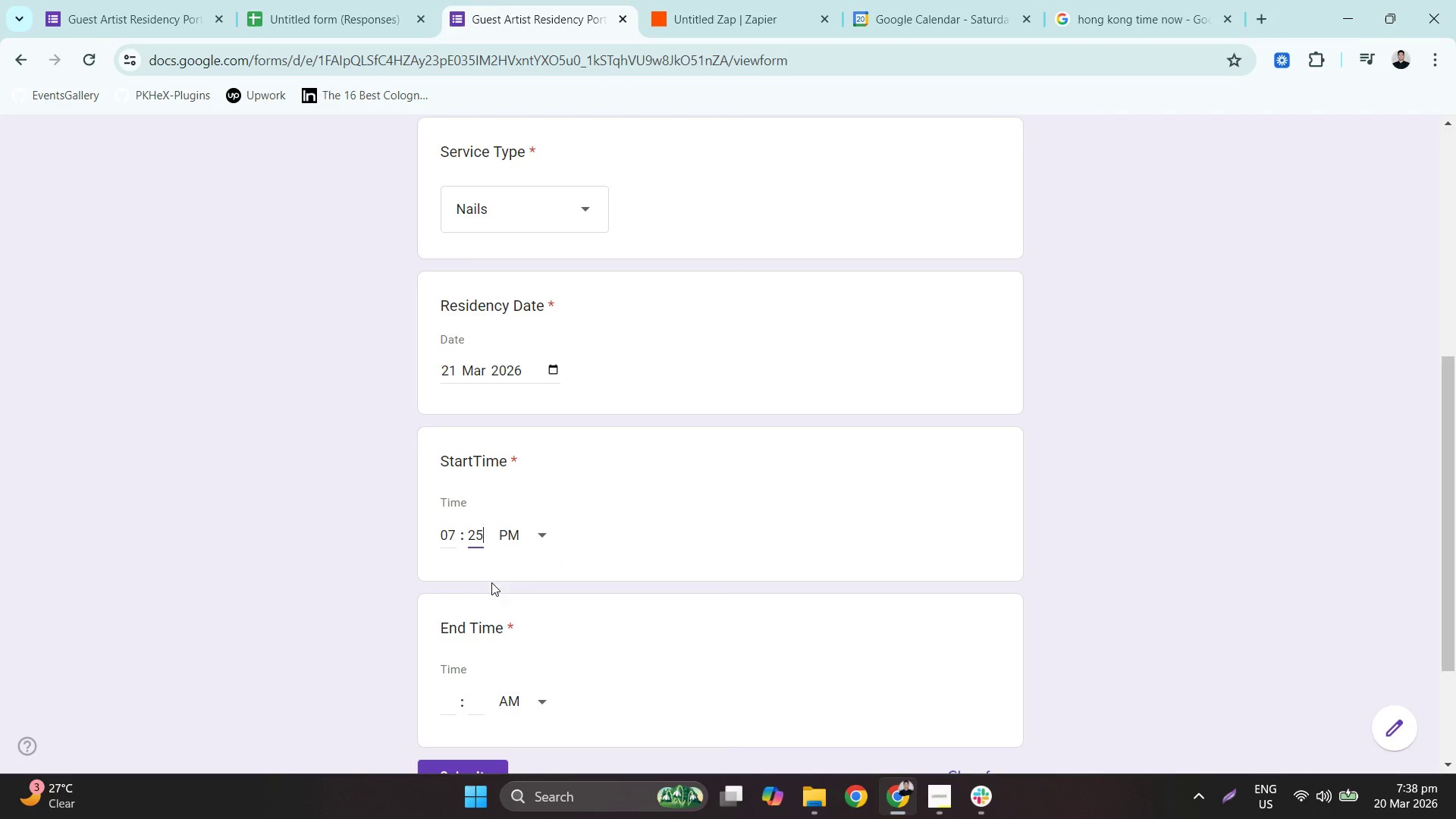 
key(Numpad5)
 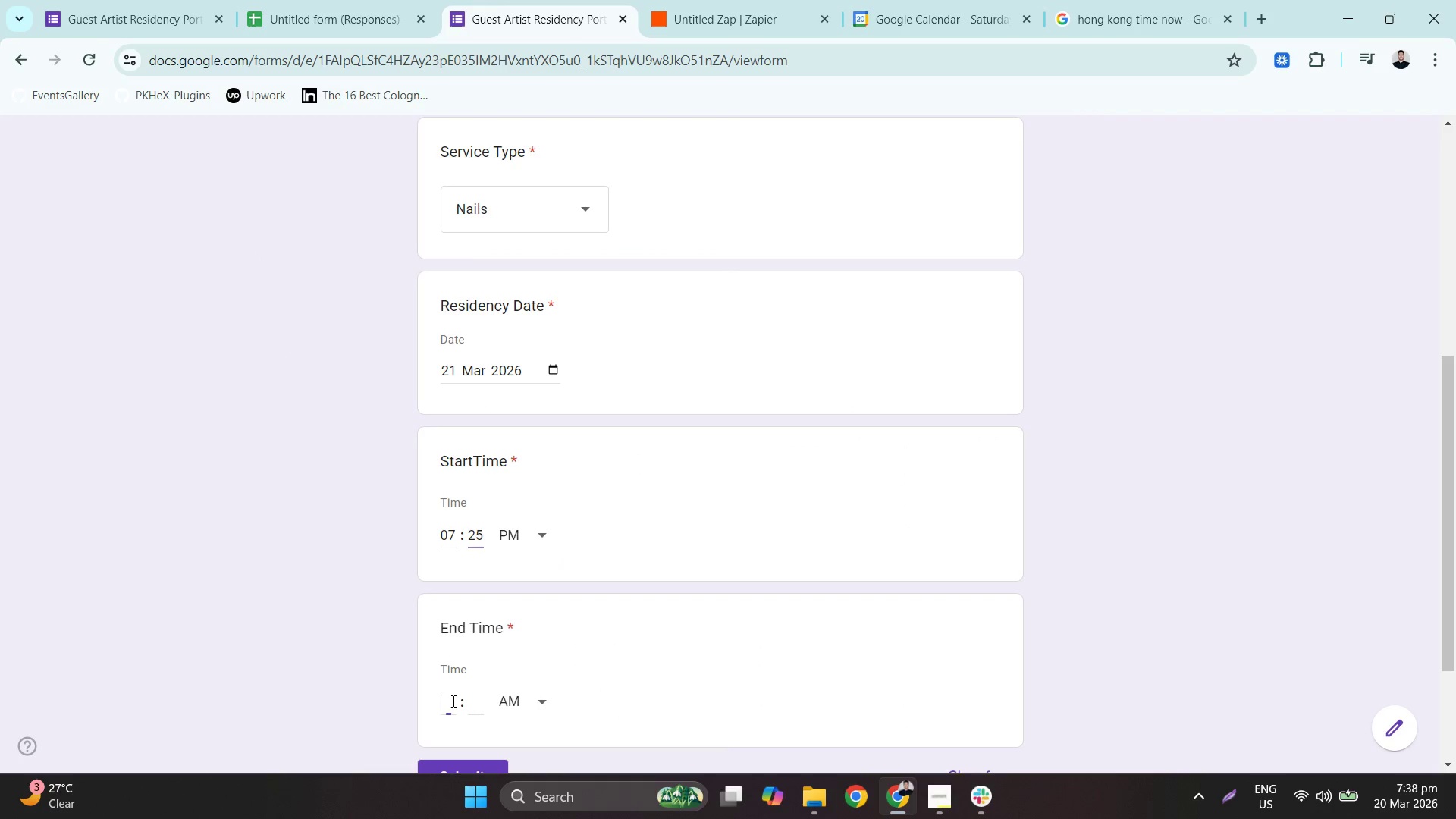 
key(Numpad7)
 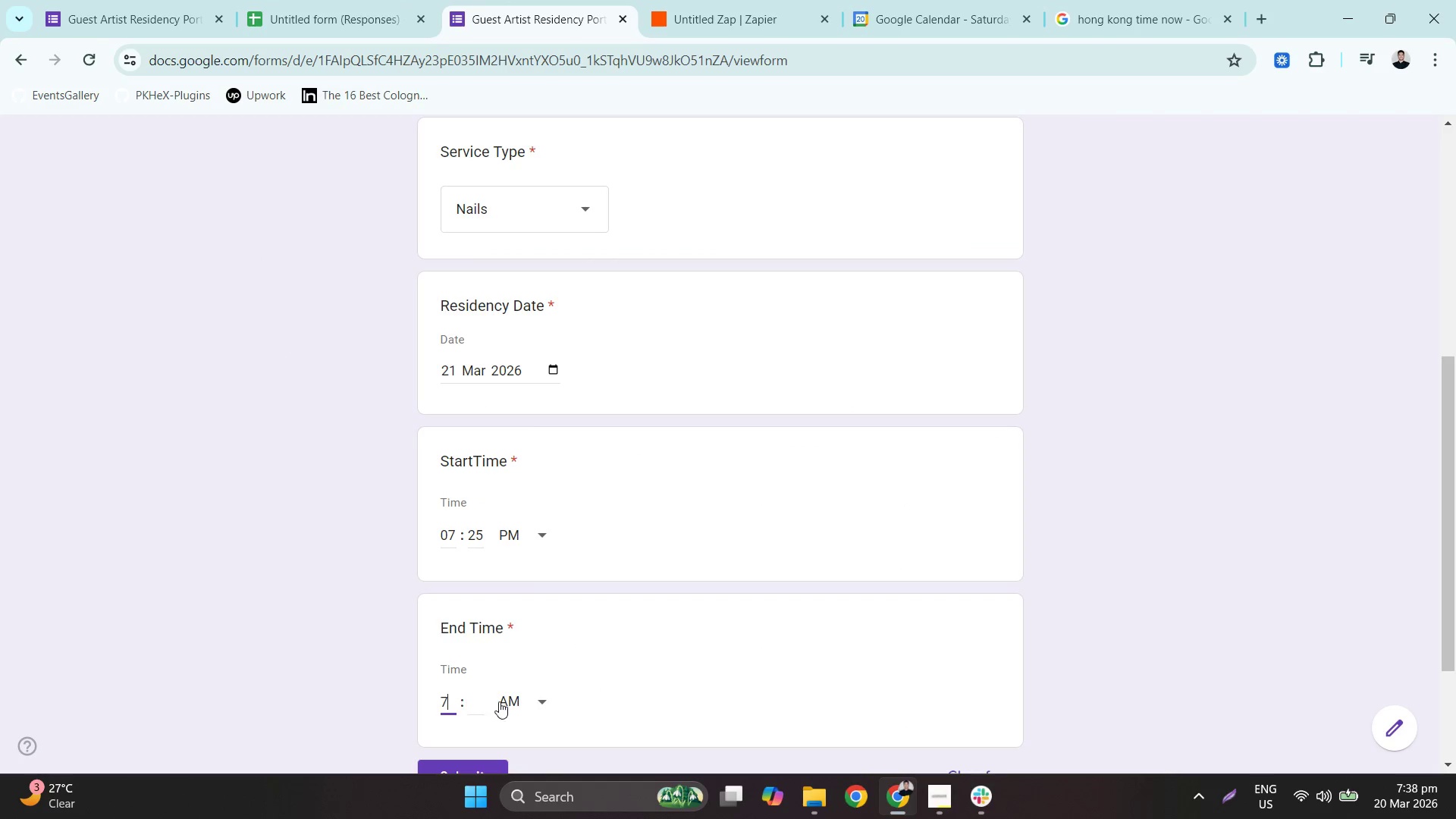 
left_click([499, 701])
 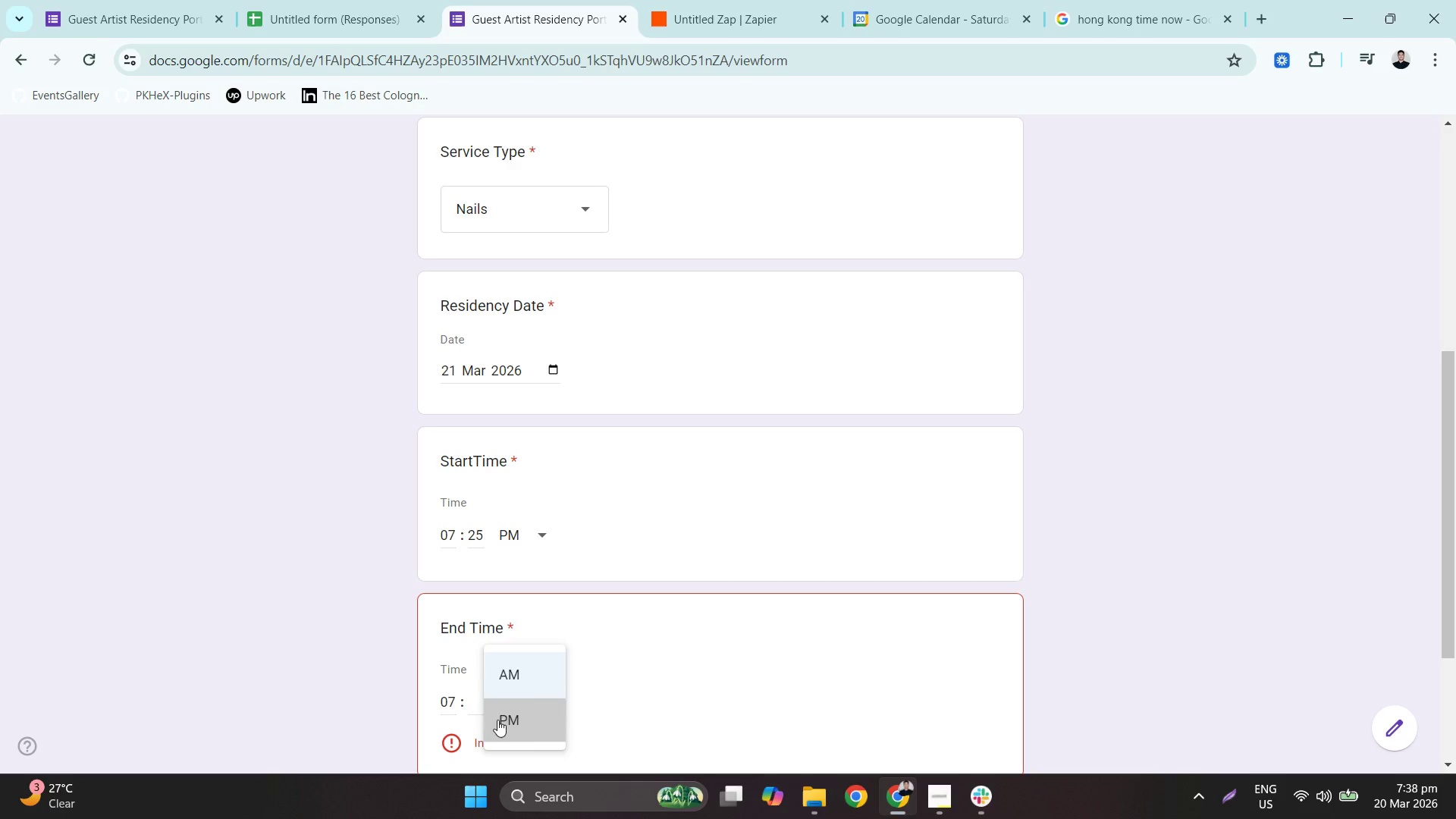 
double_click([480, 702])
 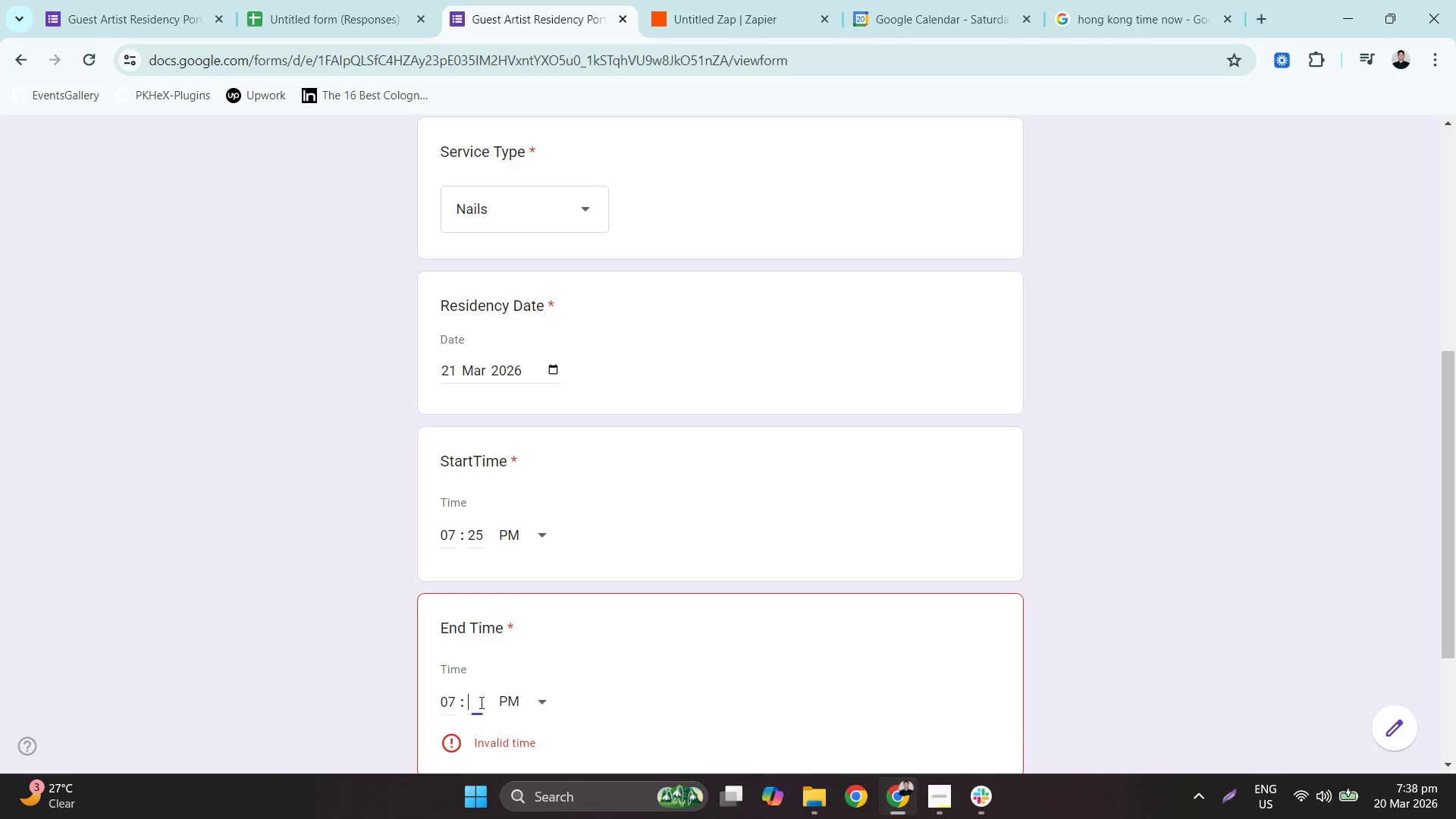 
key(Numpad3)
 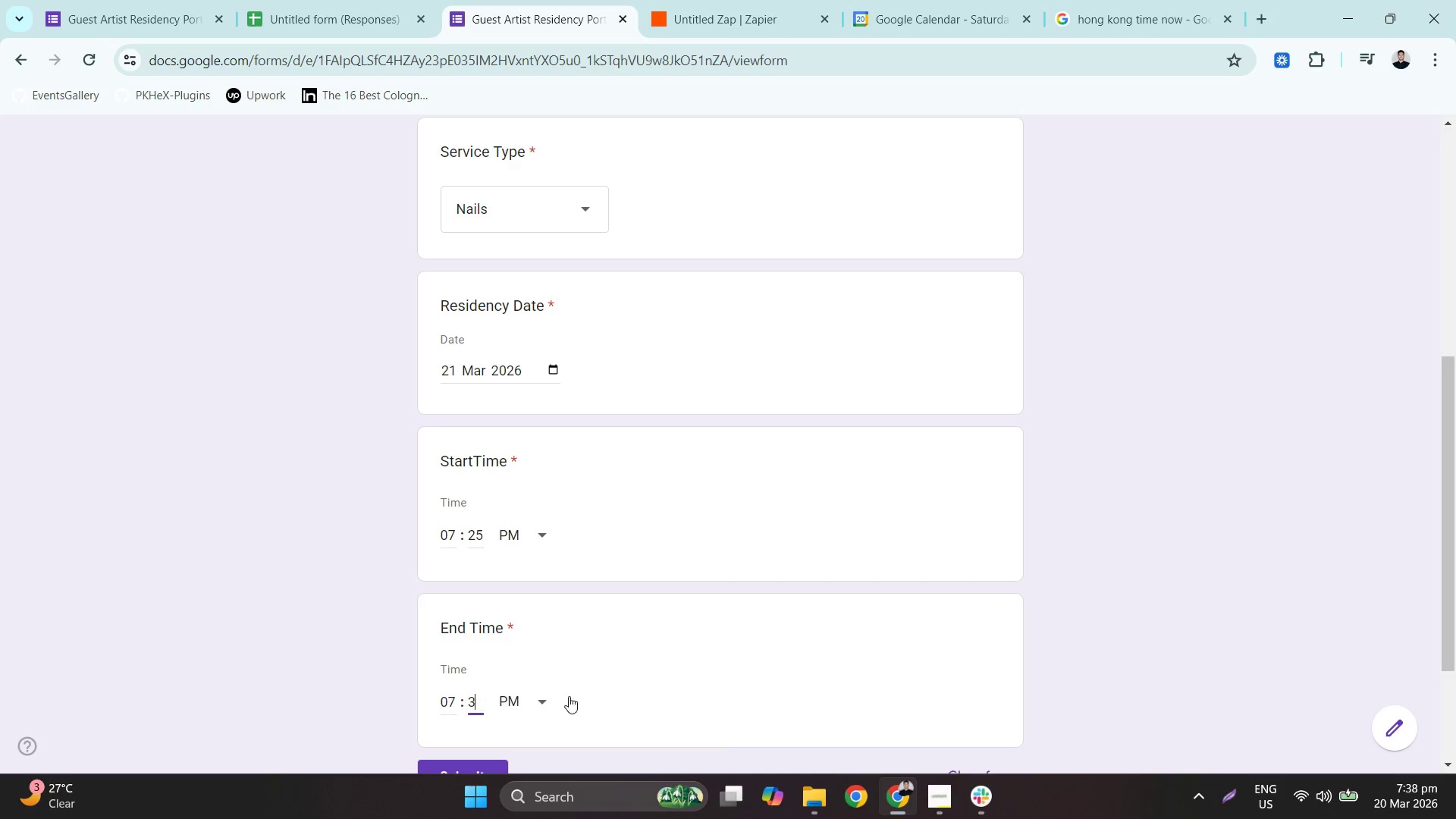 
key(Numpad0)
 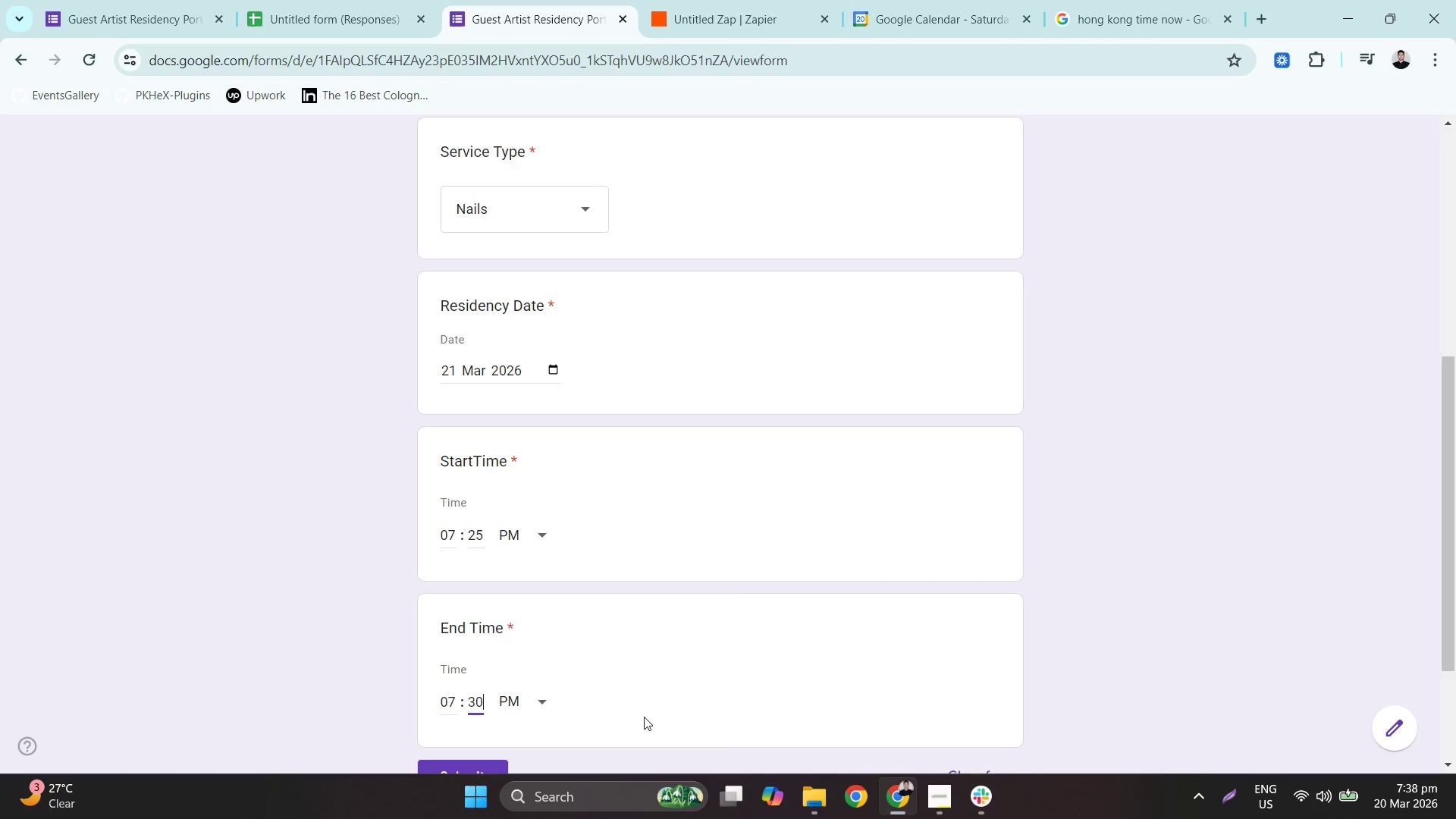 
left_click_drag(start_coordinate=[647, 717], to_coordinate=[654, 592])
 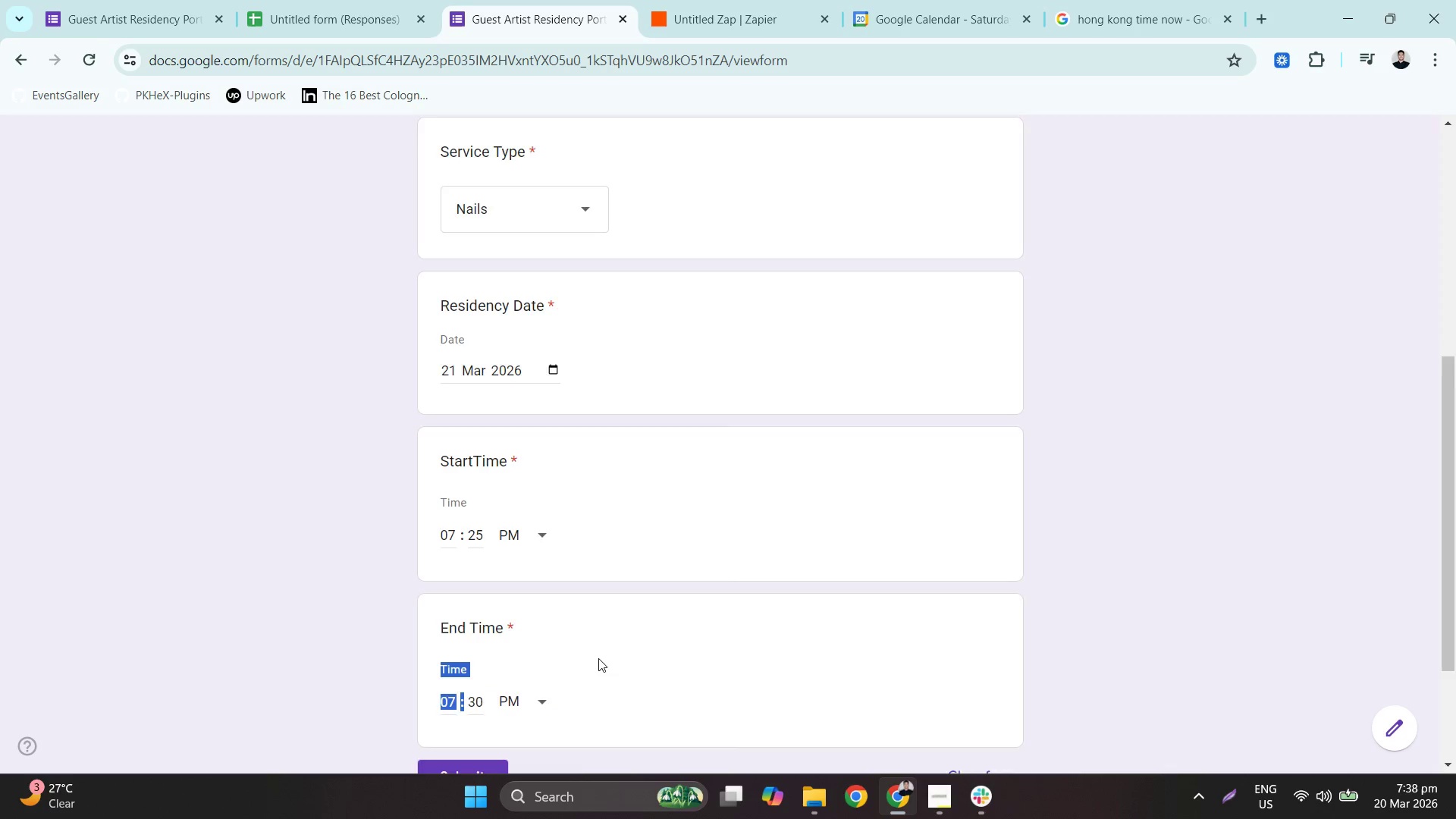 
left_click([367, 560])
 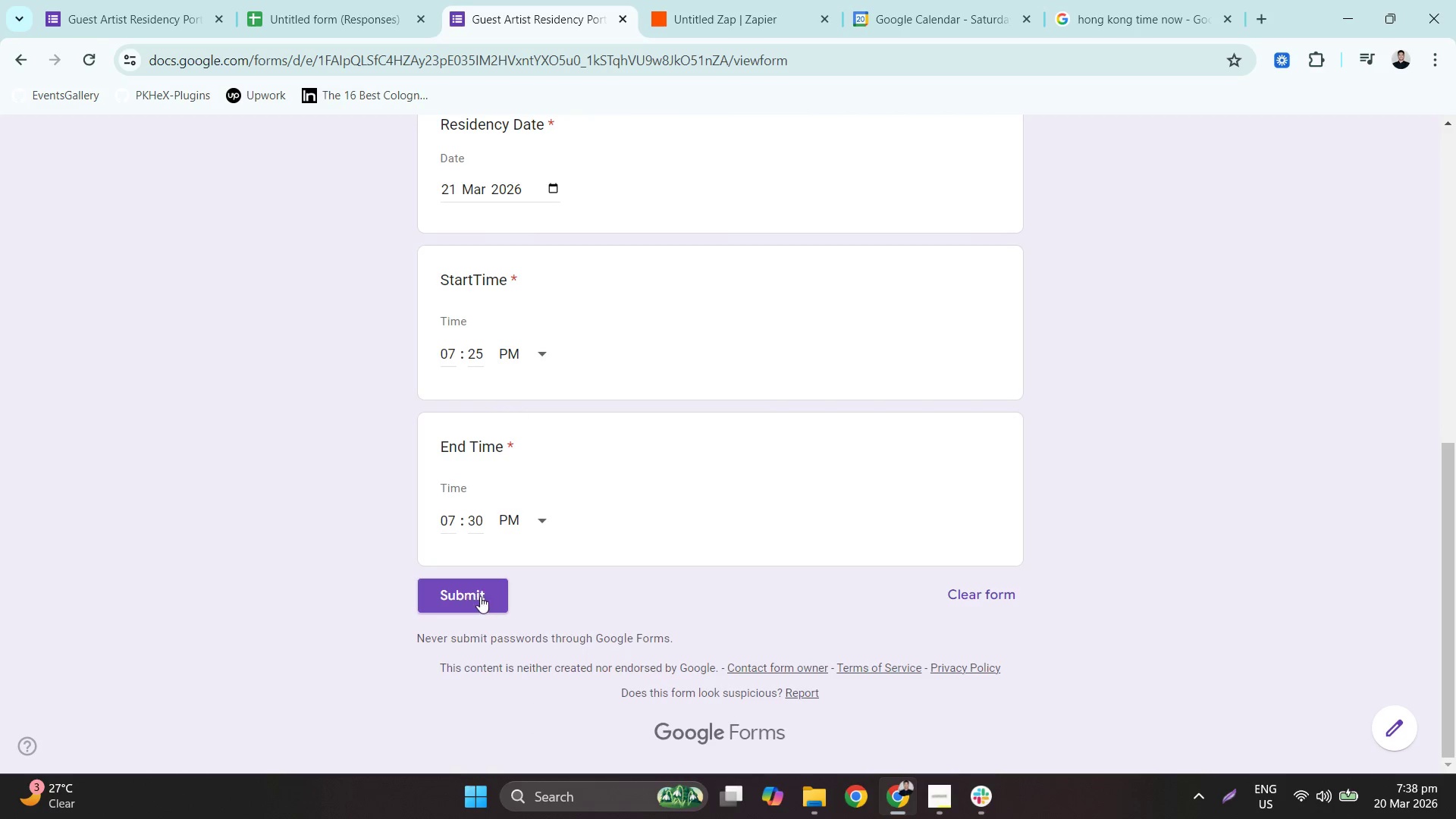 
scroll: coordinate [598, 658], scroll_direction: down, amount: 3.0
 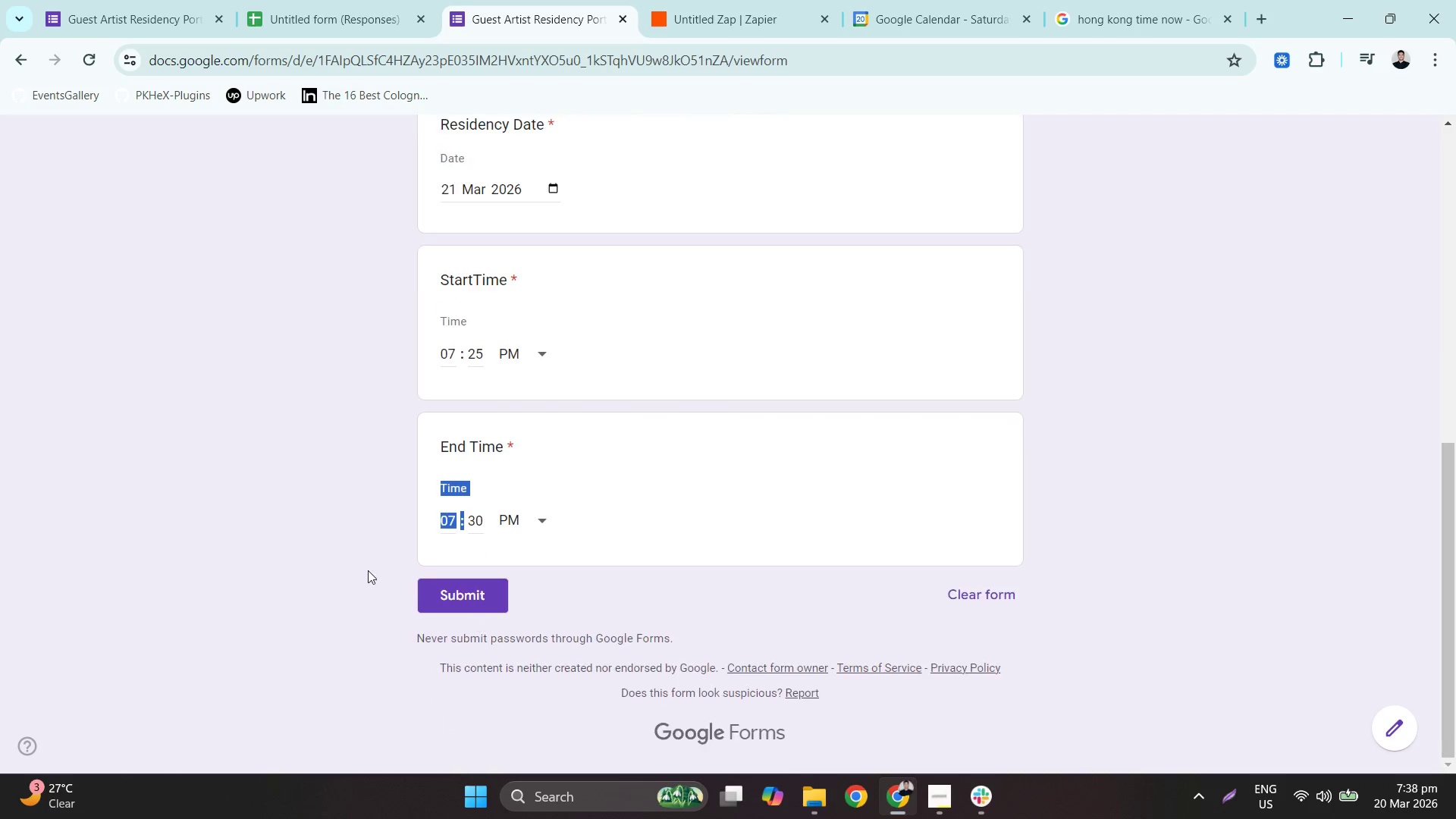 
left_click([483, 597])
 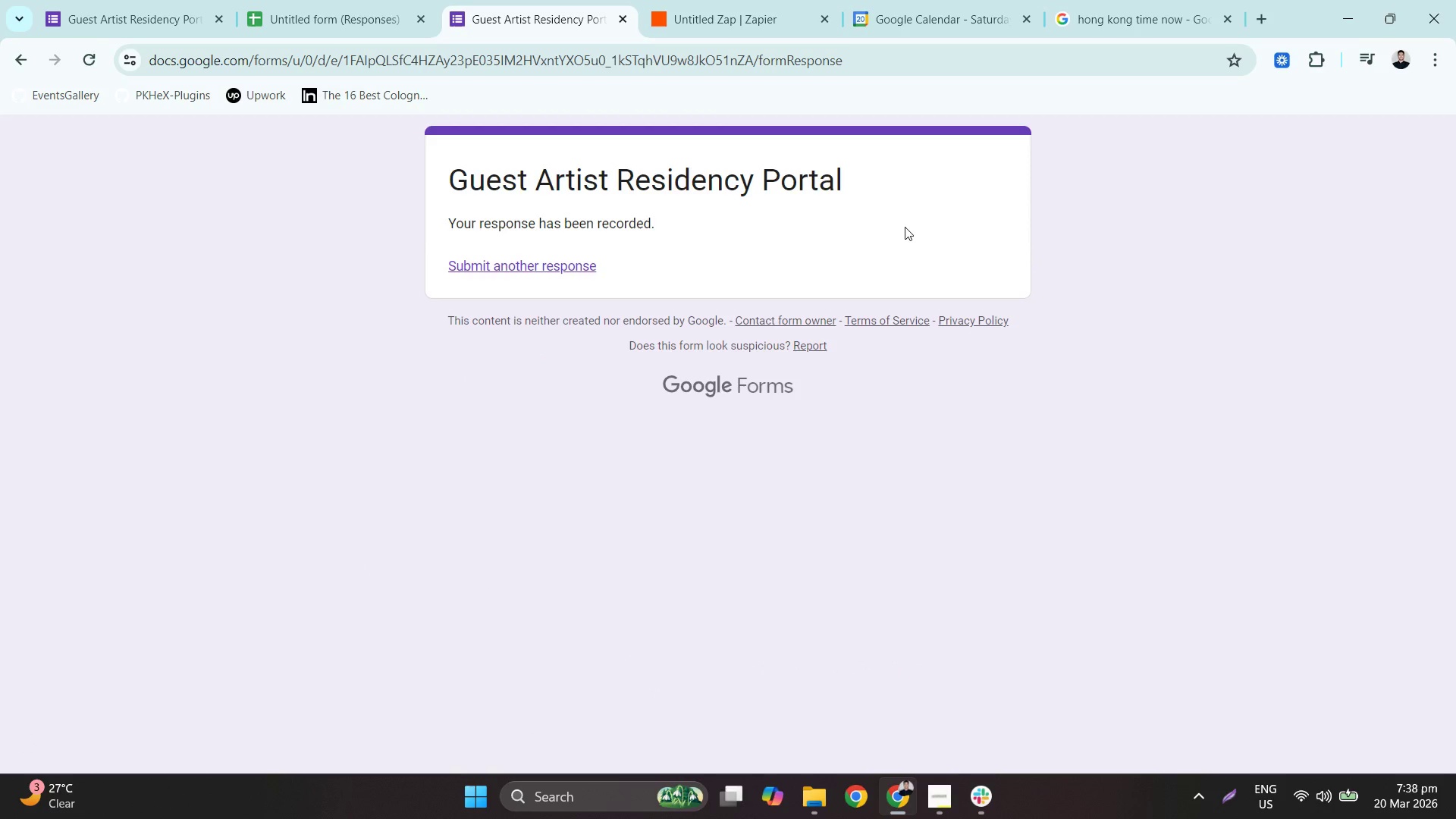 
left_click([384, 0])
 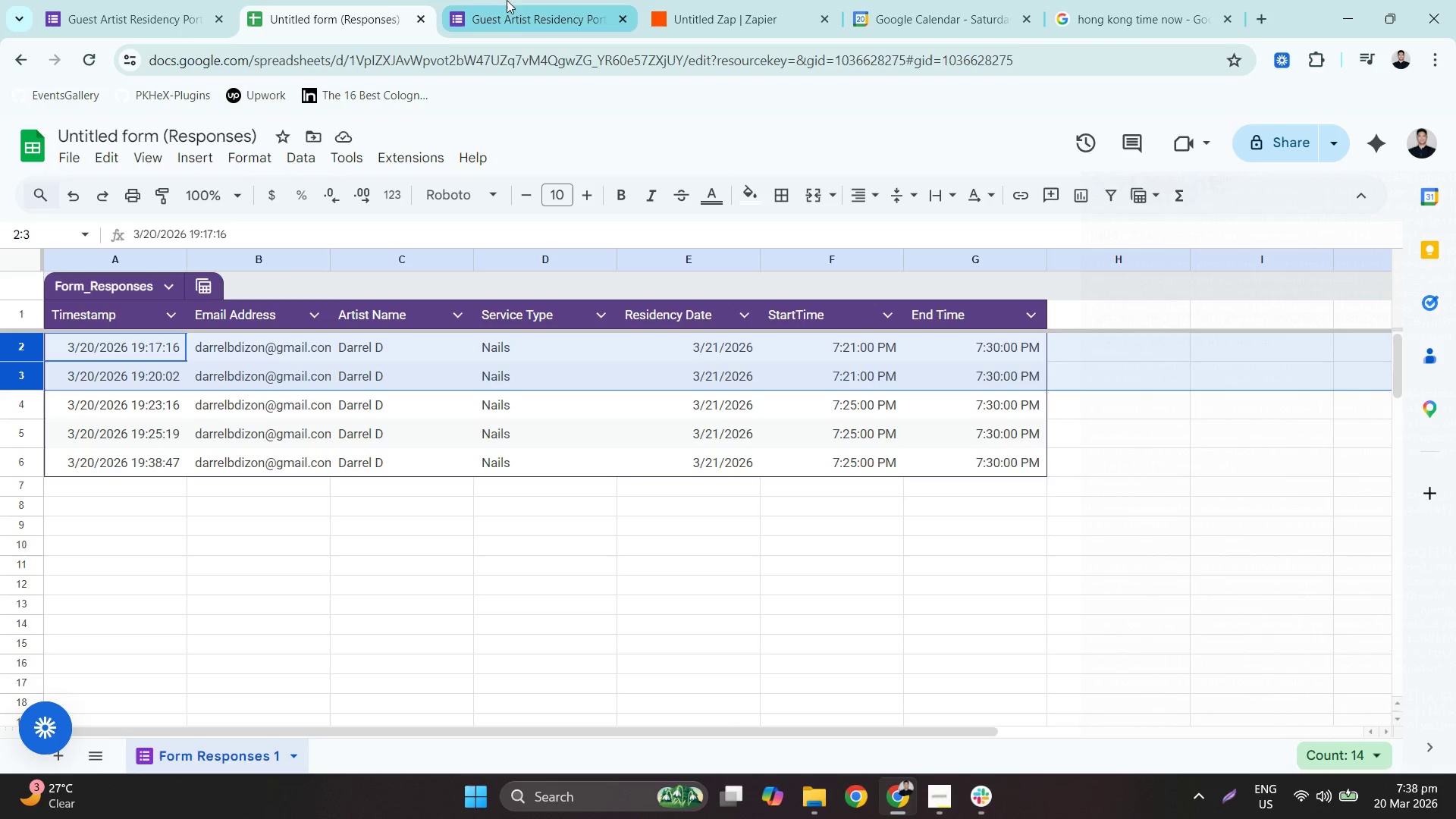 
left_click([761, 0])
 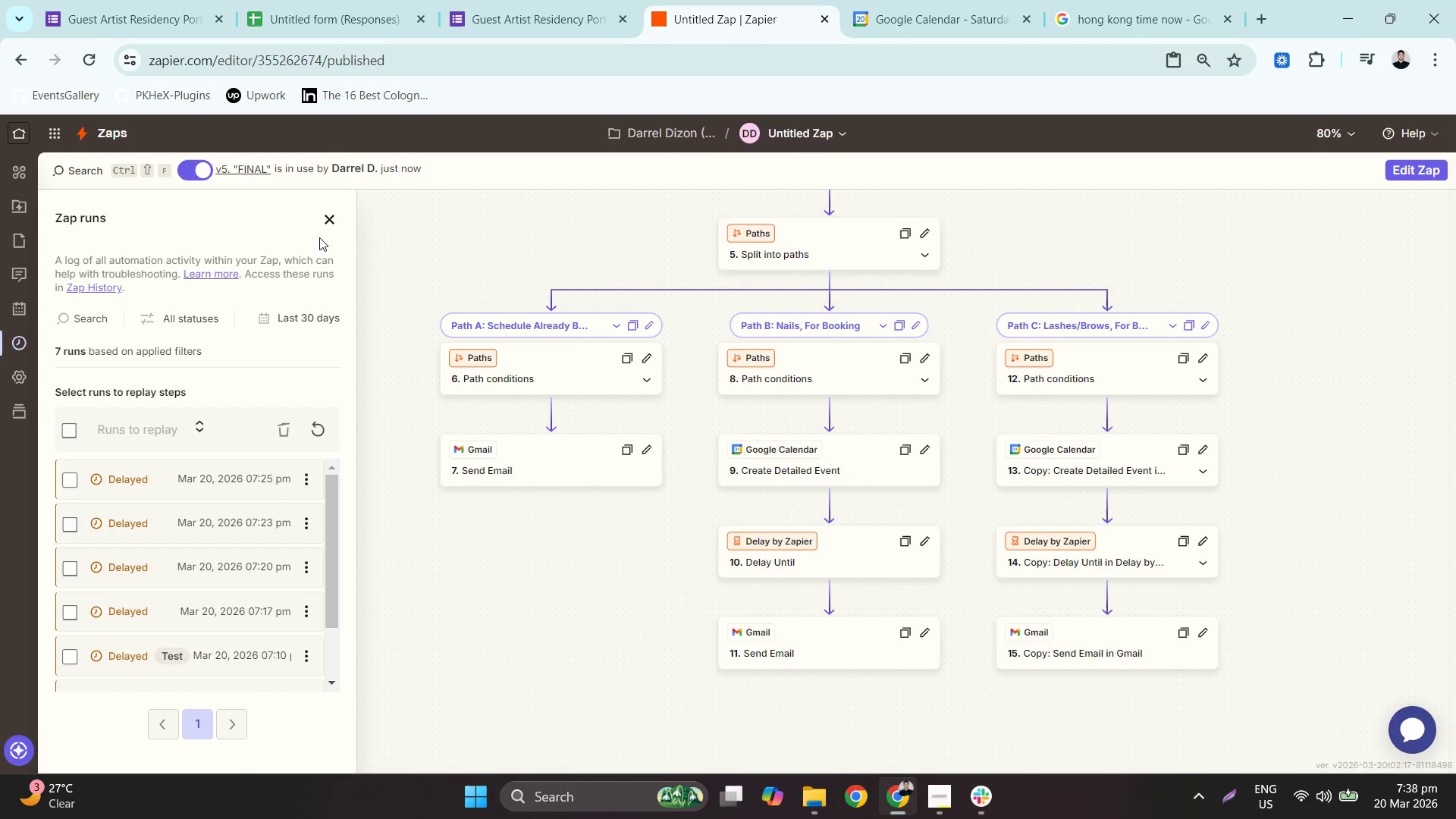 
left_click_drag(start_coordinate=[316, 215], to_coordinate=[240, 532])
 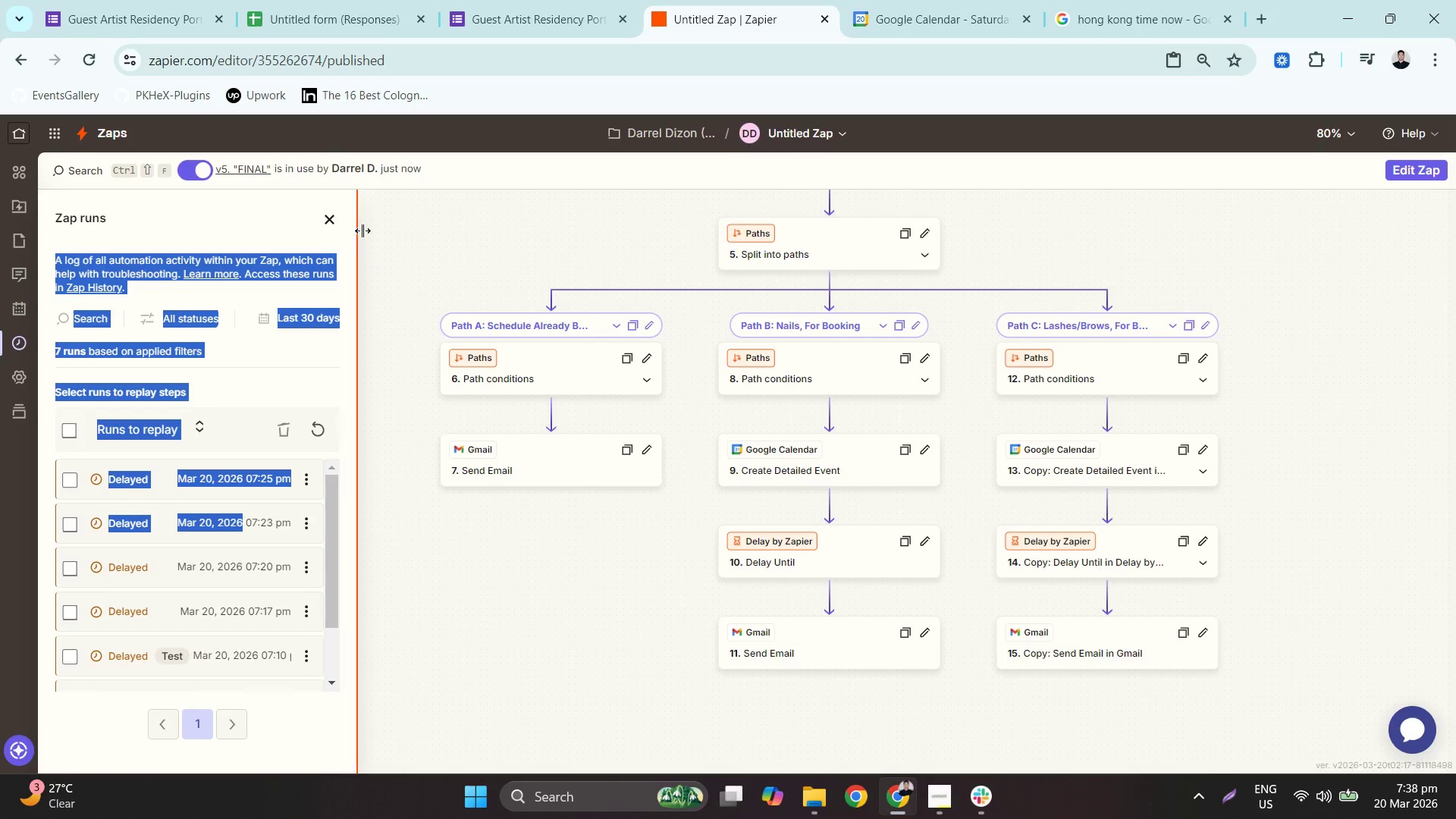 
left_click([329, 221])
 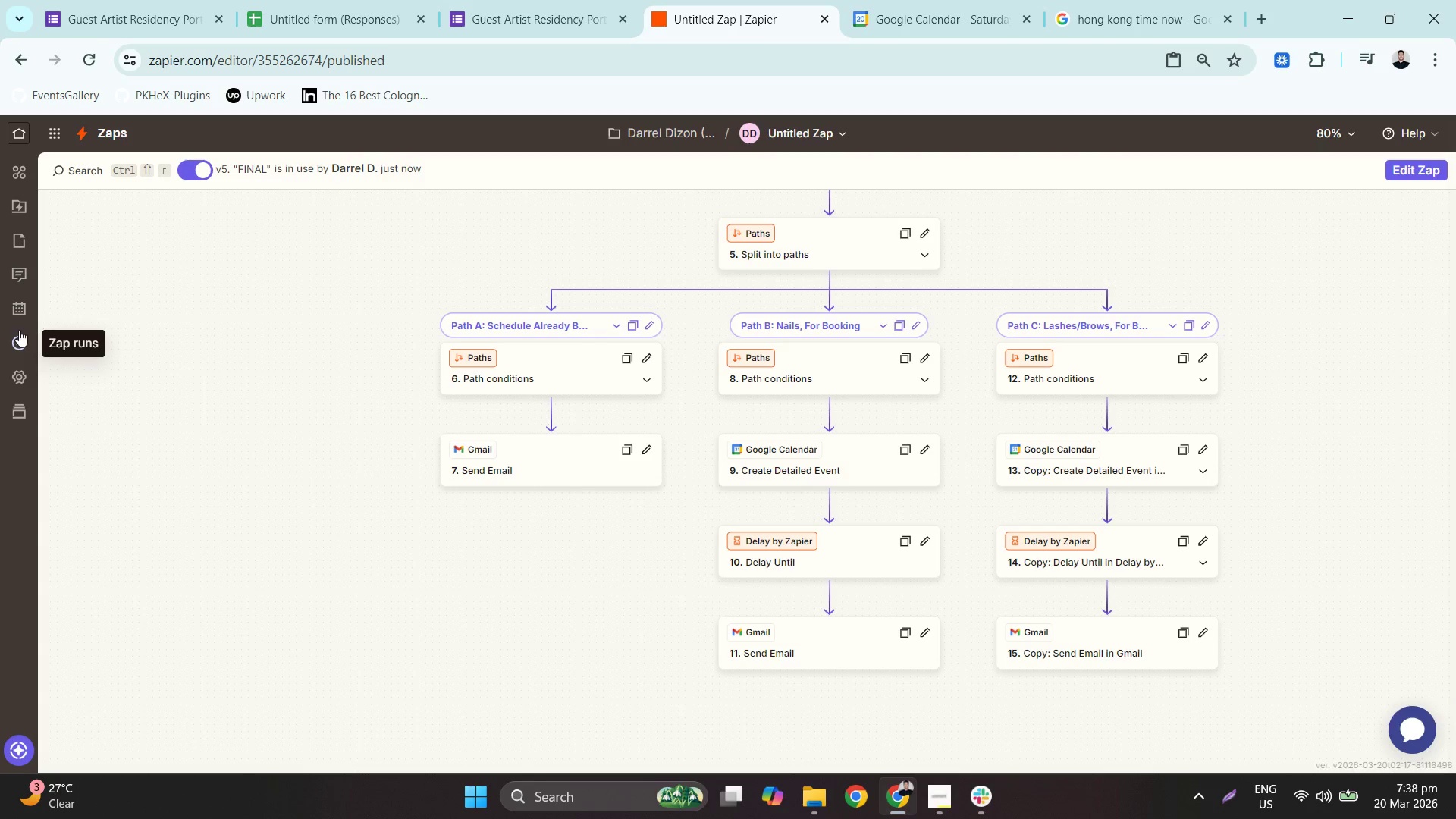 
left_click([19, 330])
 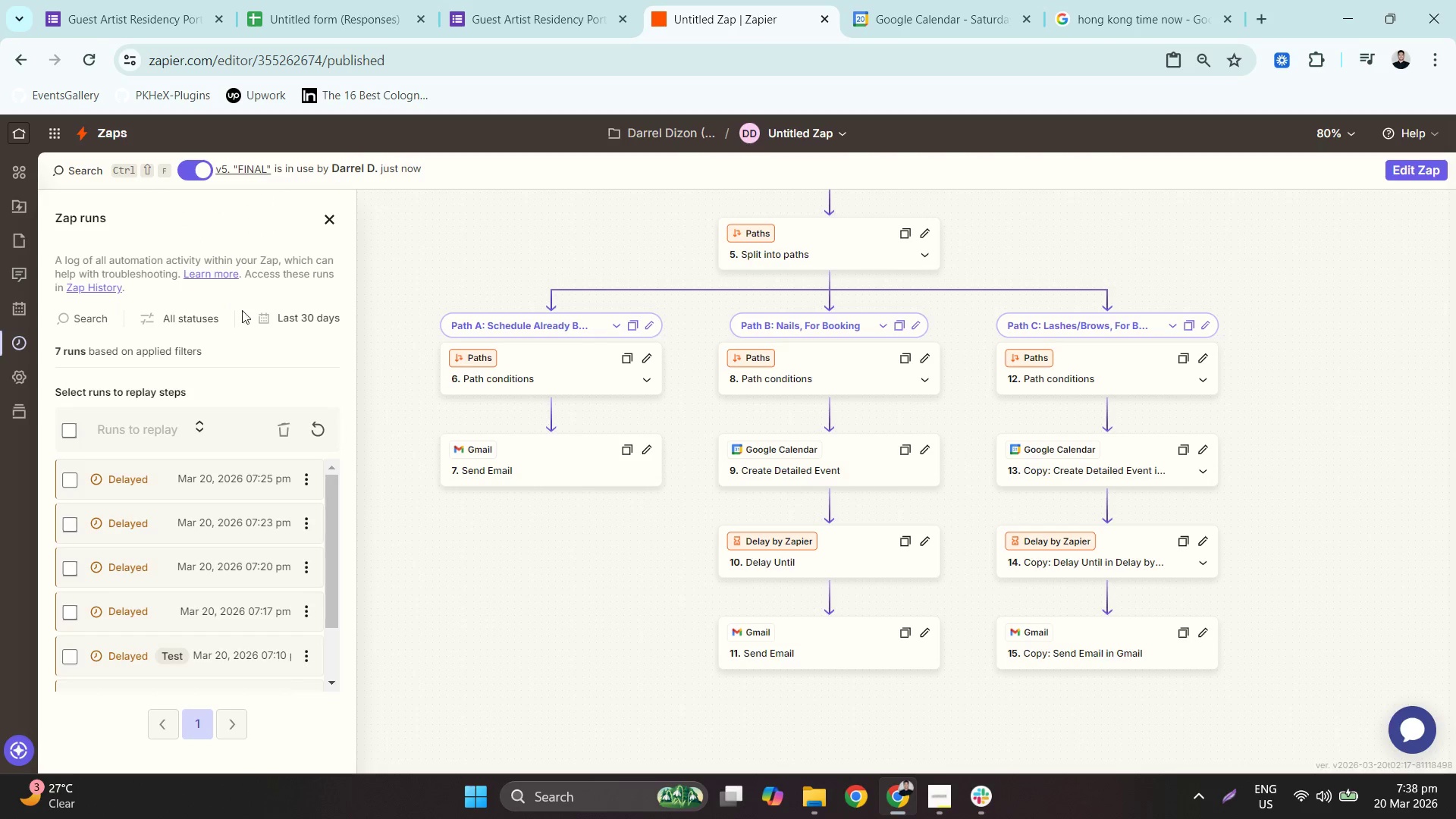 
left_click([262, 346])
 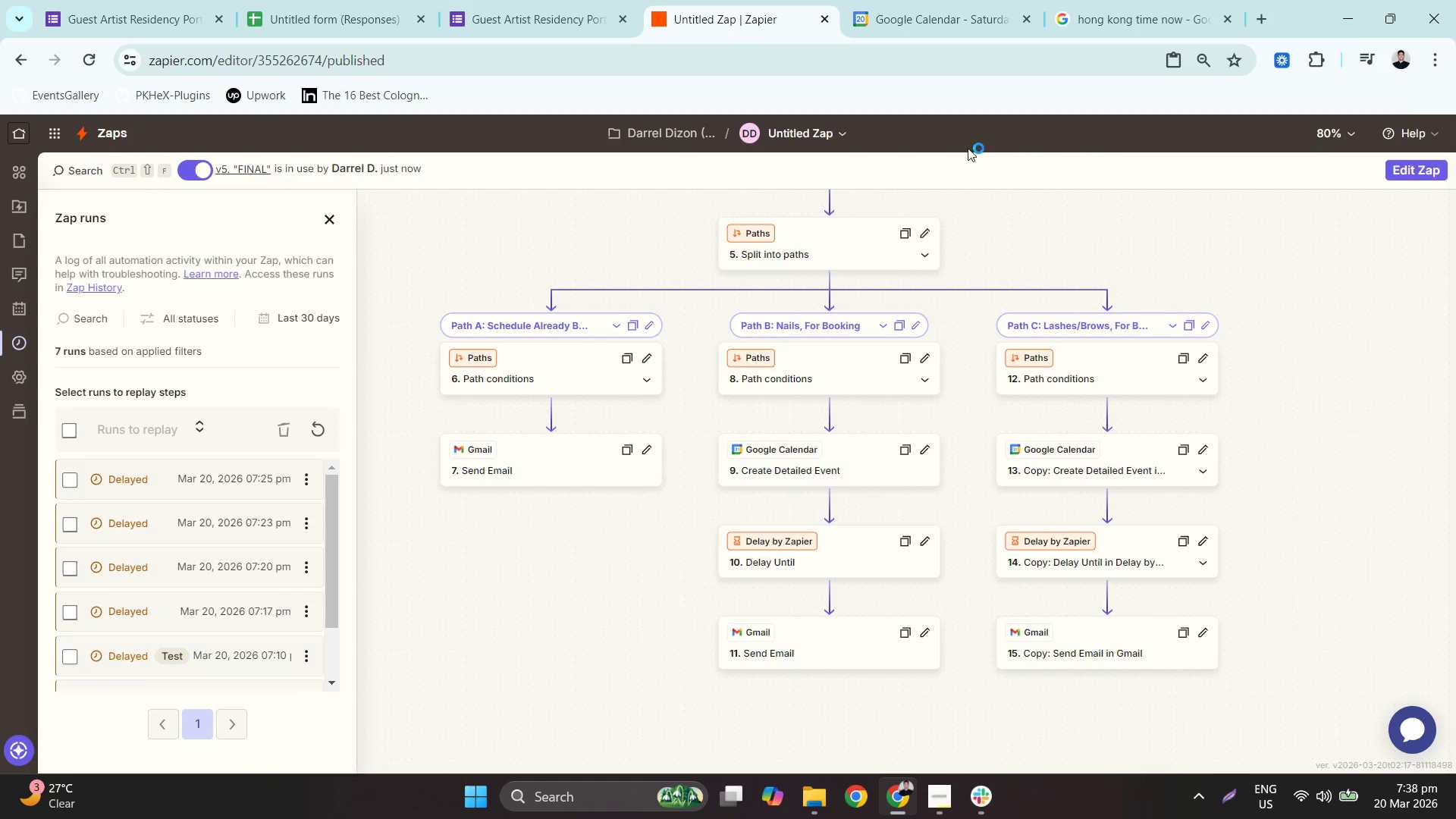 
left_click([1407, 178])
 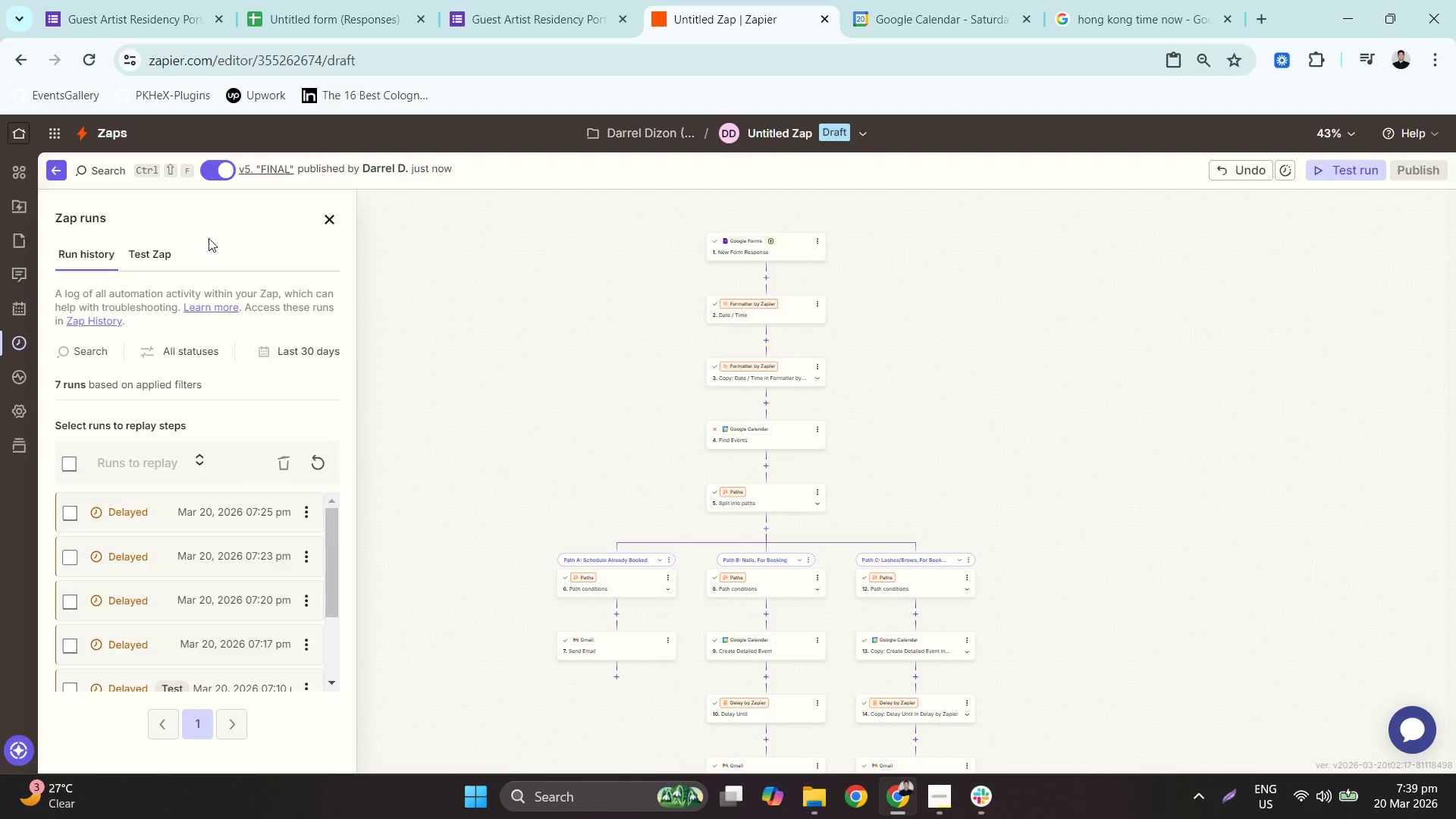 
left_click_drag(start_coordinate=[306, 297], to_coordinate=[150, 292])
 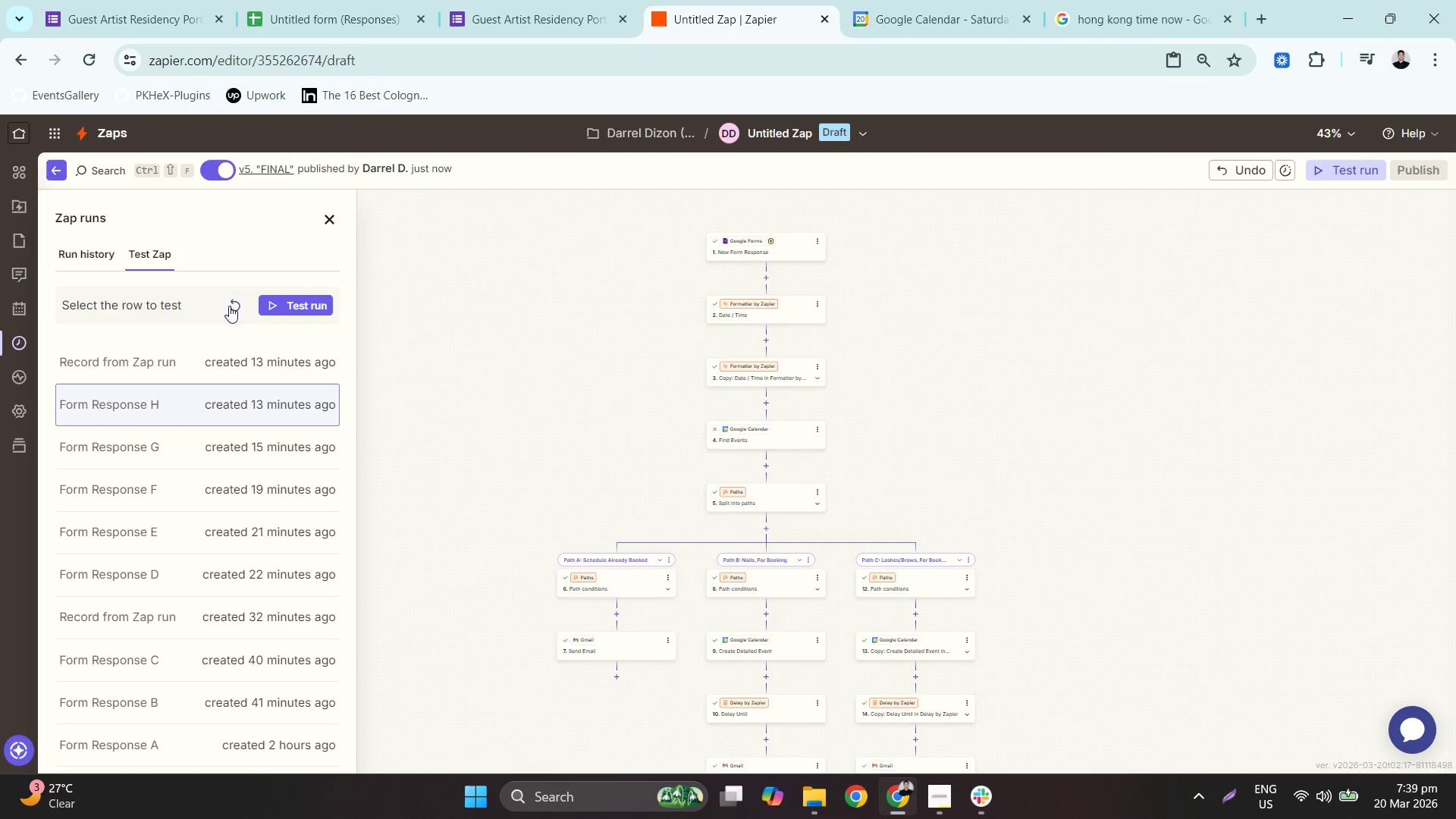 
left_click([233, 306])
 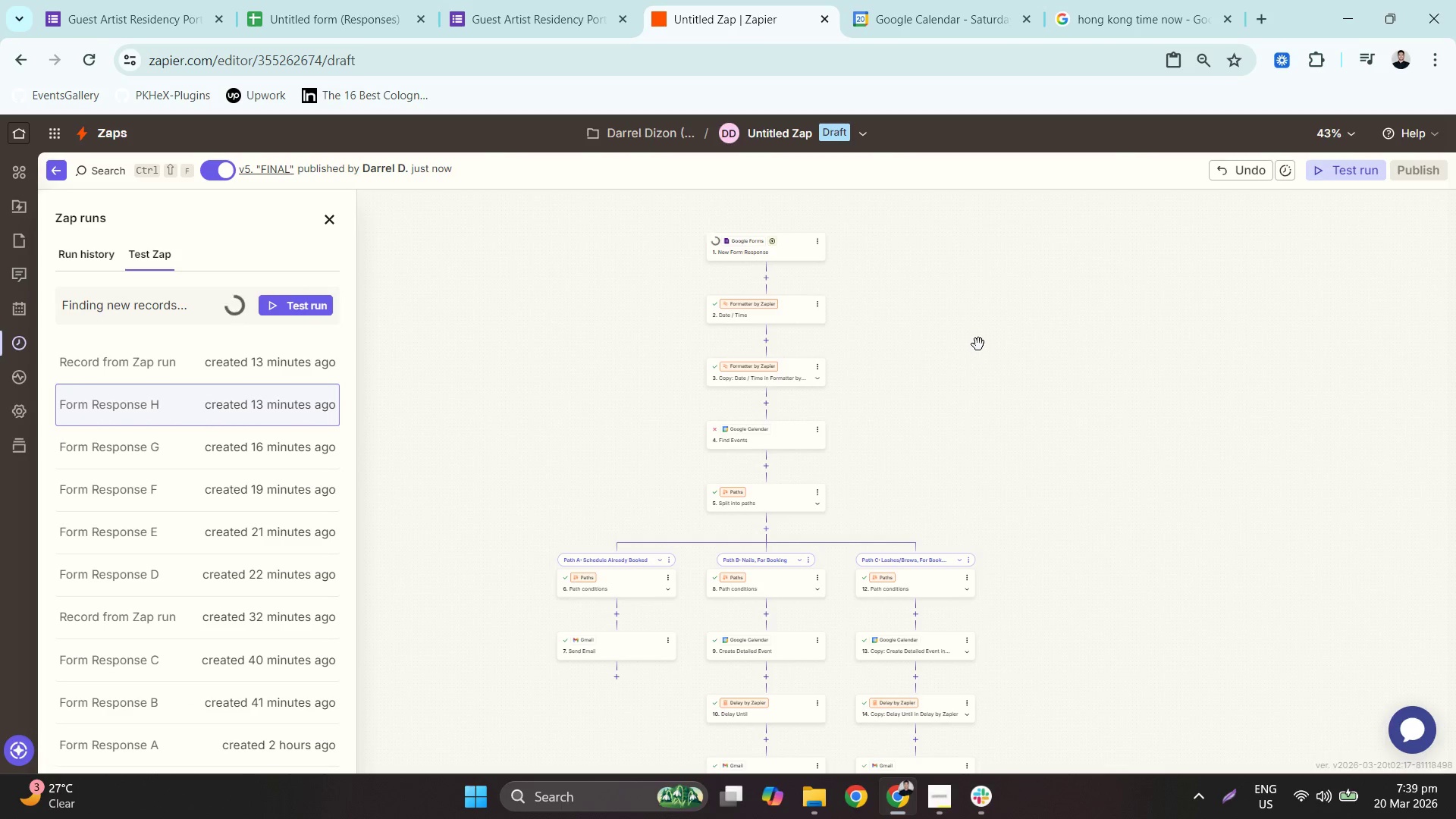 
wait(6.75)
 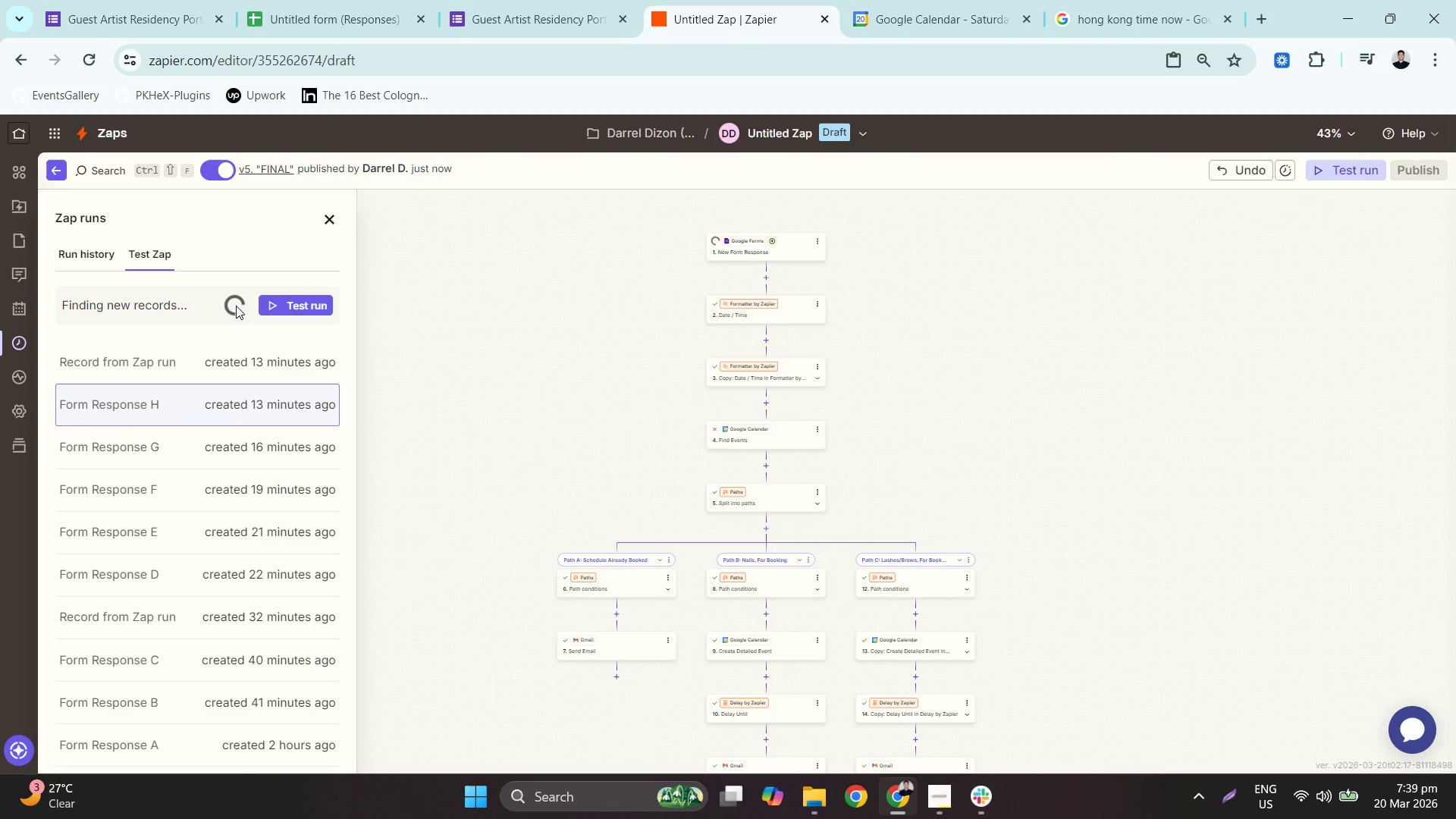 
left_click([270, 359])
 